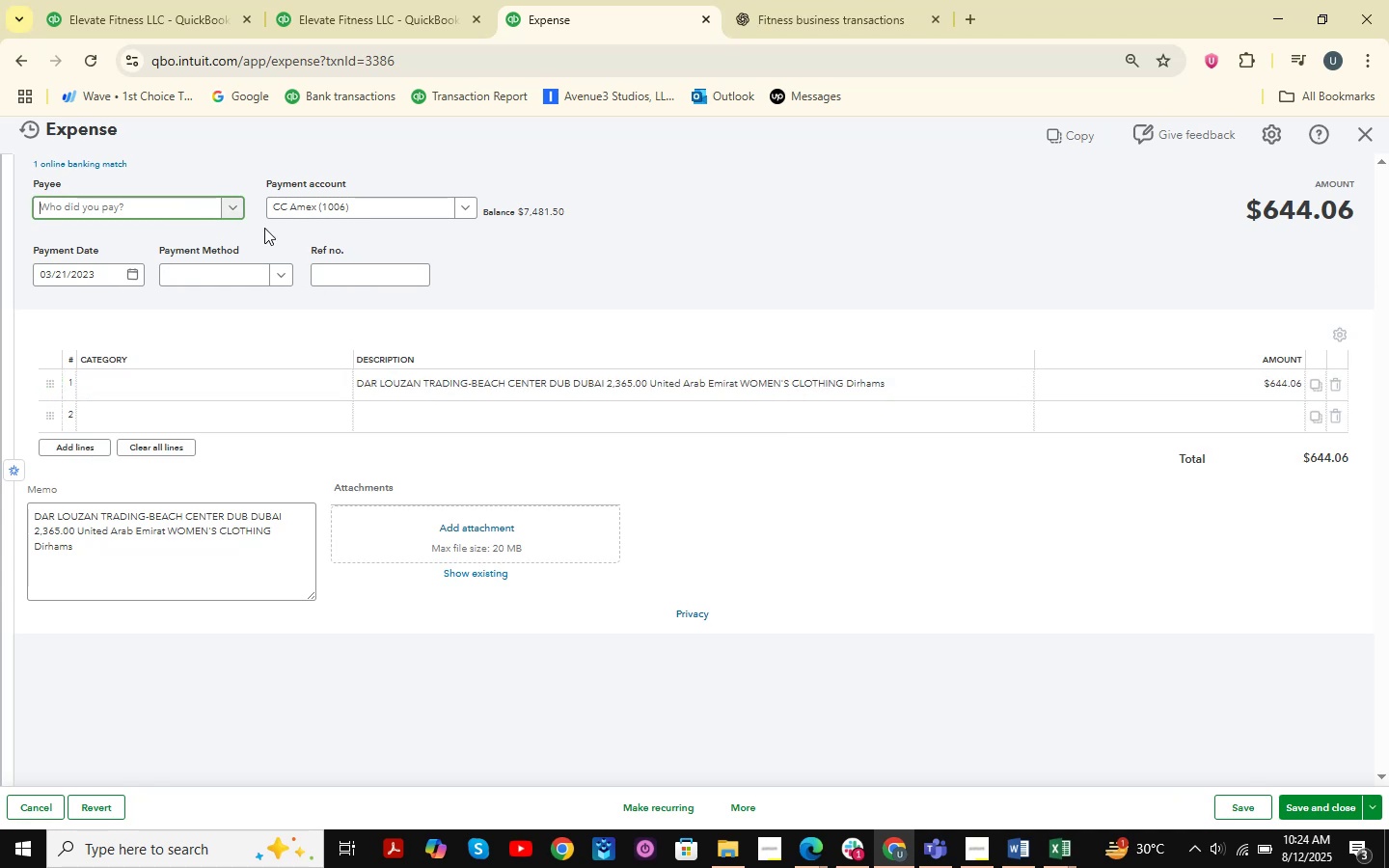 
key(Control+V)
 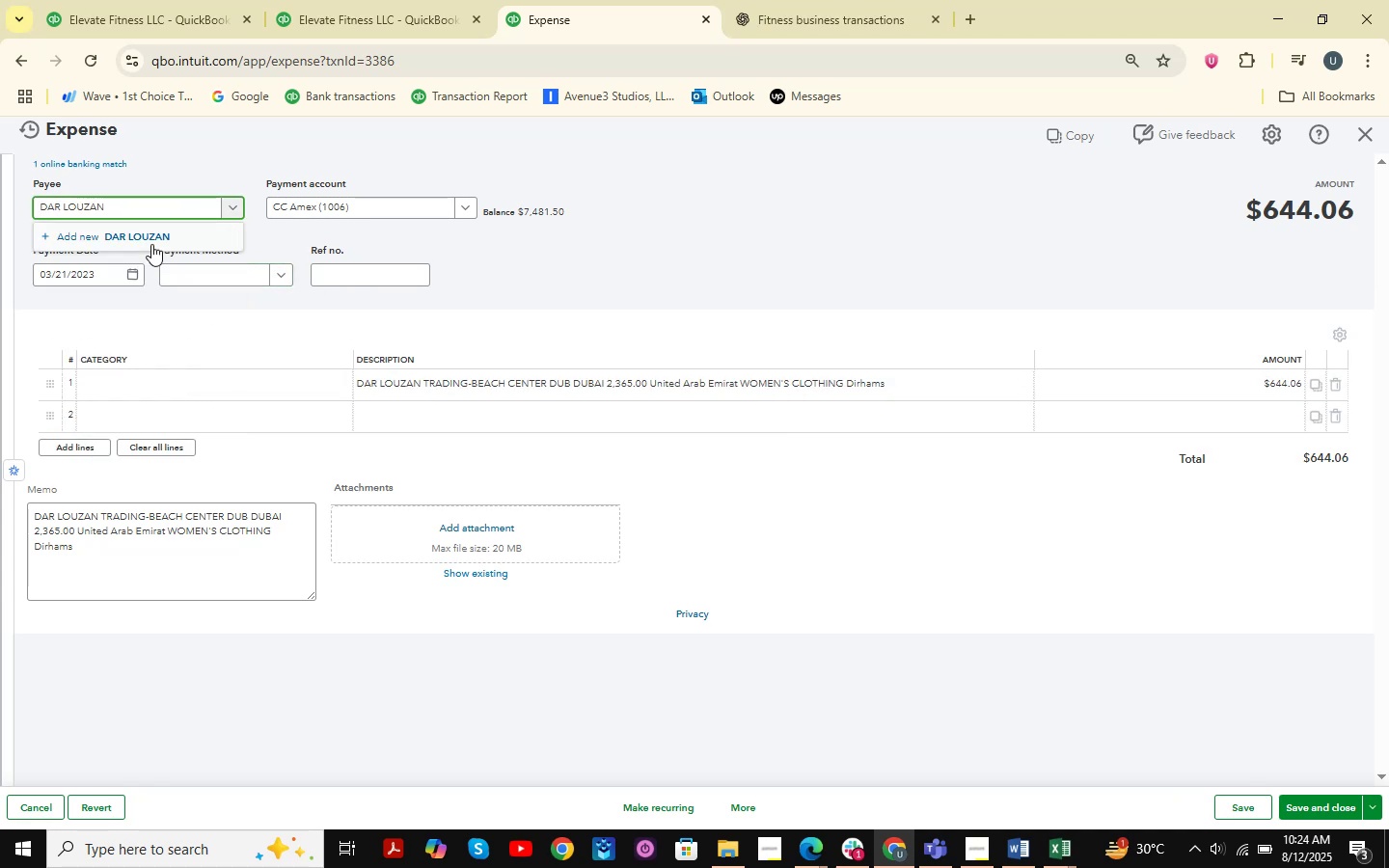 
left_click([151, 244])
 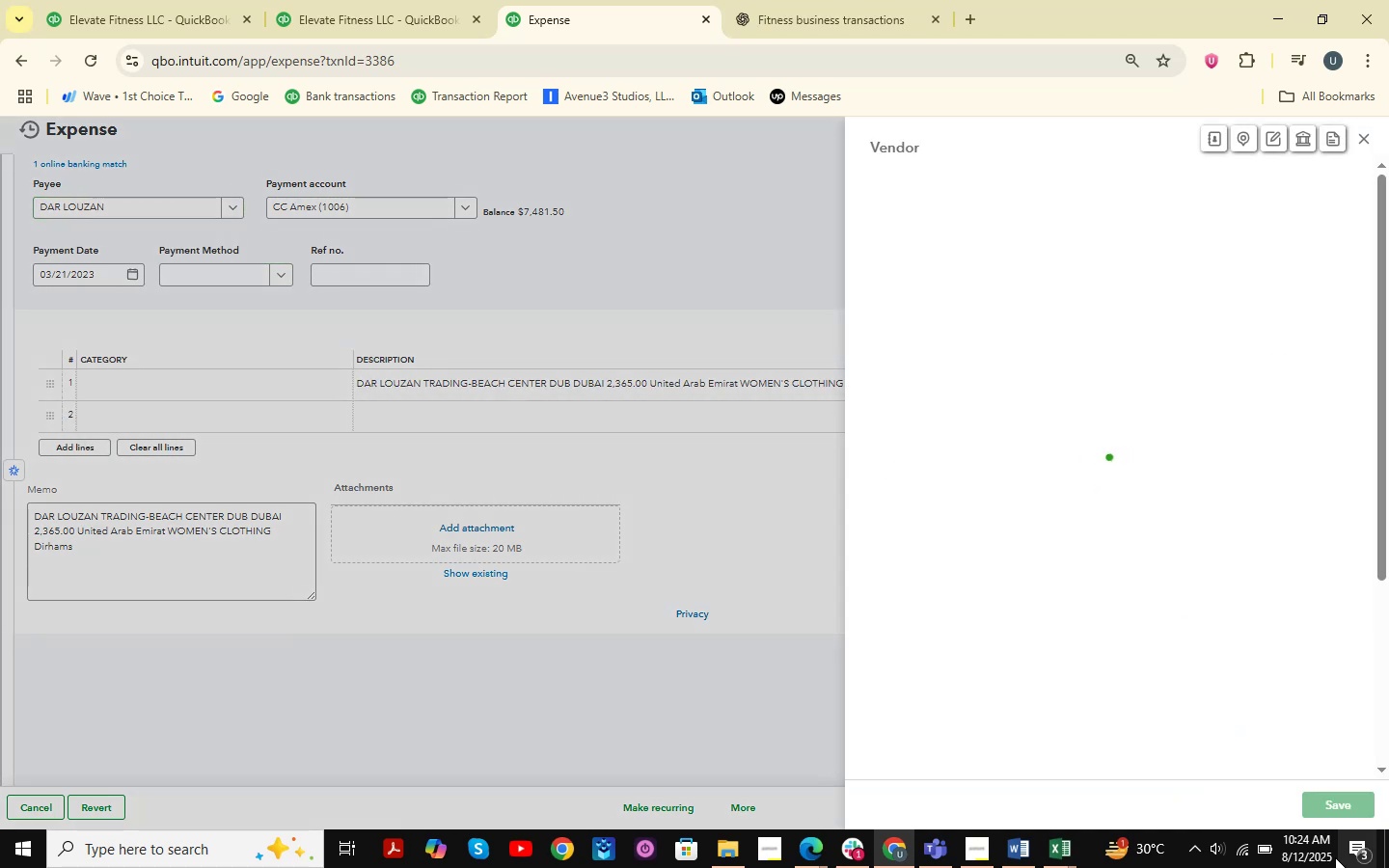 
left_click([1331, 802])
 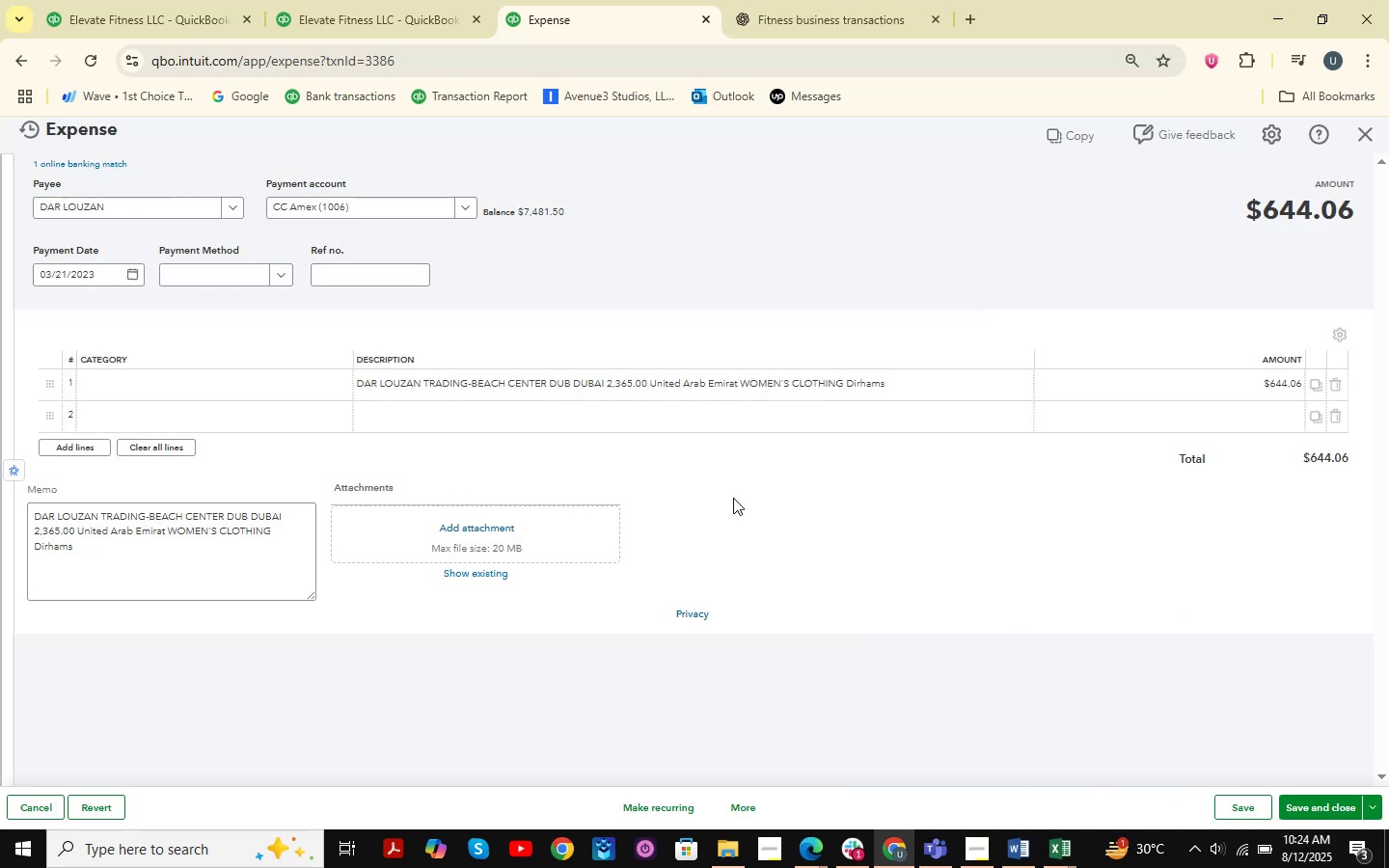 
left_click([281, 390])
 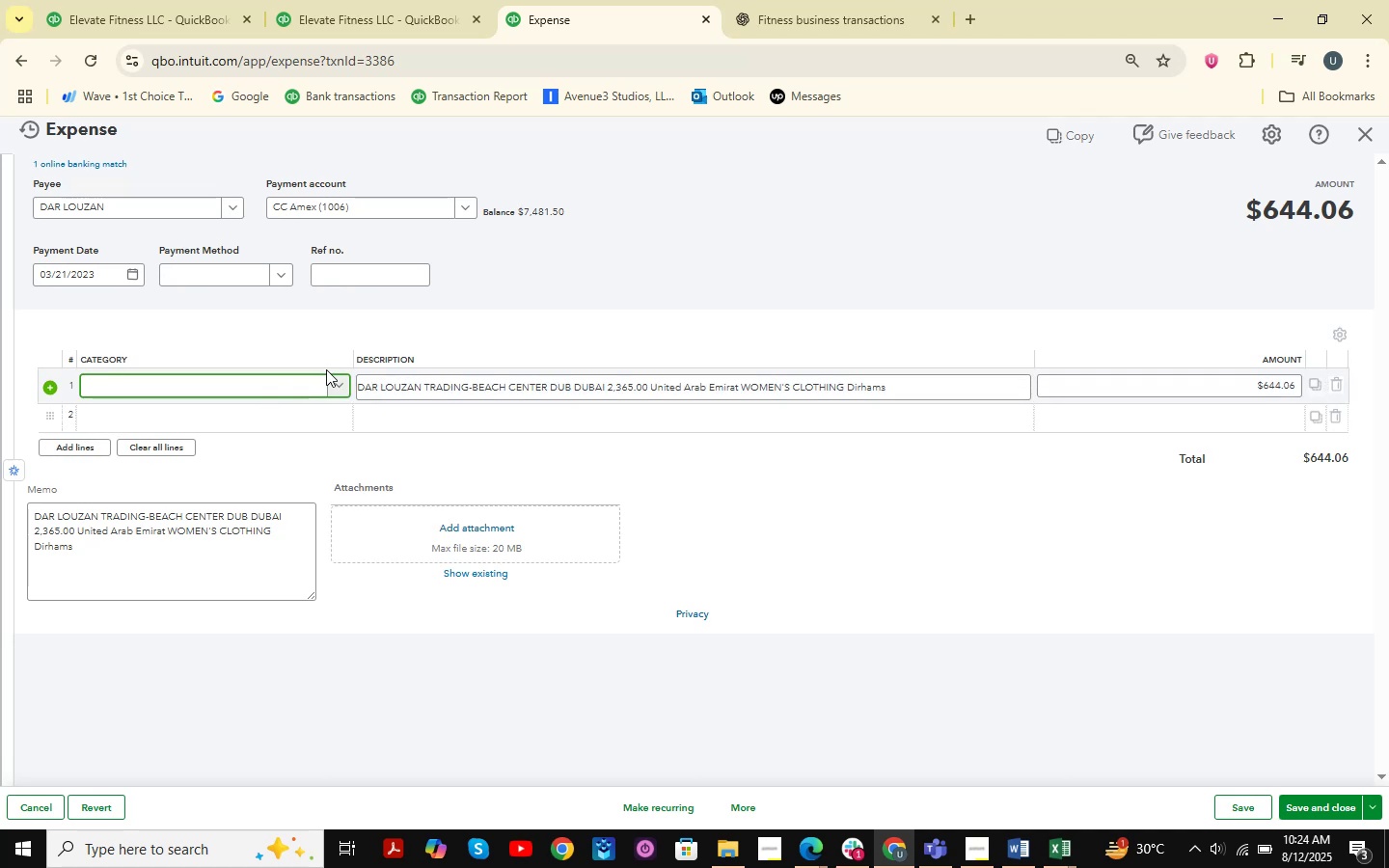 
type(unifor)
 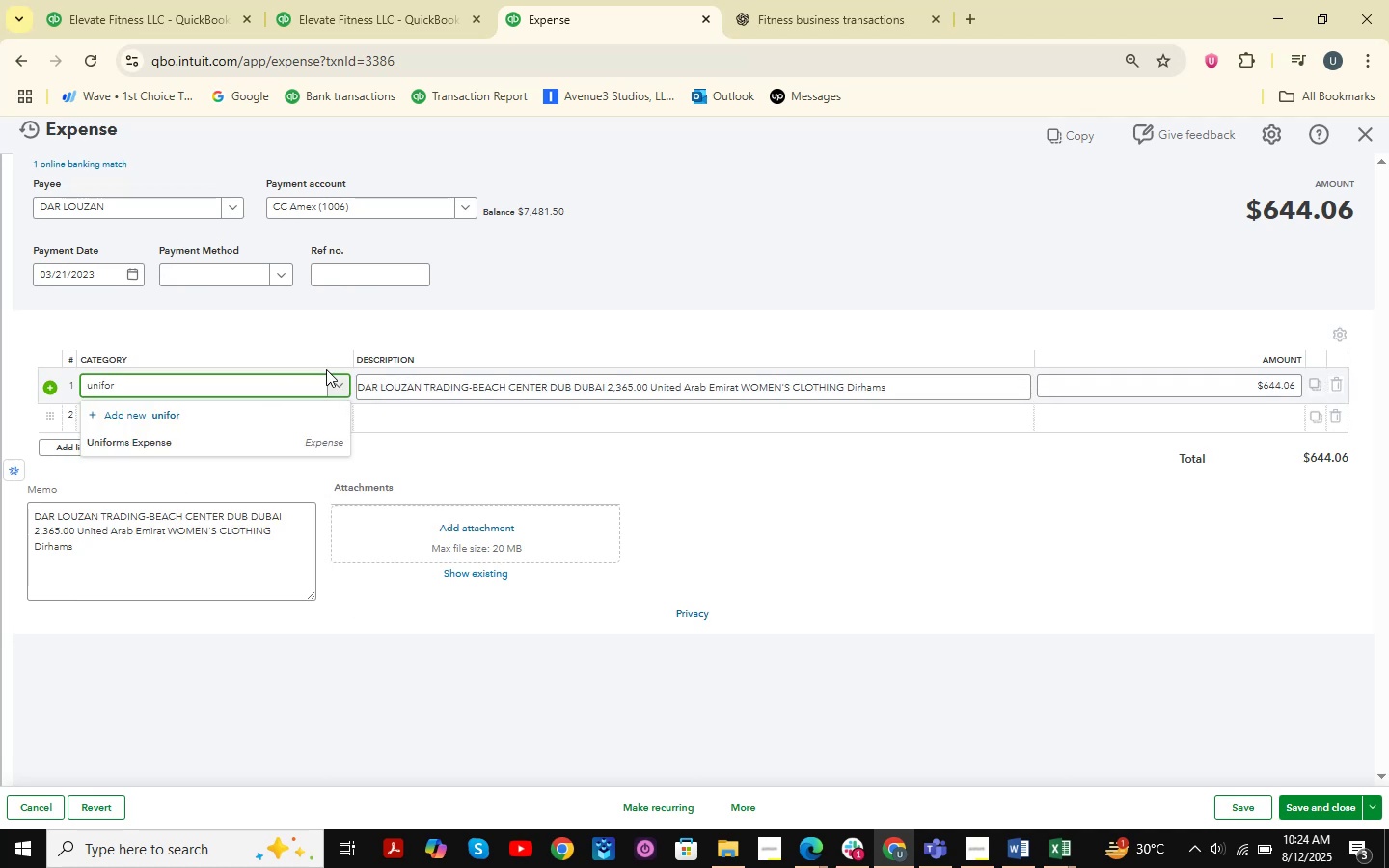 
key(ArrowDown)
 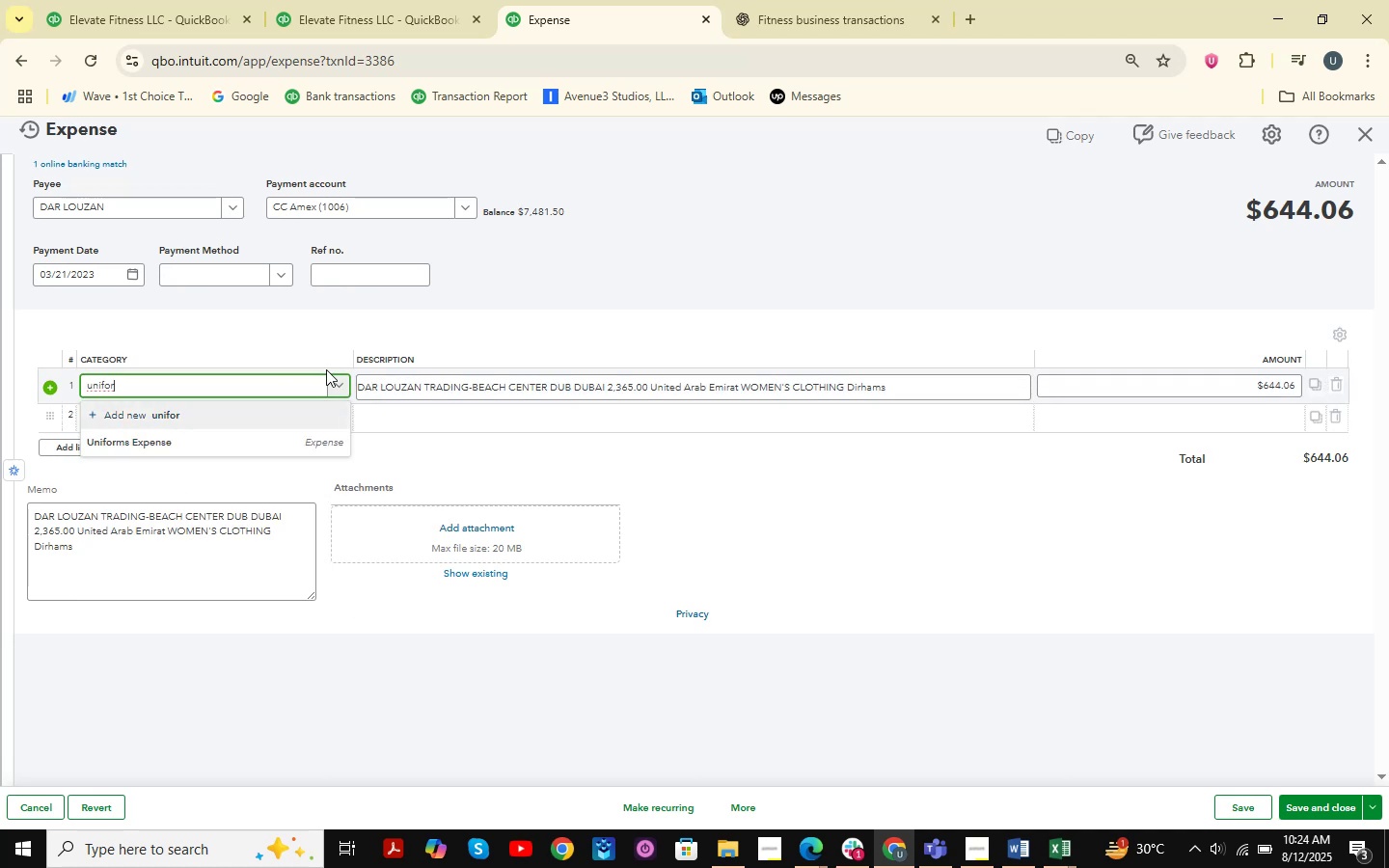 
key(ArrowDown)
 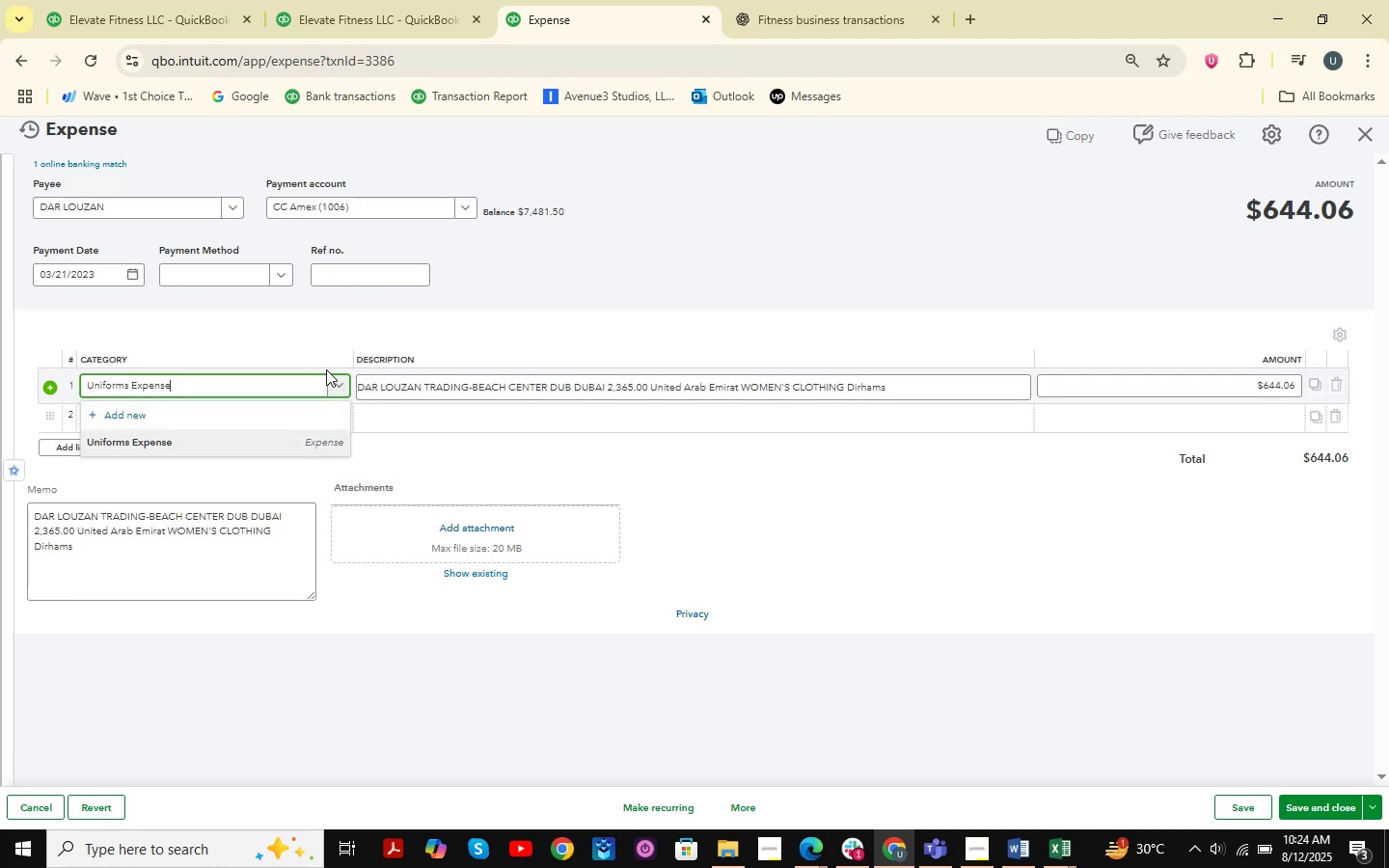 
key(Enter)
 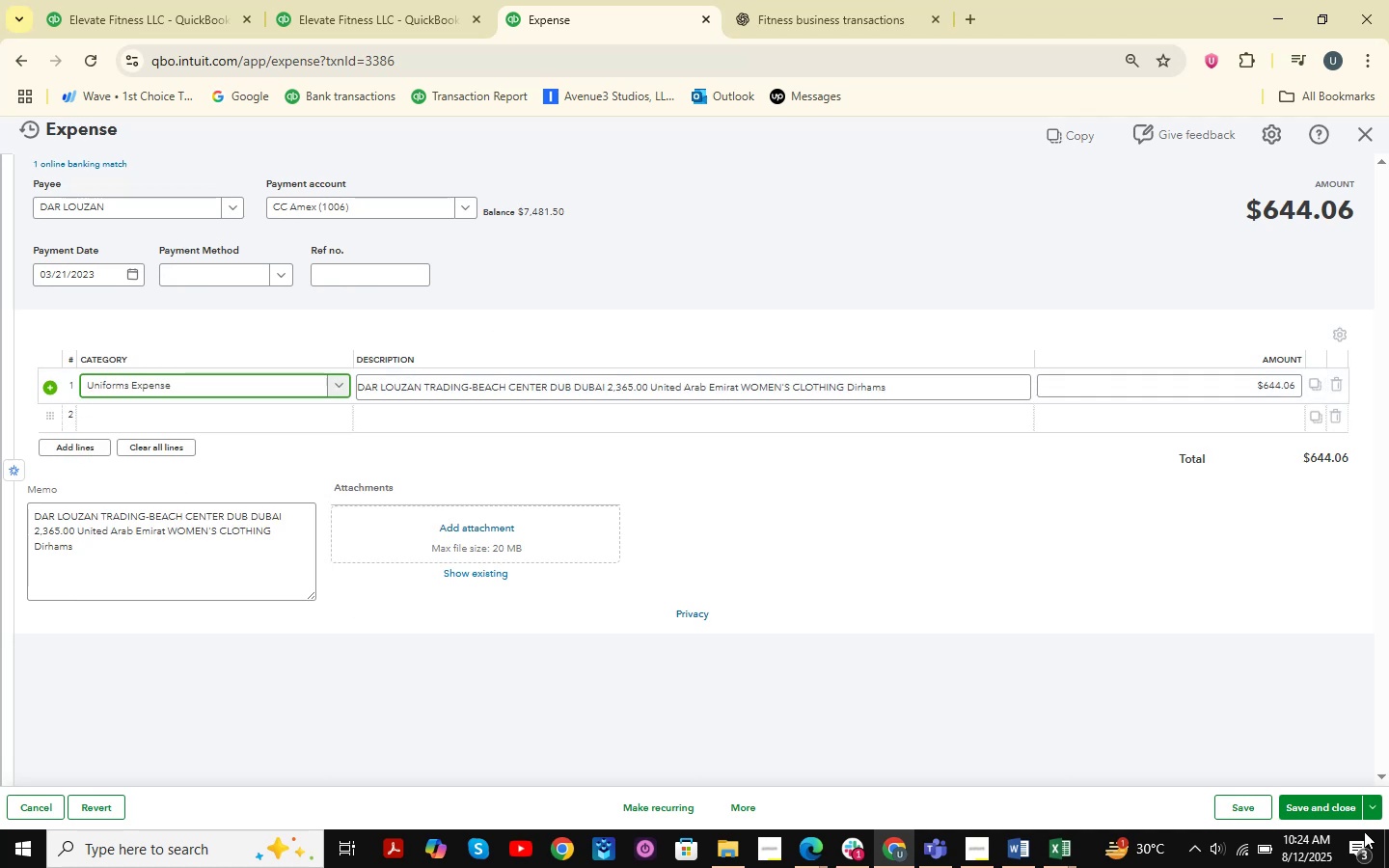 
left_click([1349, 810])
 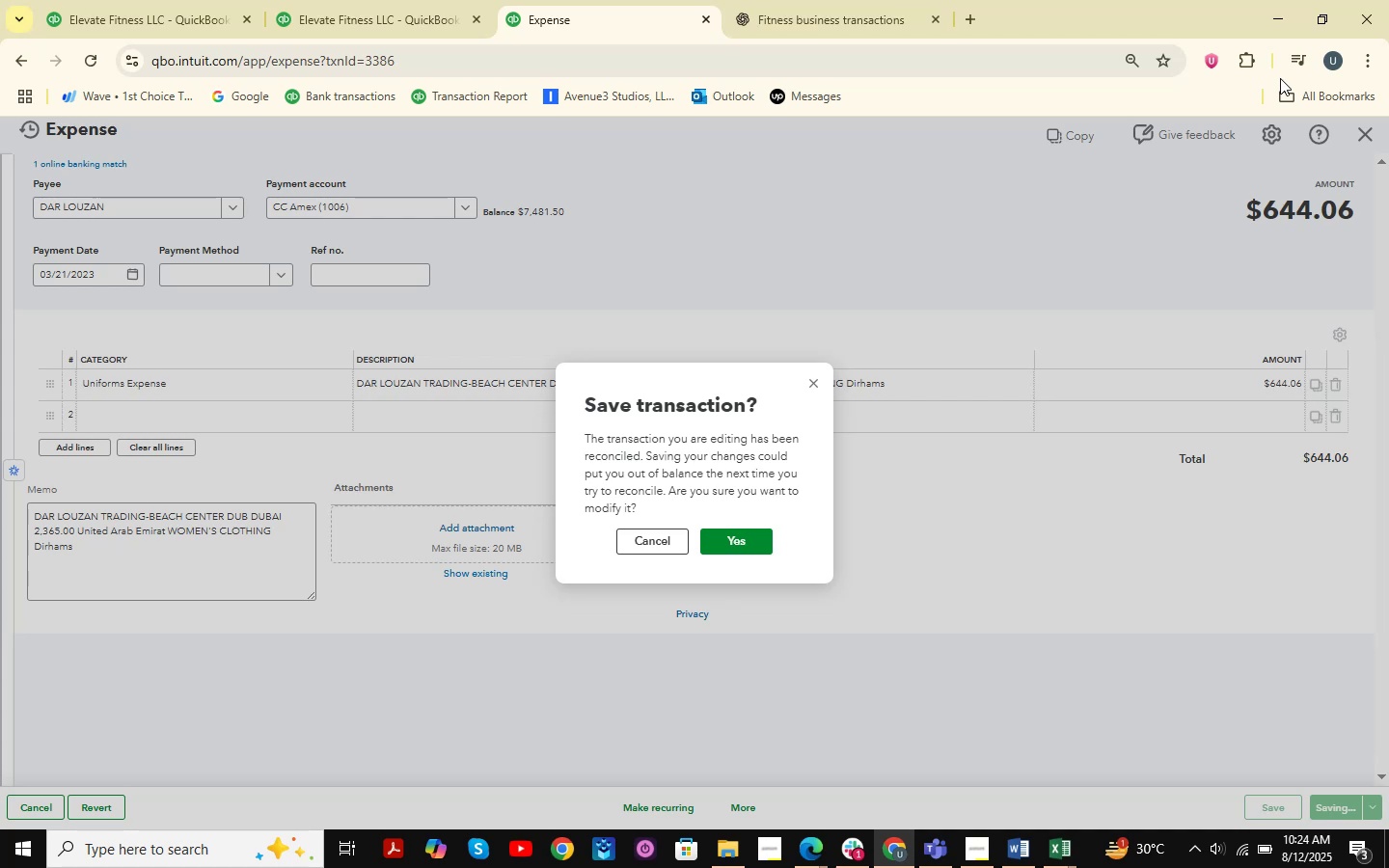 
wait(9.64)
 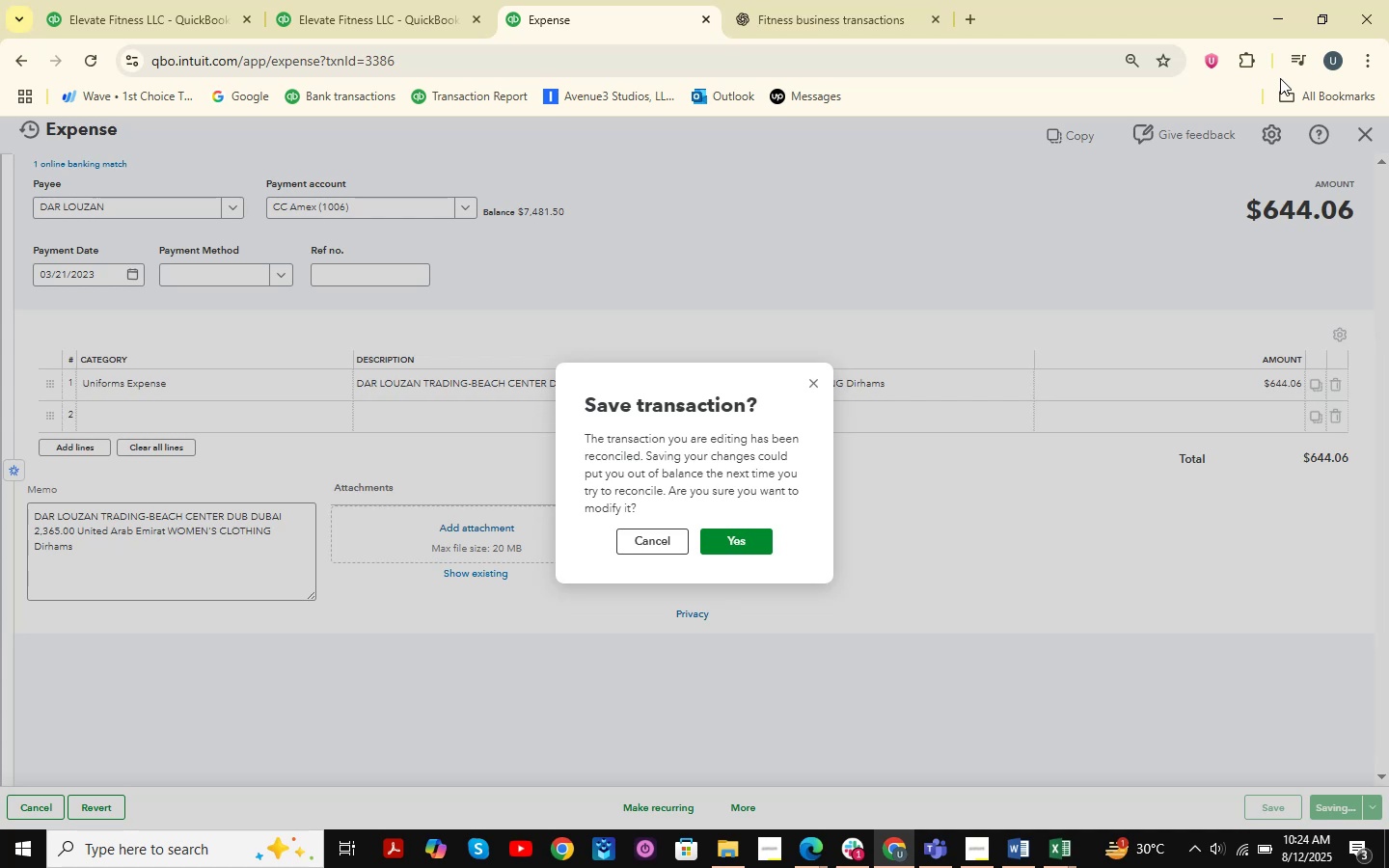 
scroll: coordinate [1280, 78], scroll_direction: down, amount: 3.0
 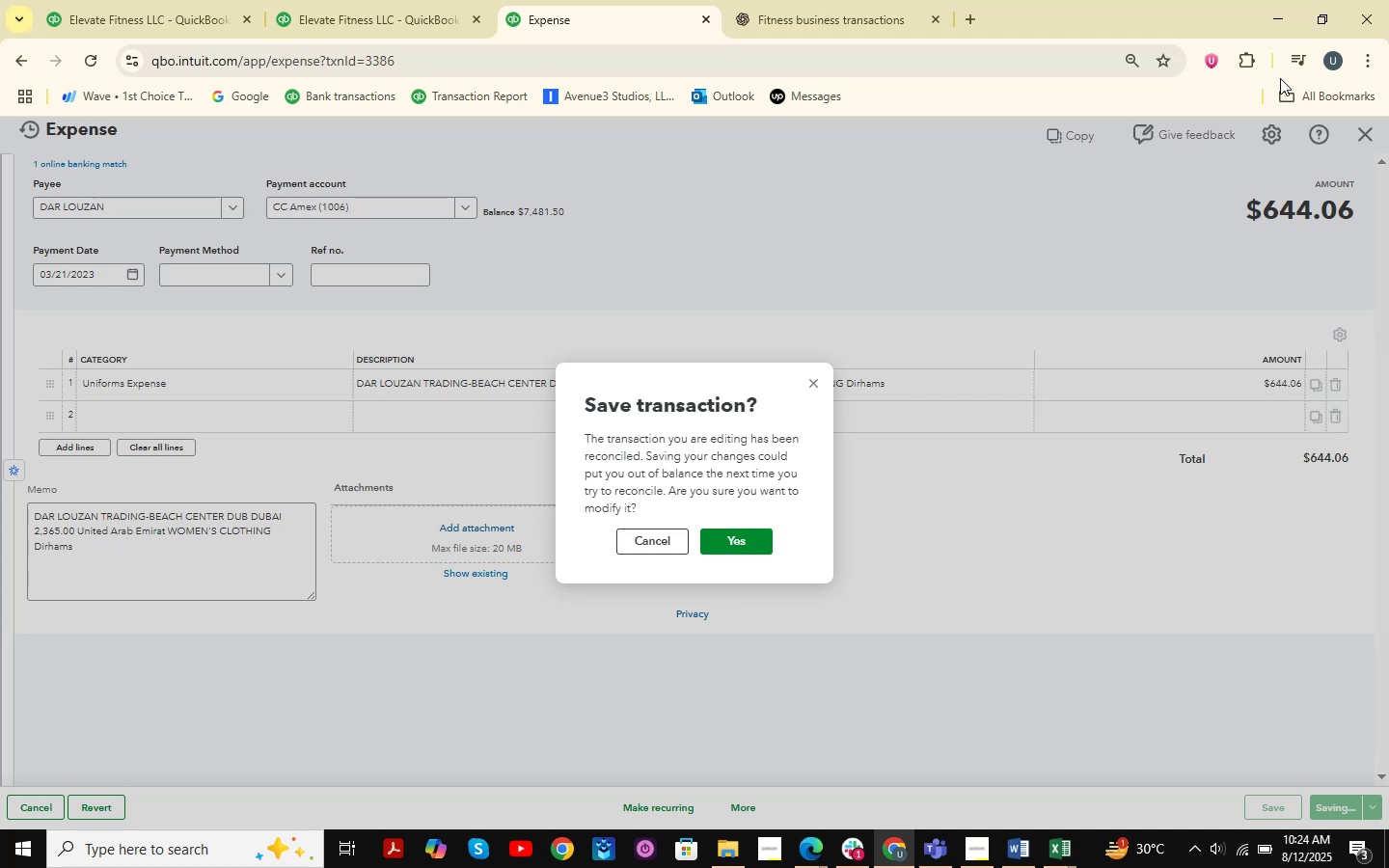 
scroll: coordinate [1280, 78], scroll_direction: up, amount: 5.0
 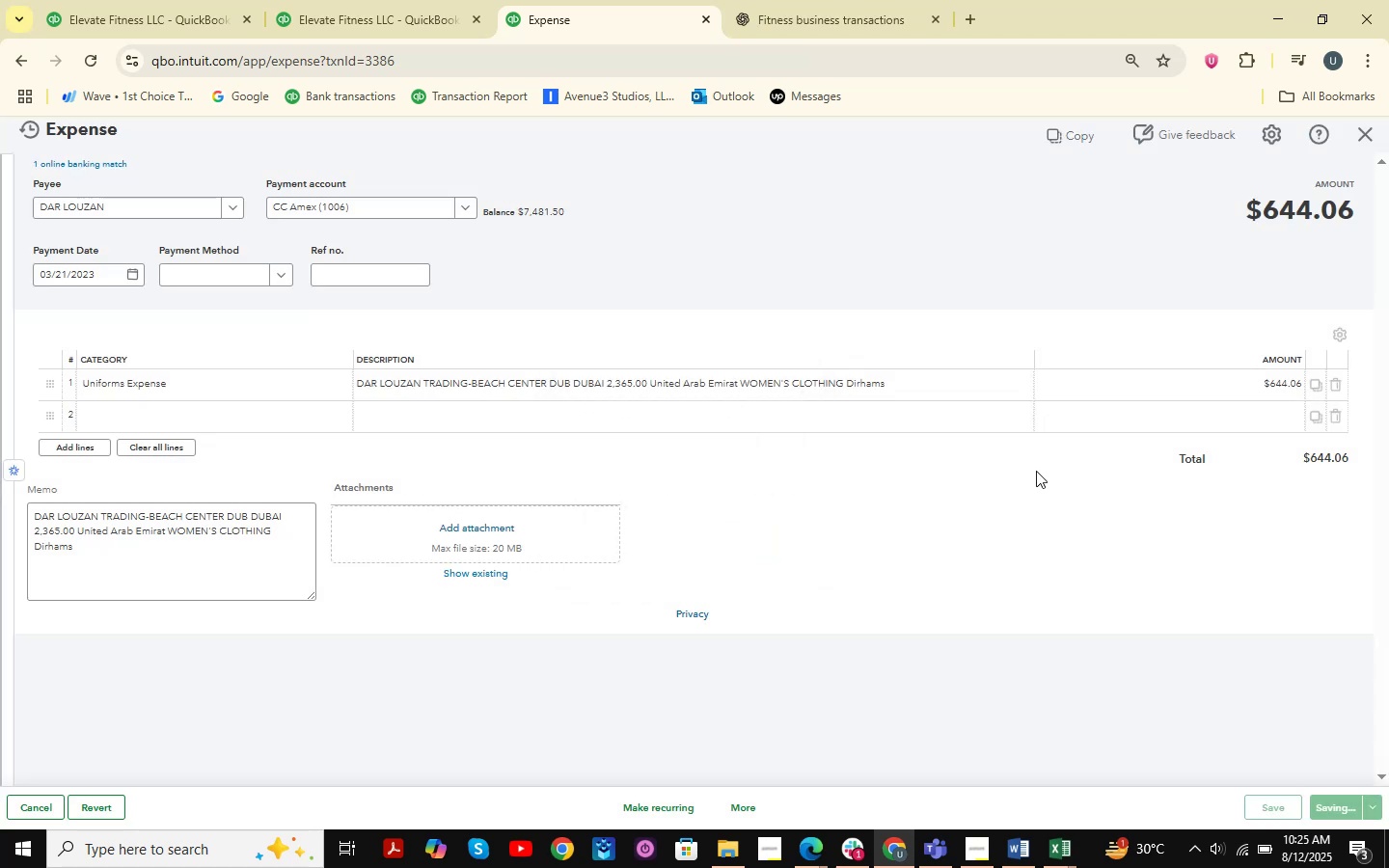 
wait(8.69)
 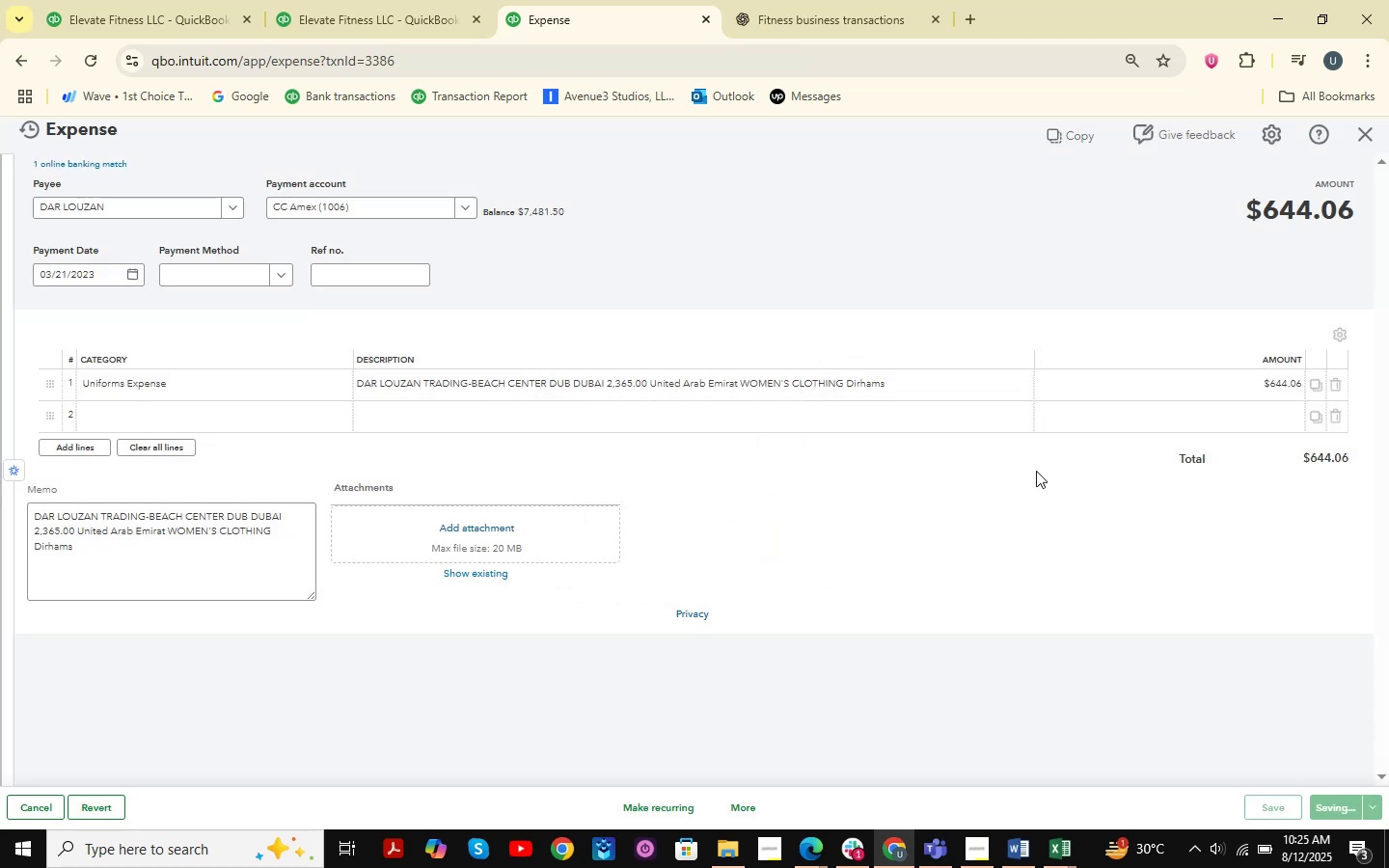 
scroll: coordinate [1023, 495], scroll_direction: down, amount: 5.0
 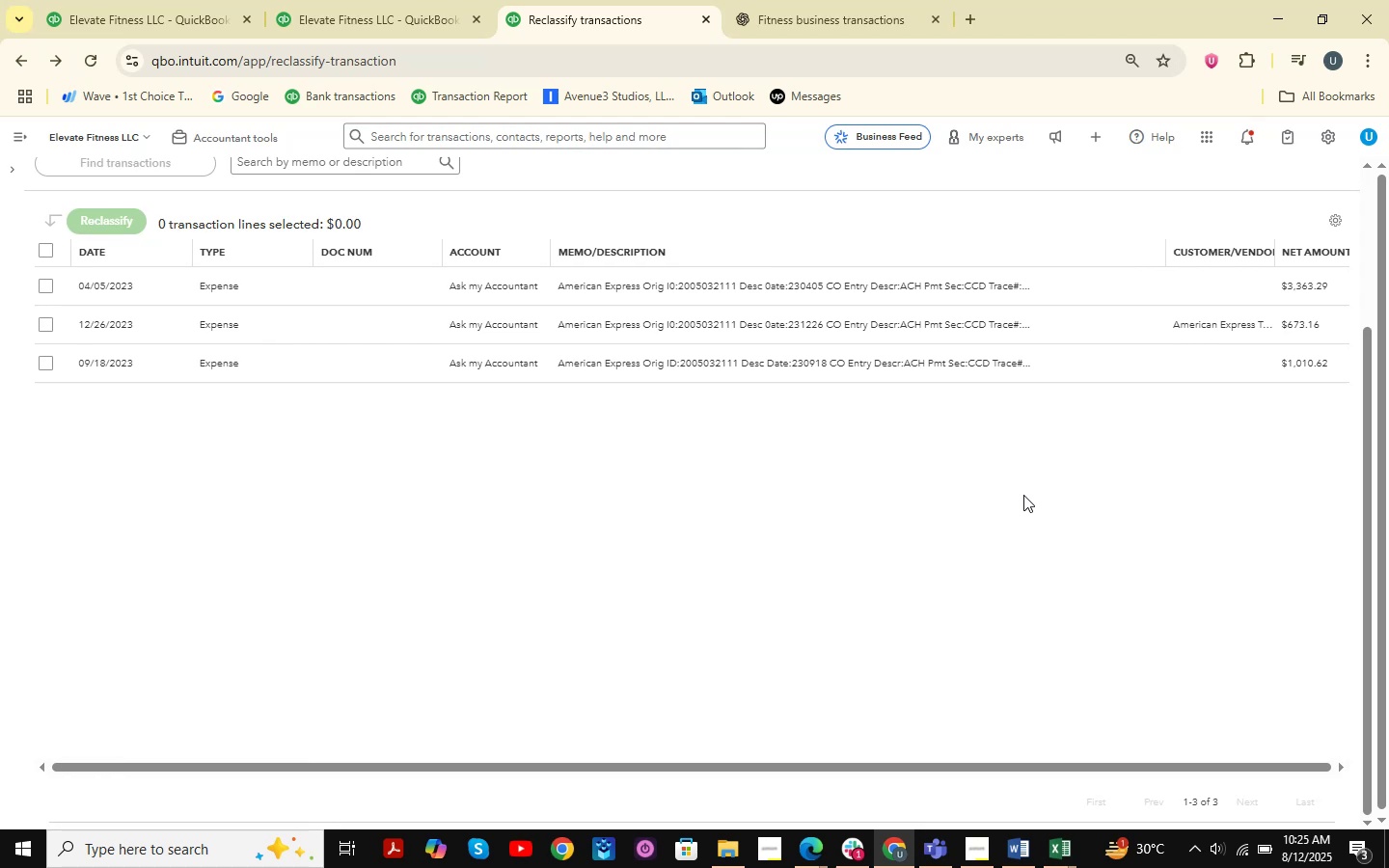 
left_click([591, 381])
 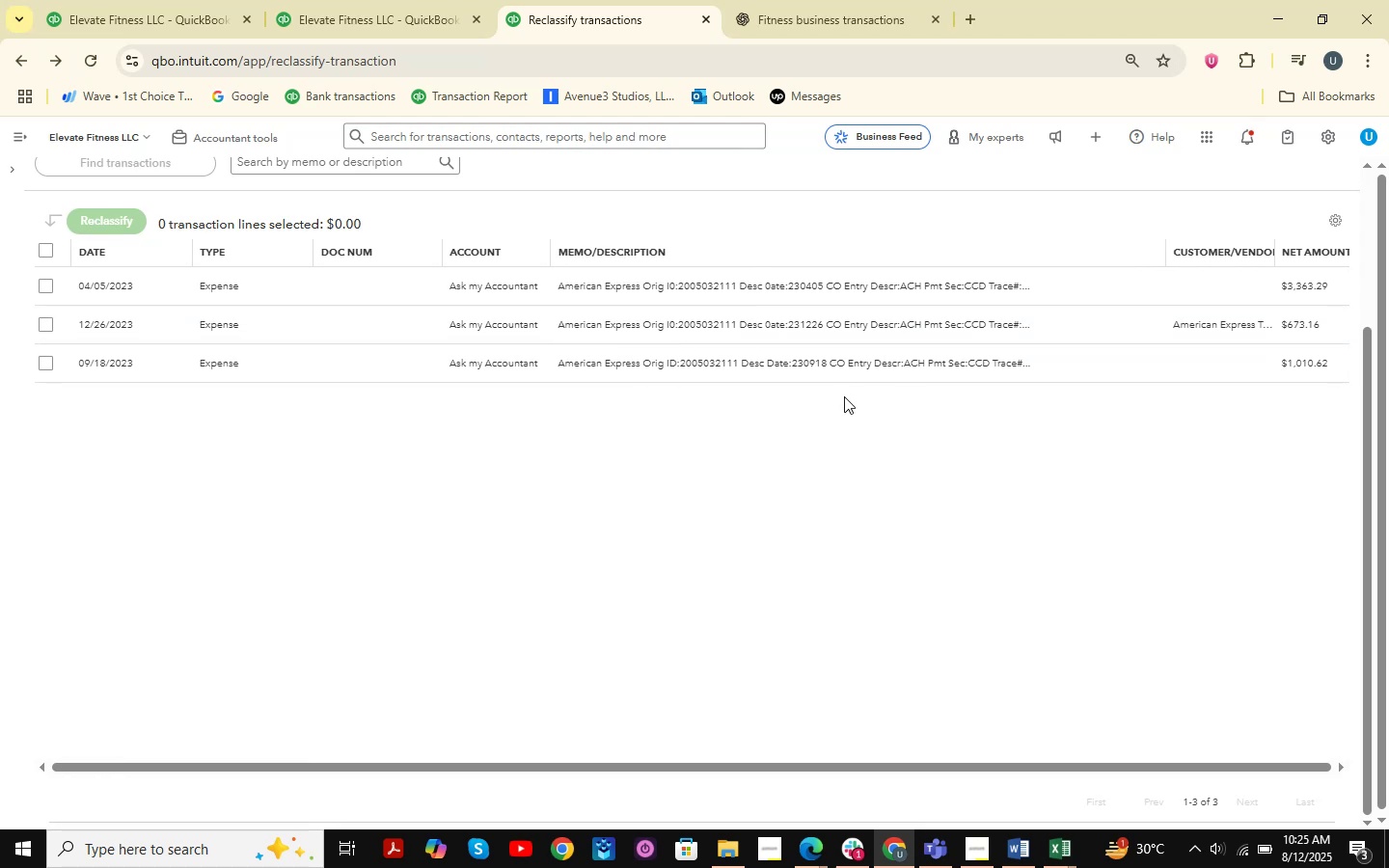 
double_click([854, 375])
 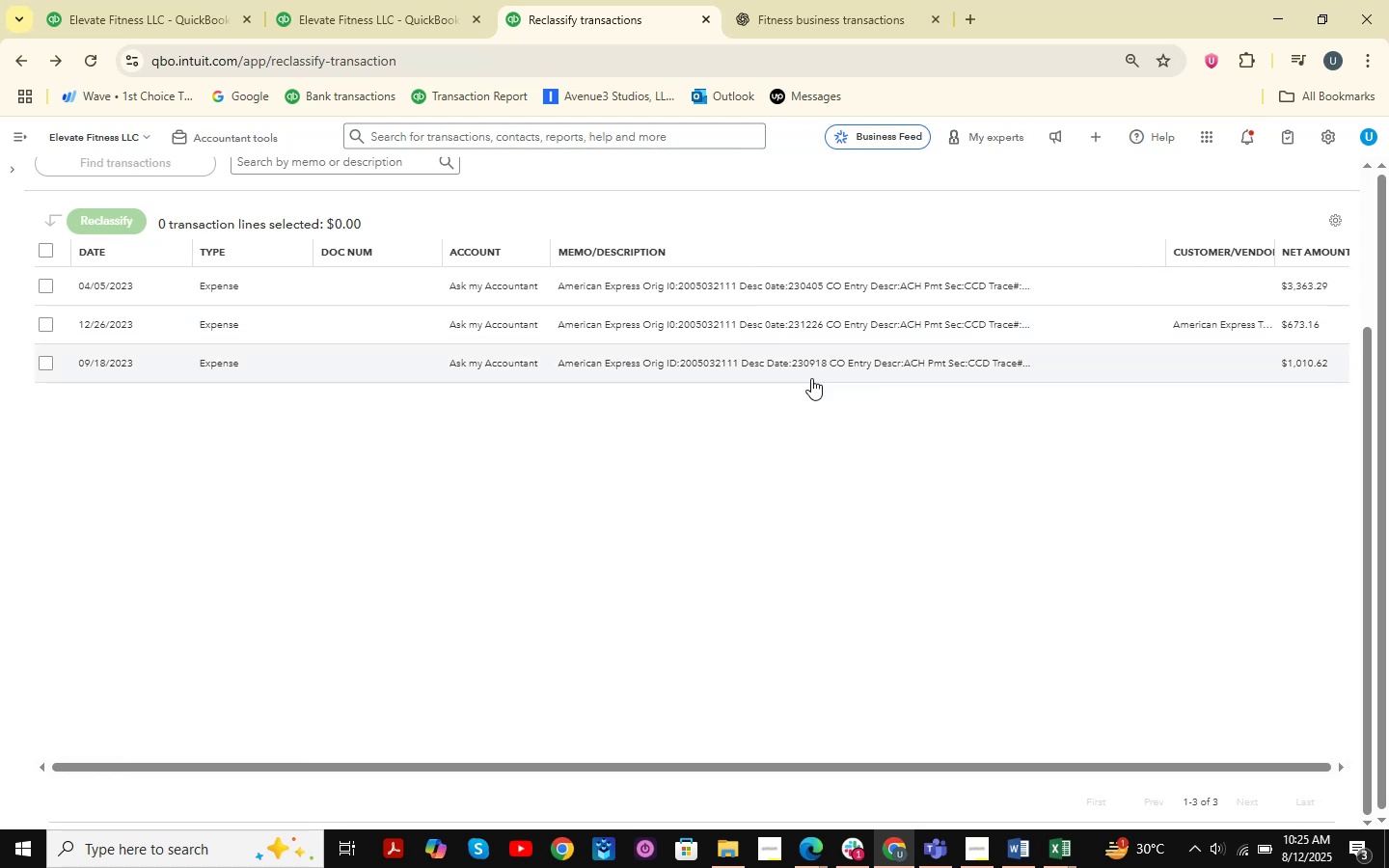 
left_click([666, 326])
 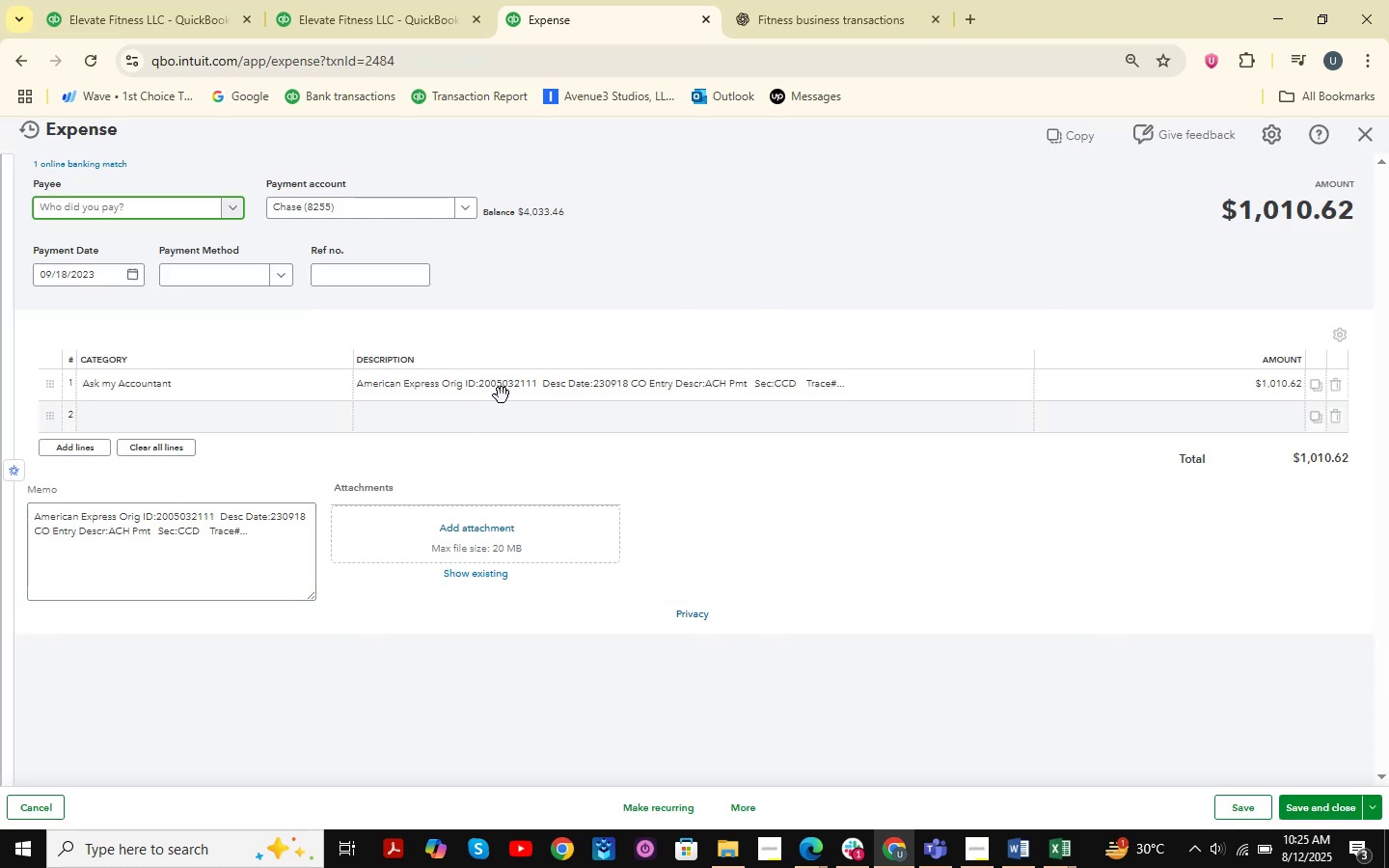 
wait(5.9)
 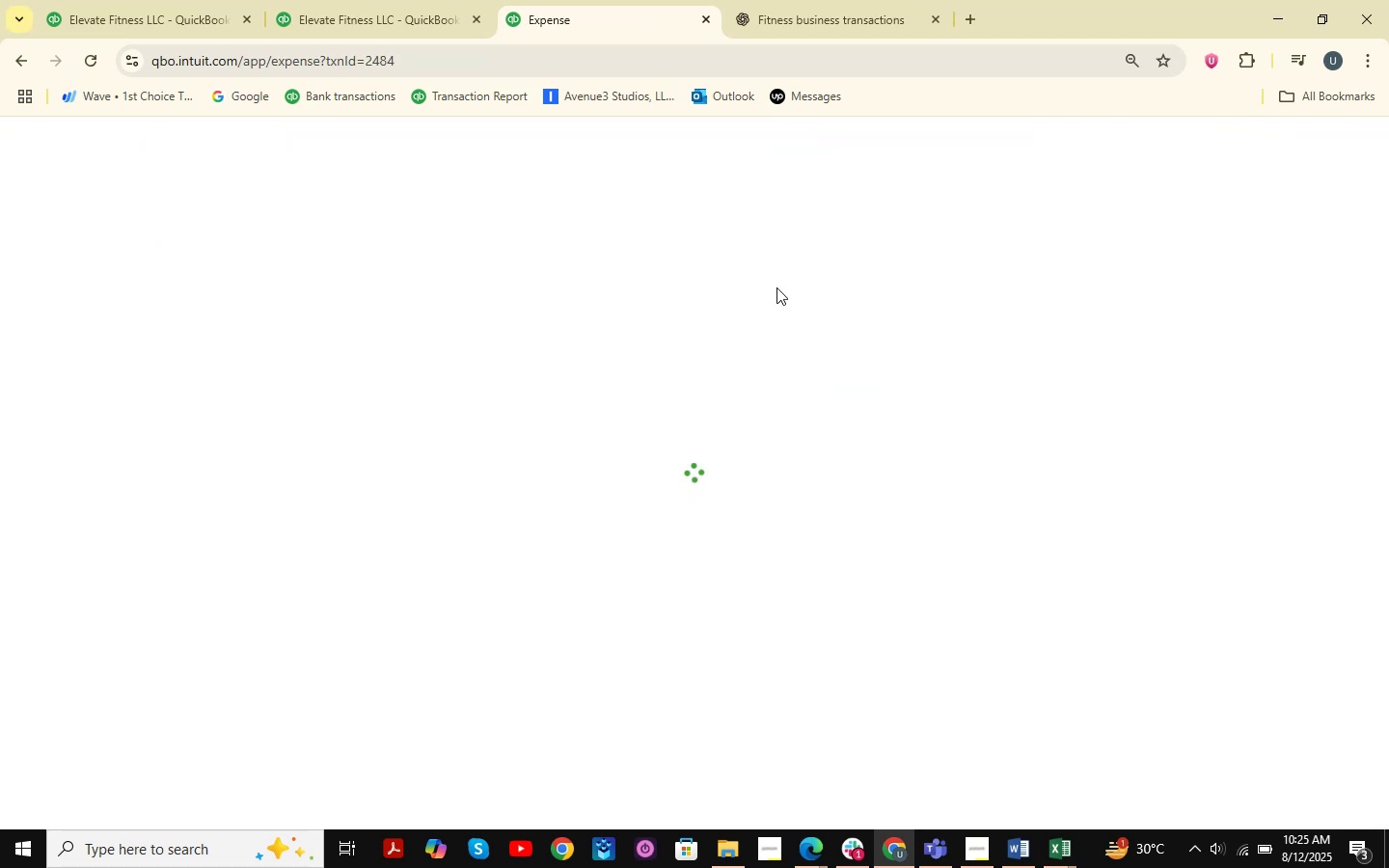 
left_click([513, 391])
 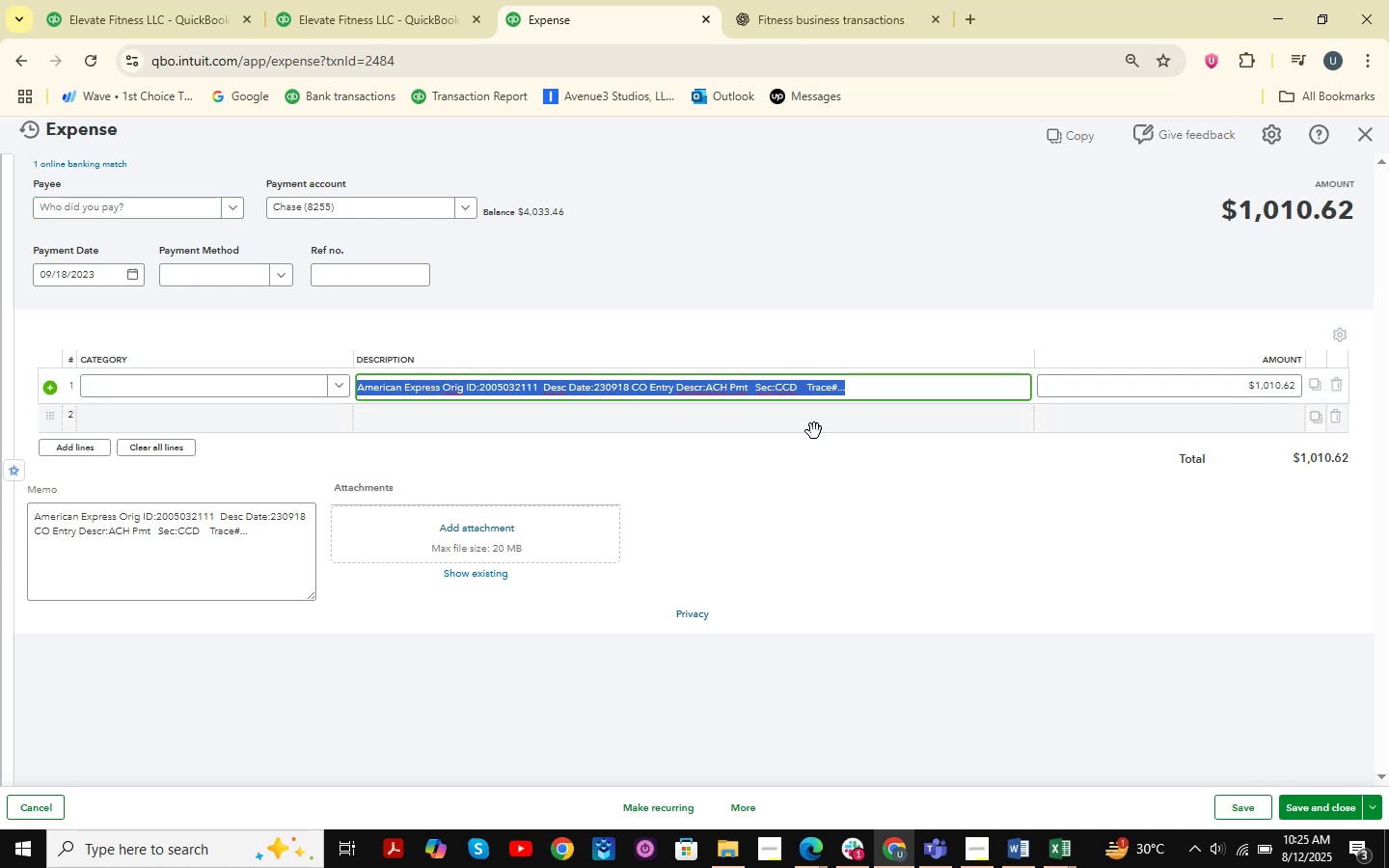 
key(Control+C)
 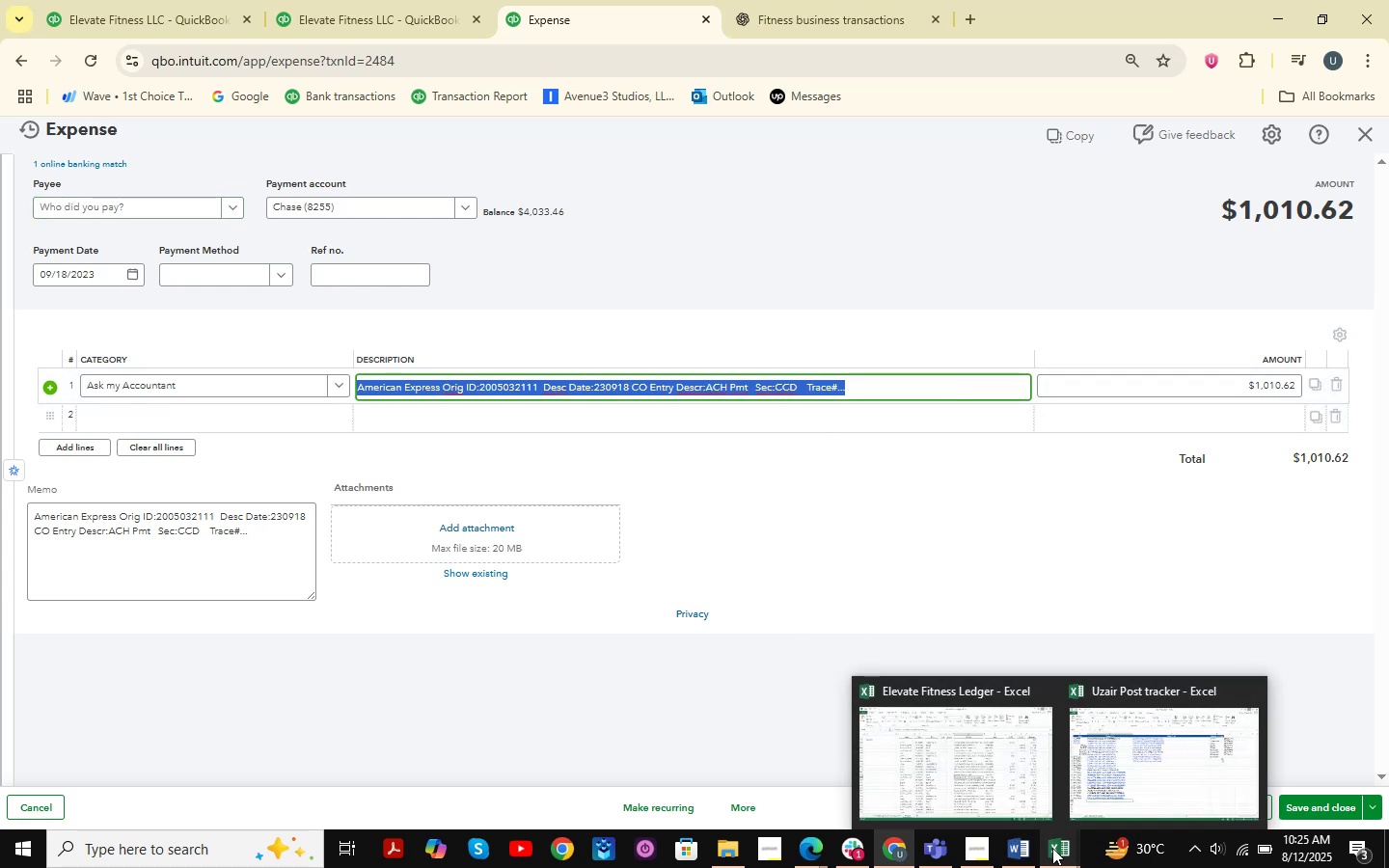 
left_click([1121, 511])
 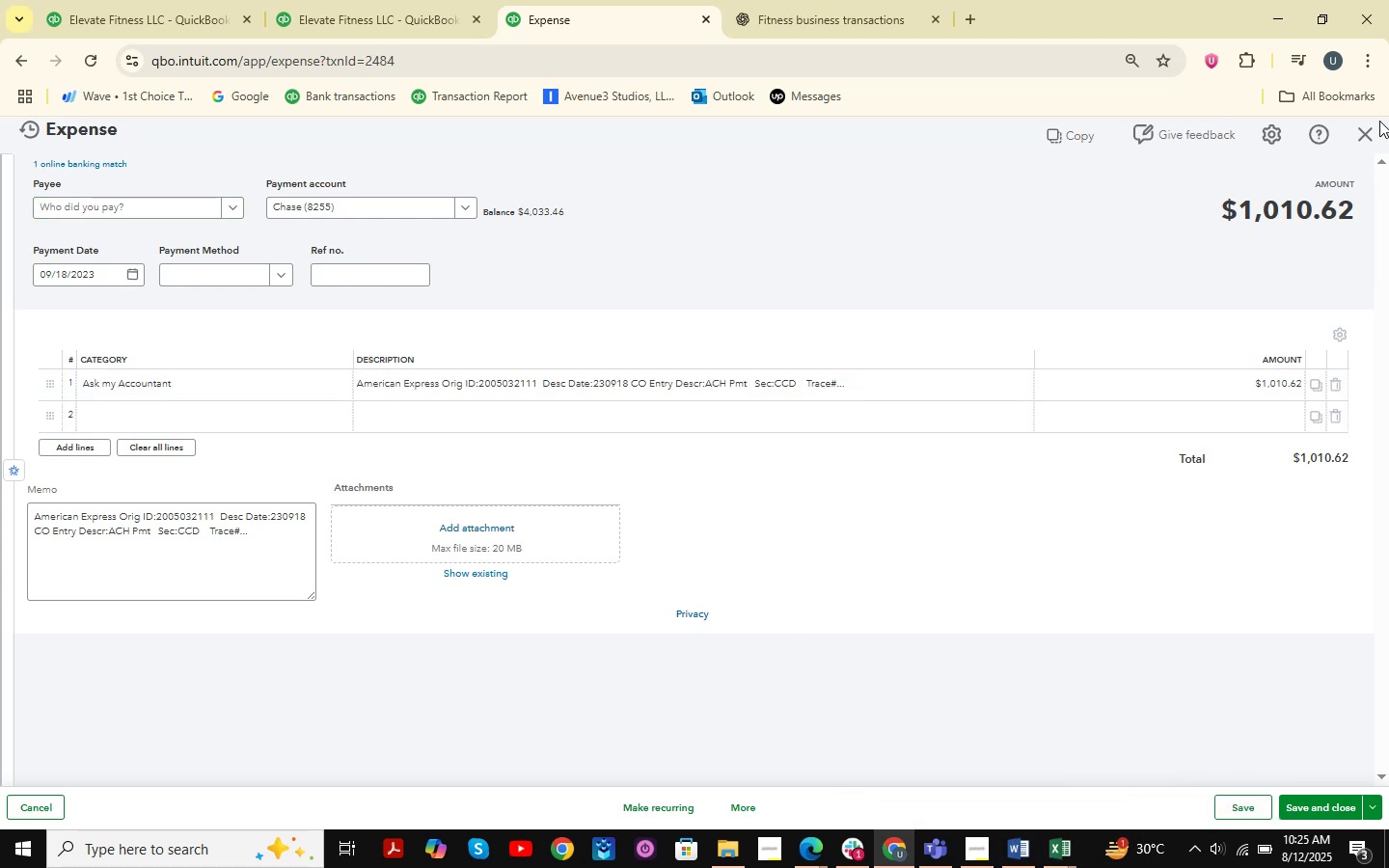 
left_click([1356, 136])
 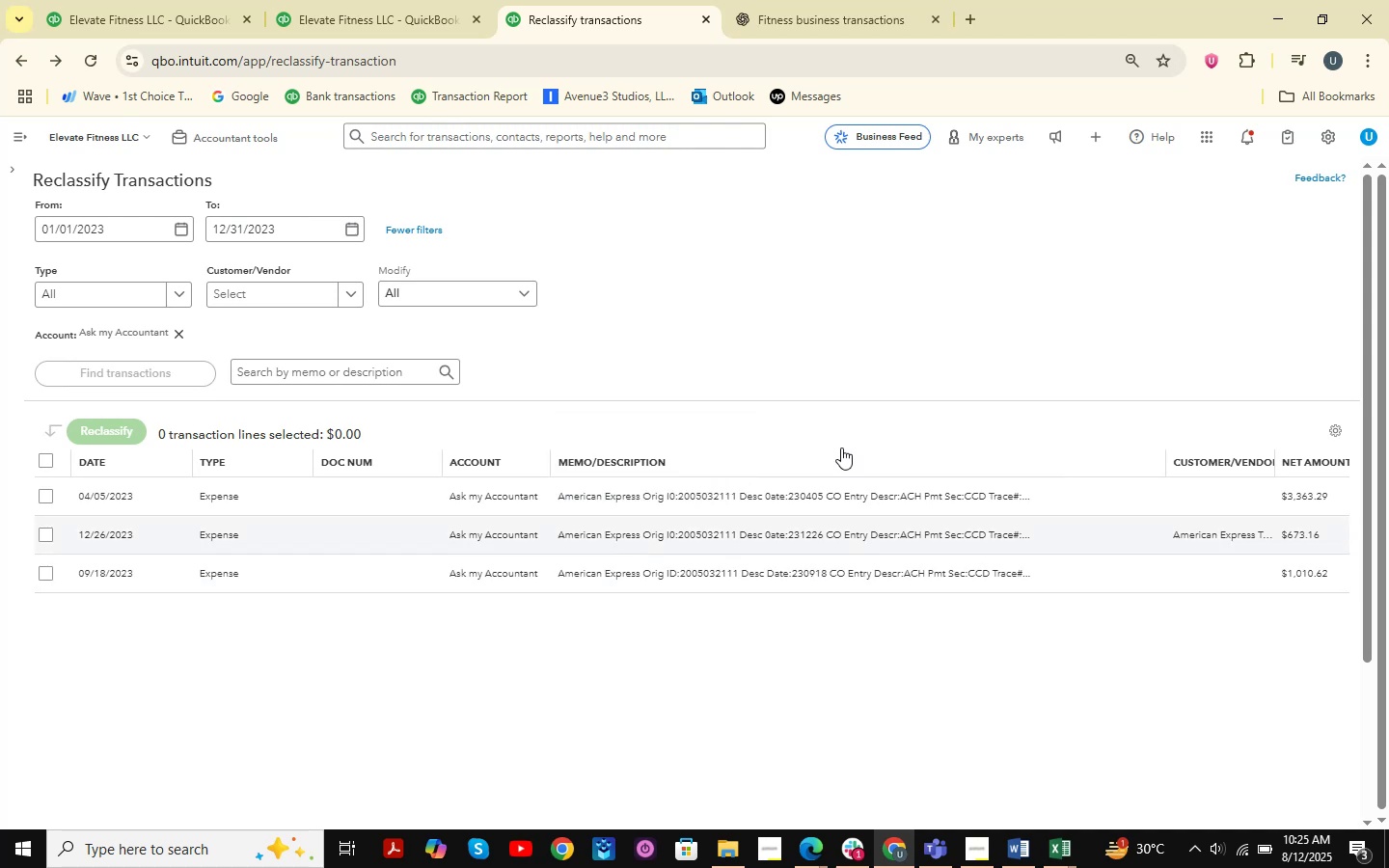 
wait(6.16)
 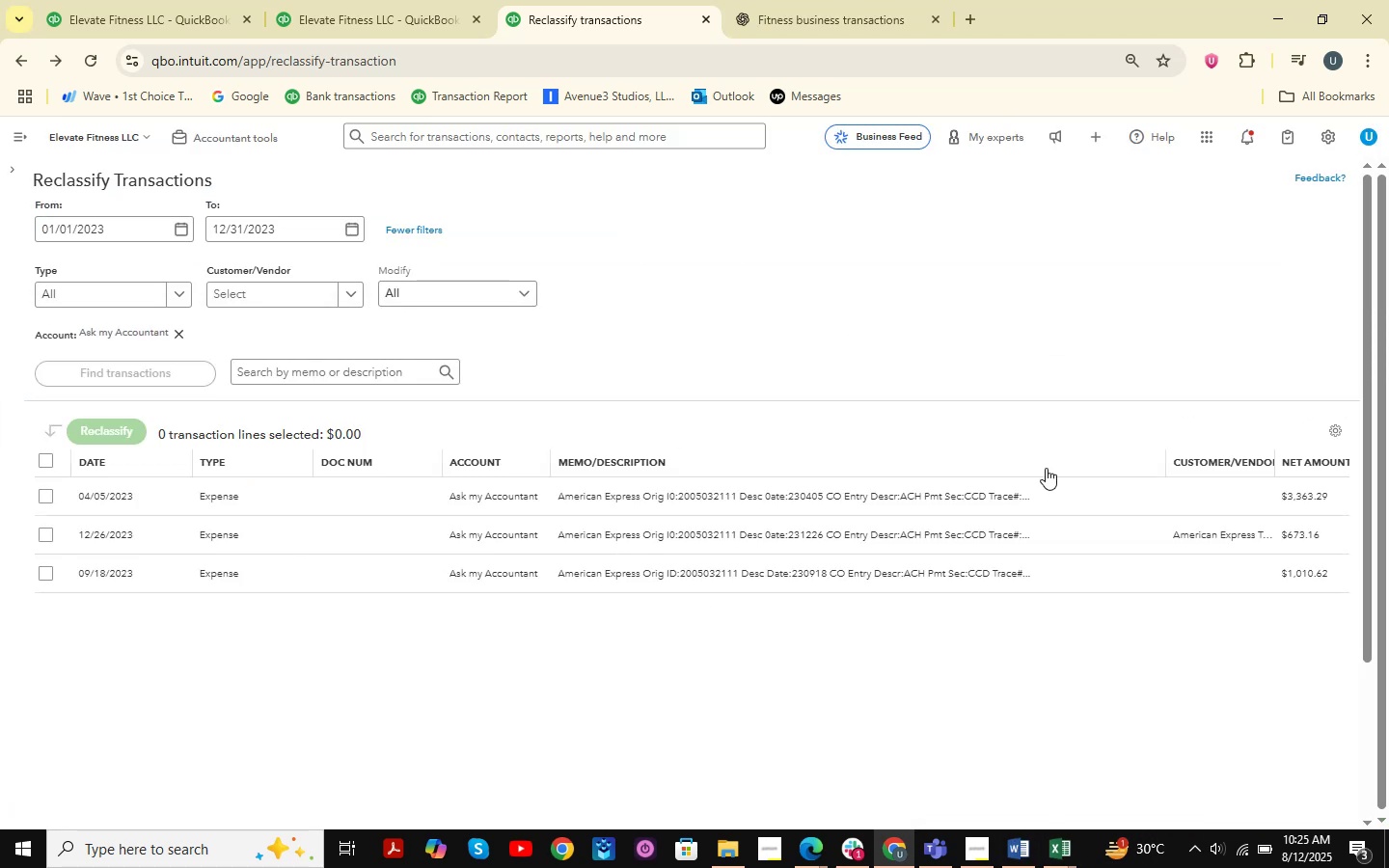 
left_click([609, 143])
 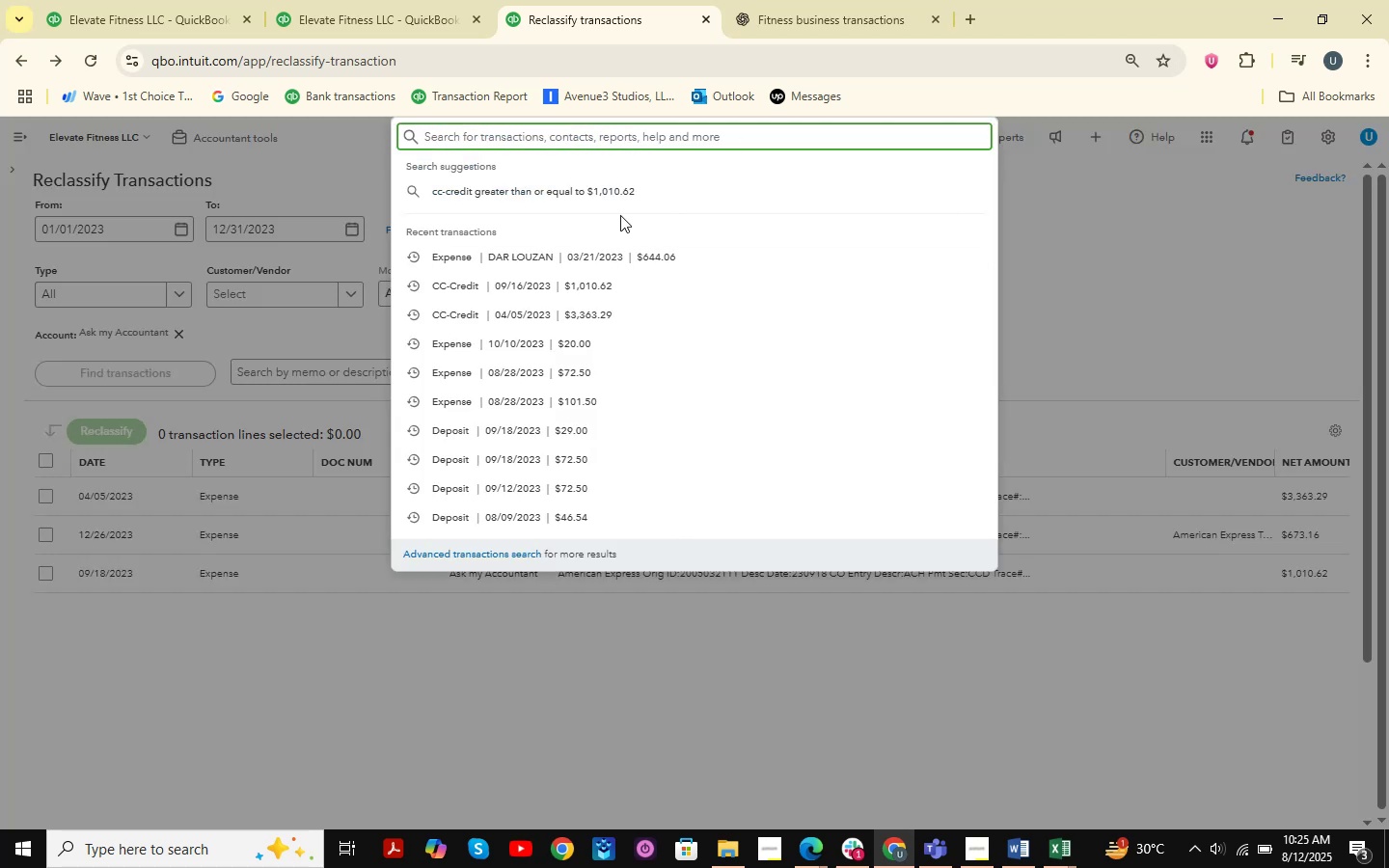 
wait(7.8)
 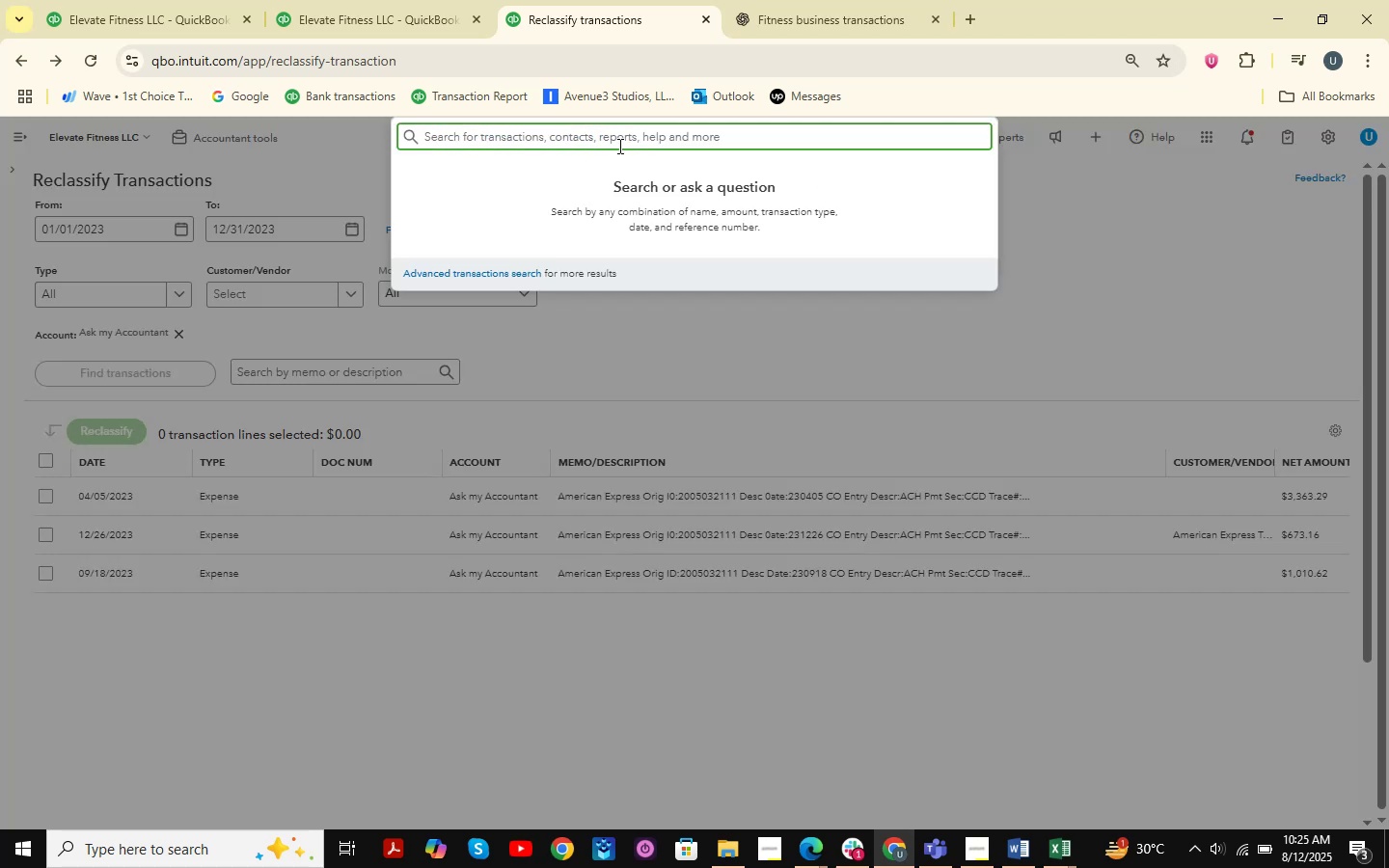 
left_click([573, 290])
 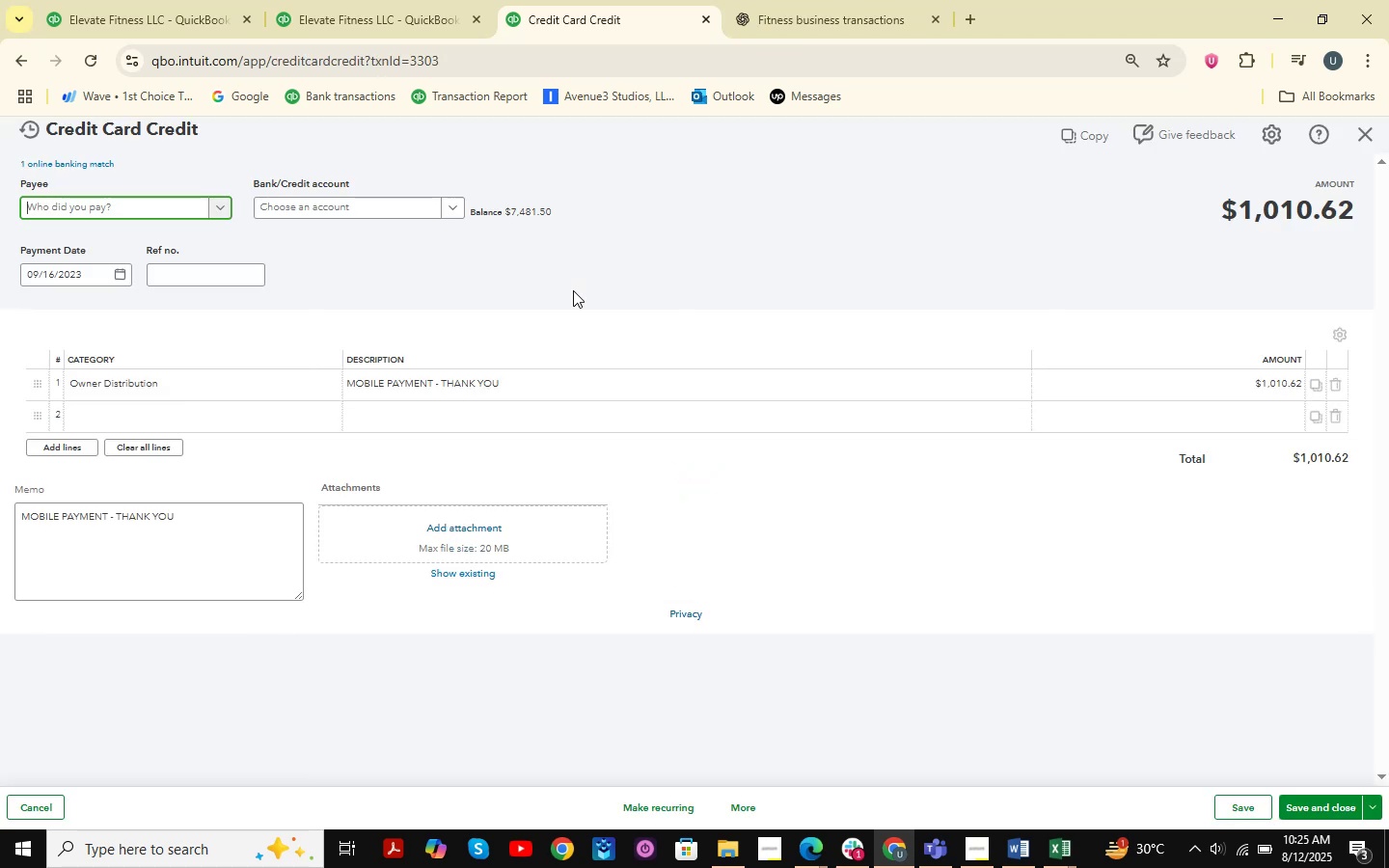 
left_click([165, 386])
 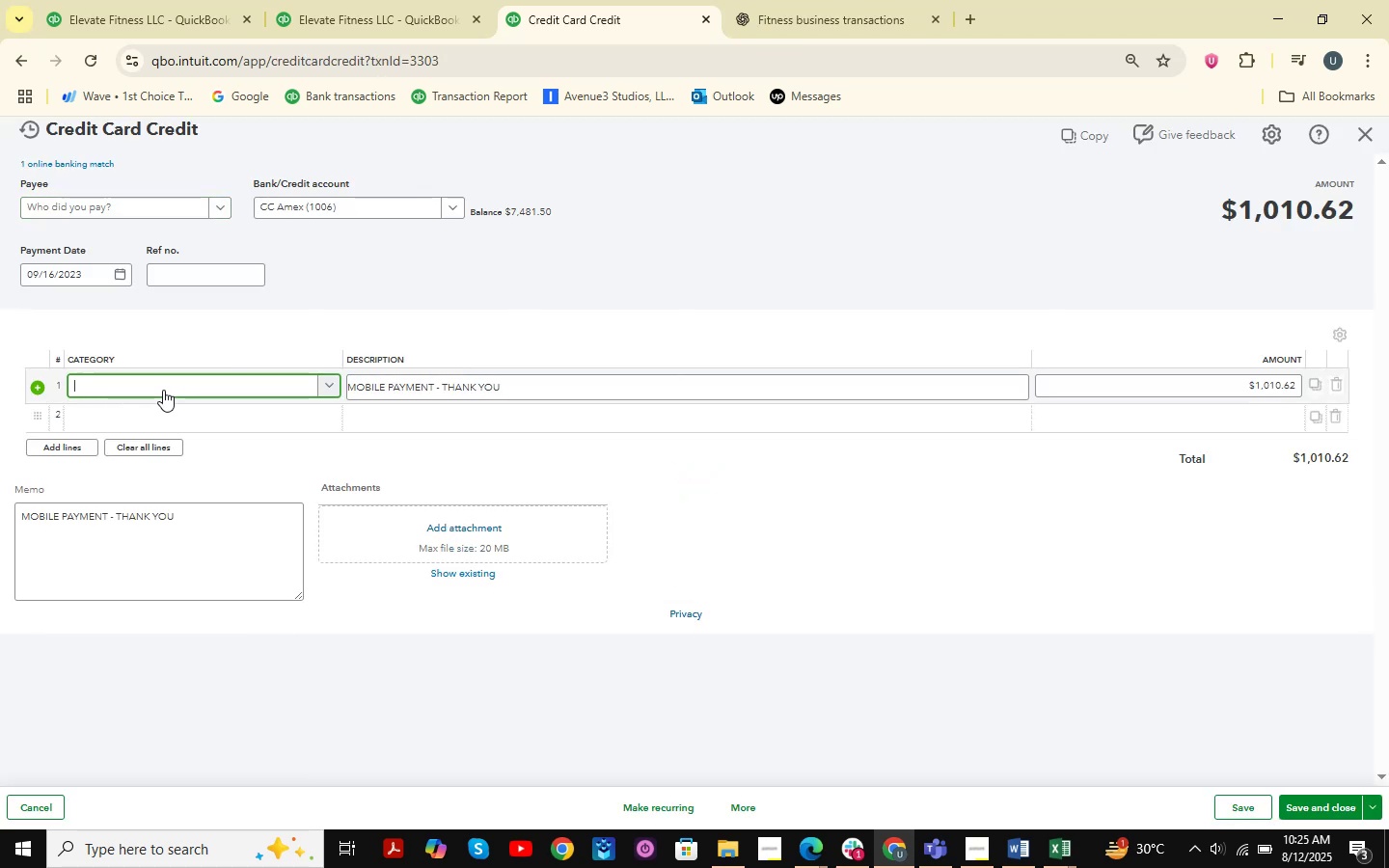 
left_click([171, 389])
 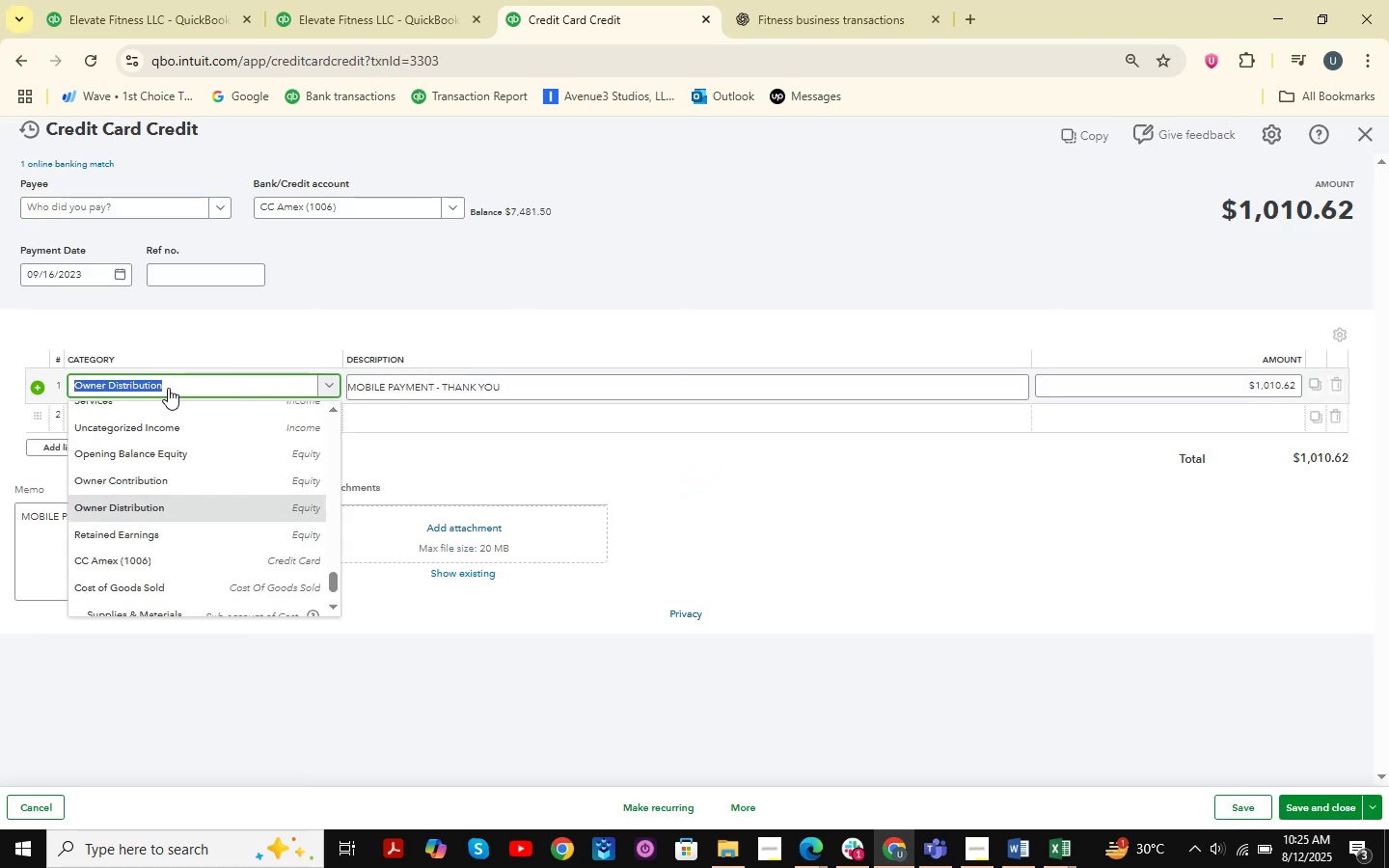 
type(transfer )
 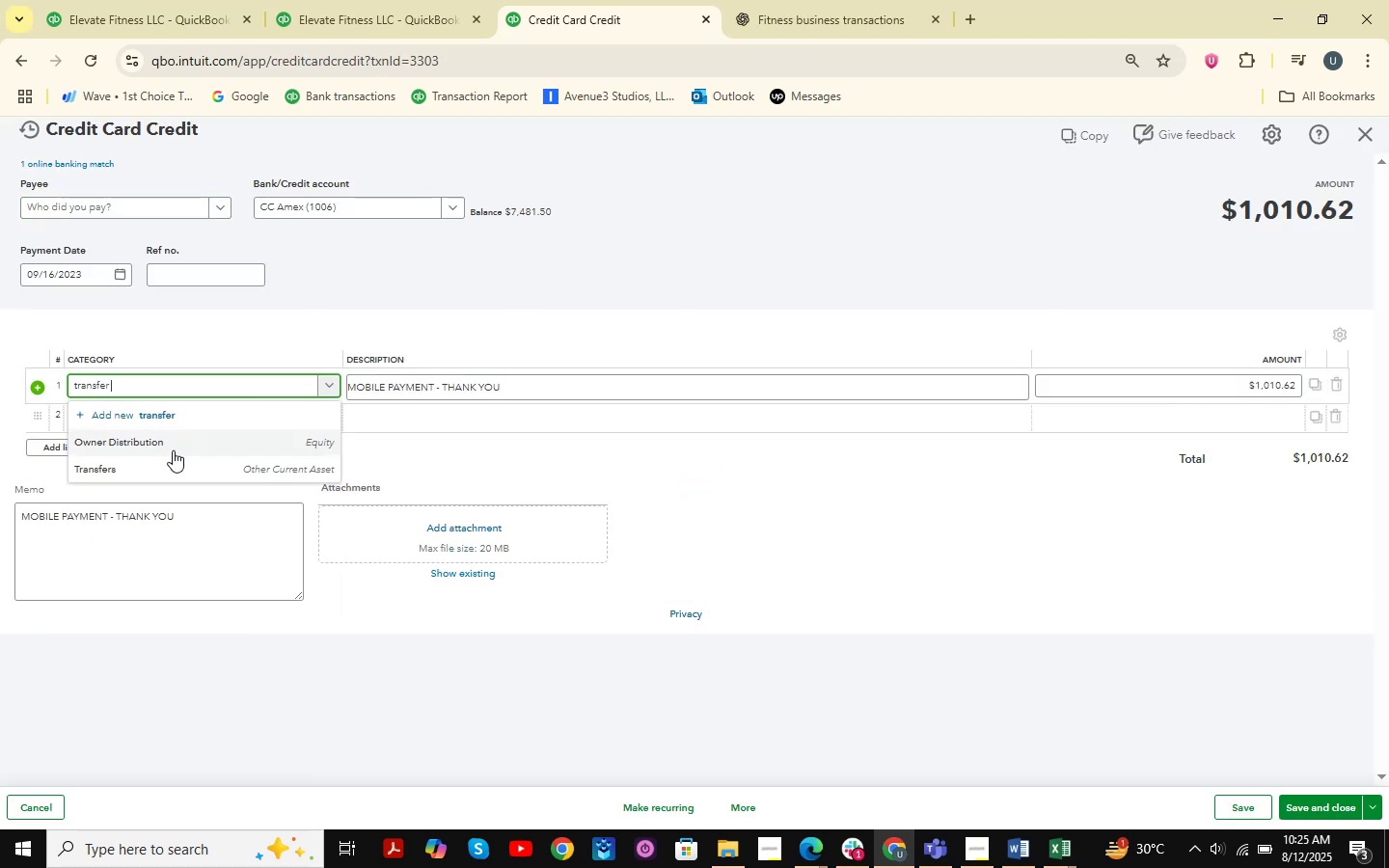 
left_click([163, 470])
 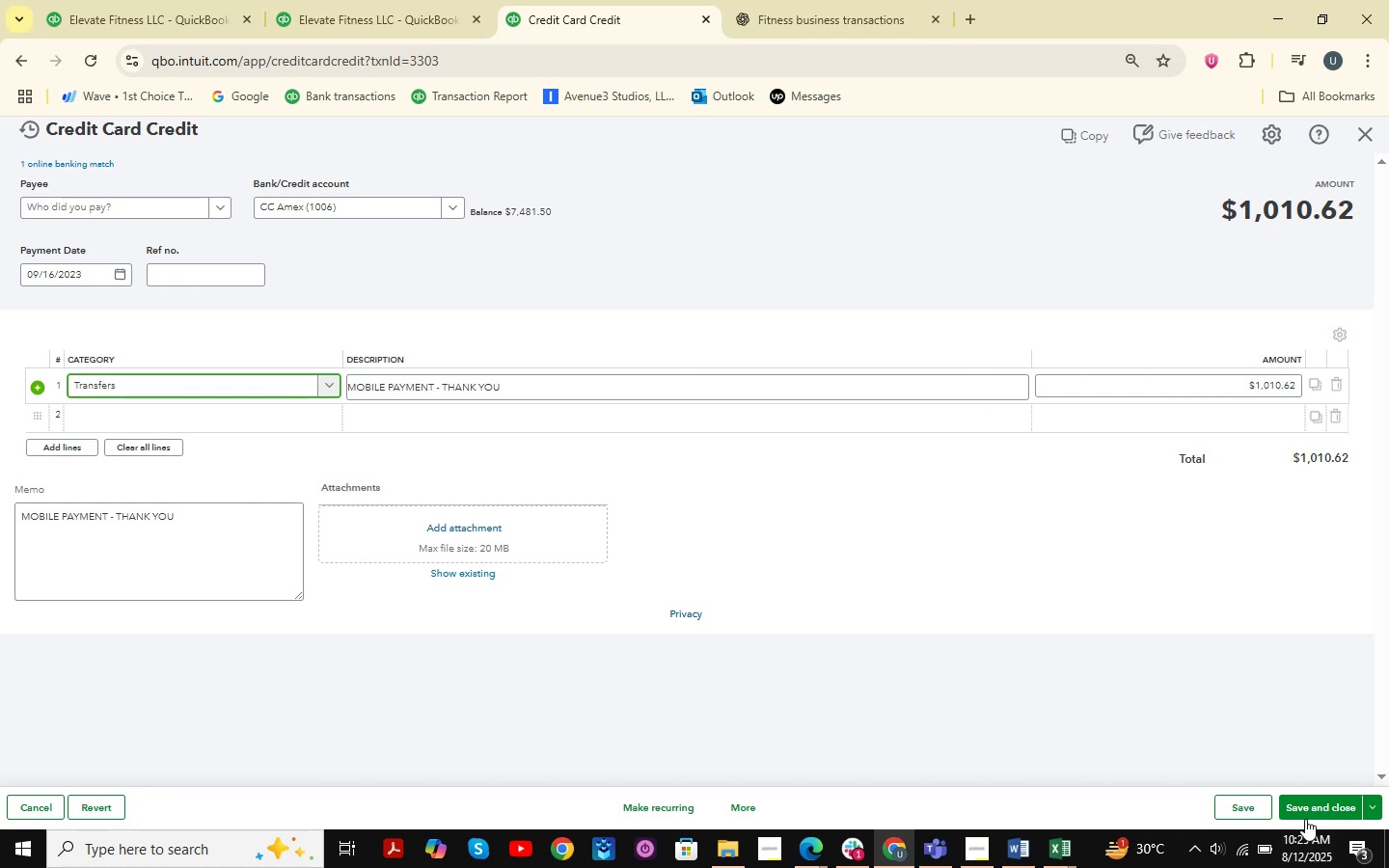 
left_click([1305, 819])
 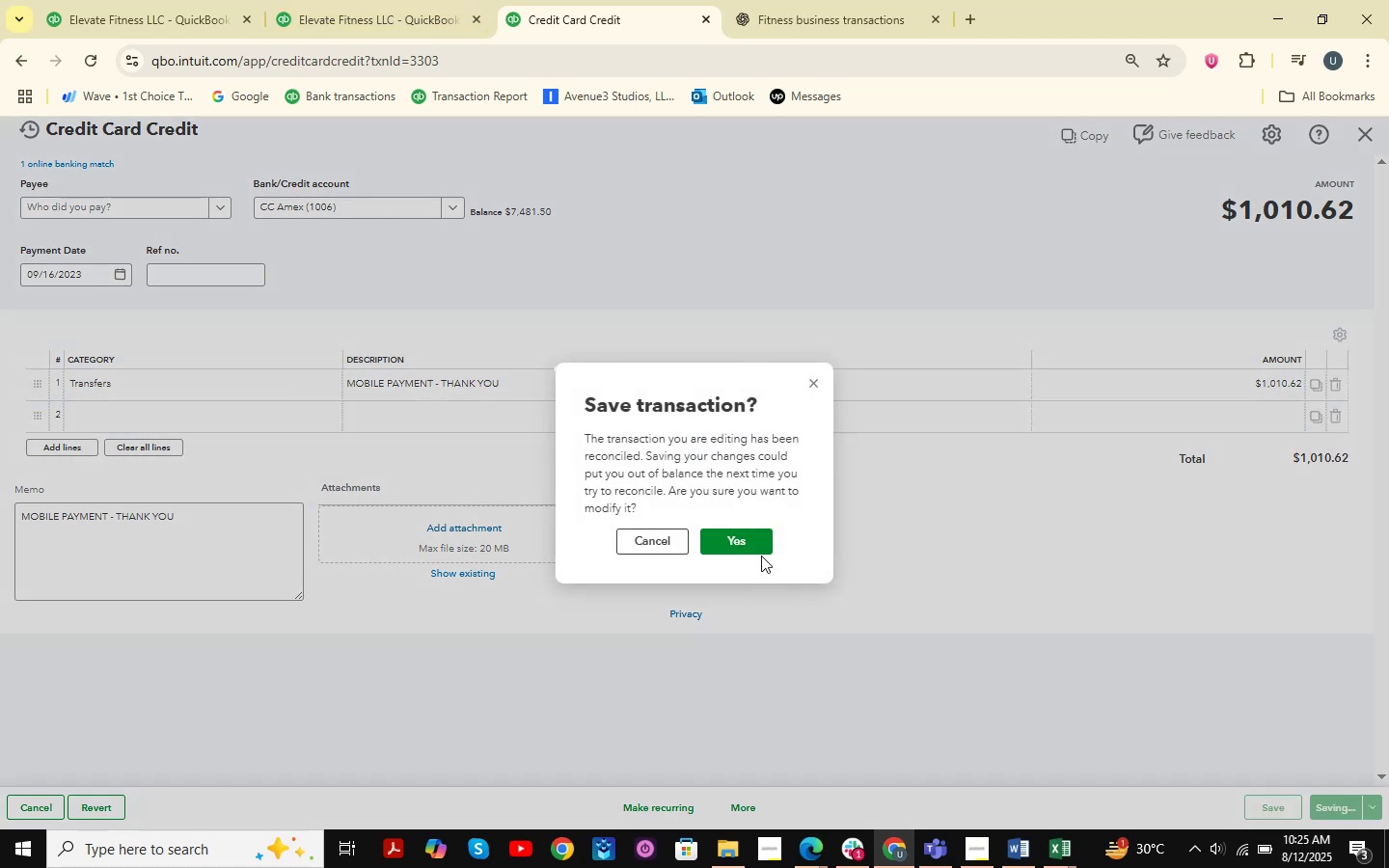 
double_click([728, 536])
 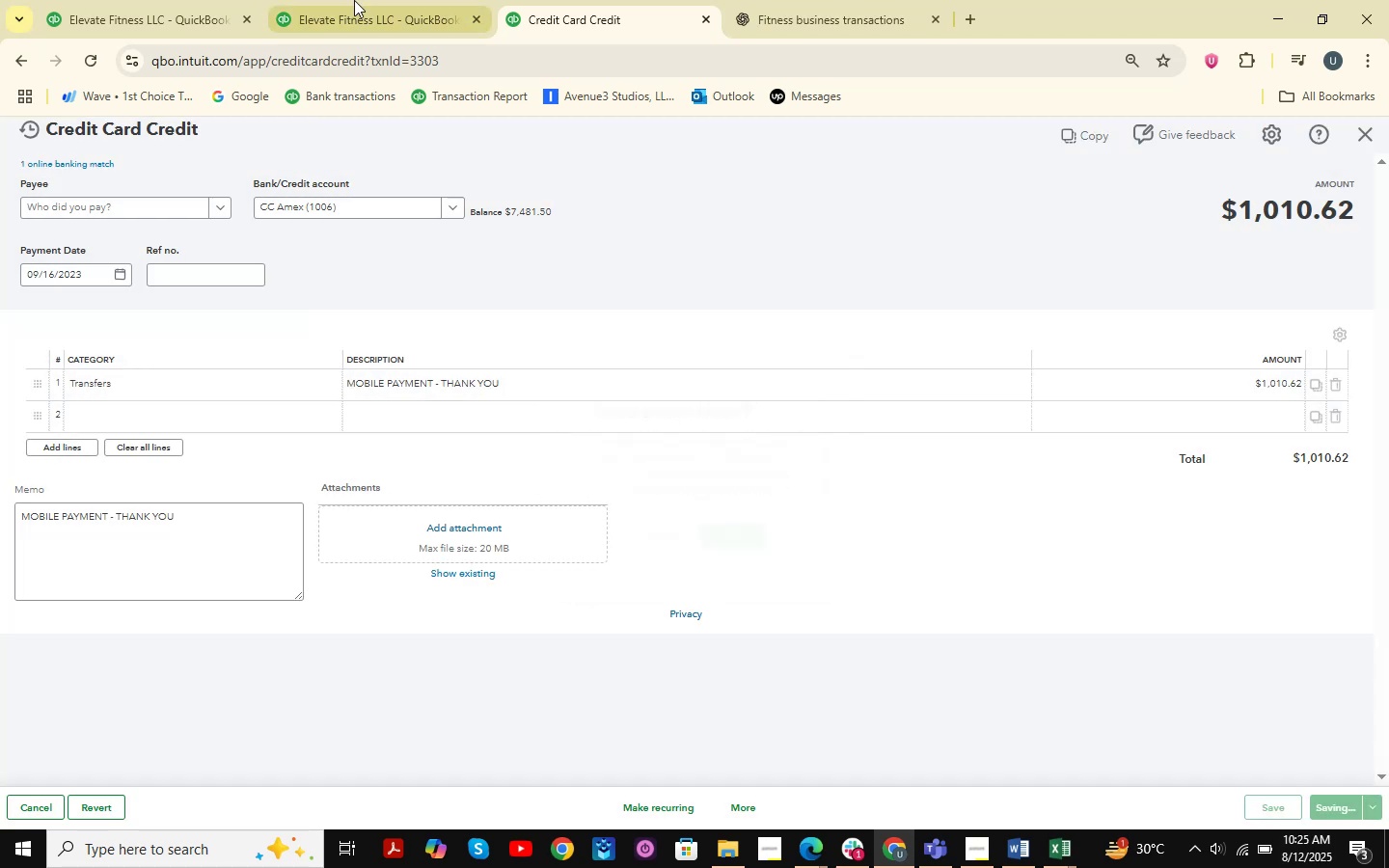 
triple_click([355, 0])
 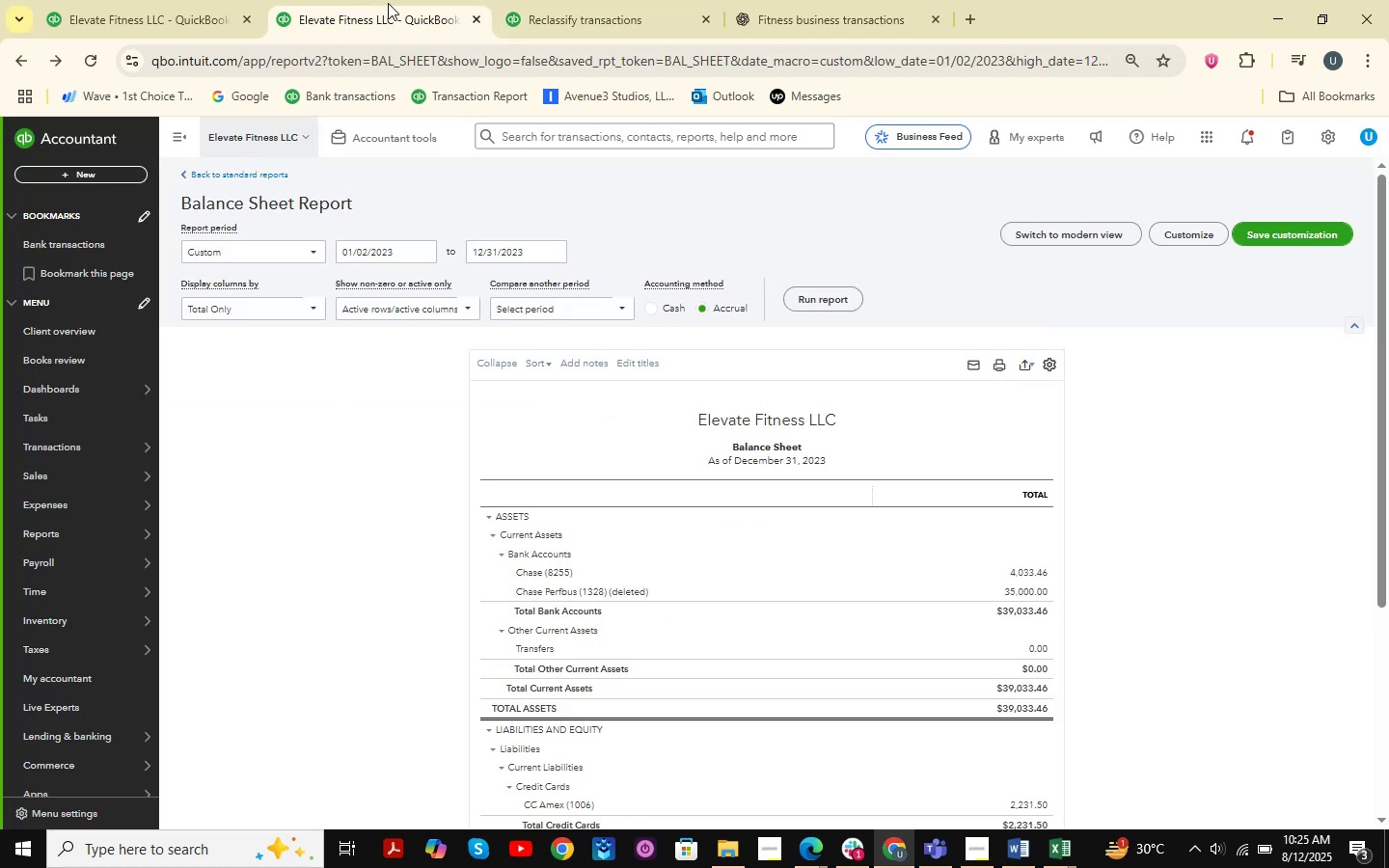 
left_click([575, 0])
 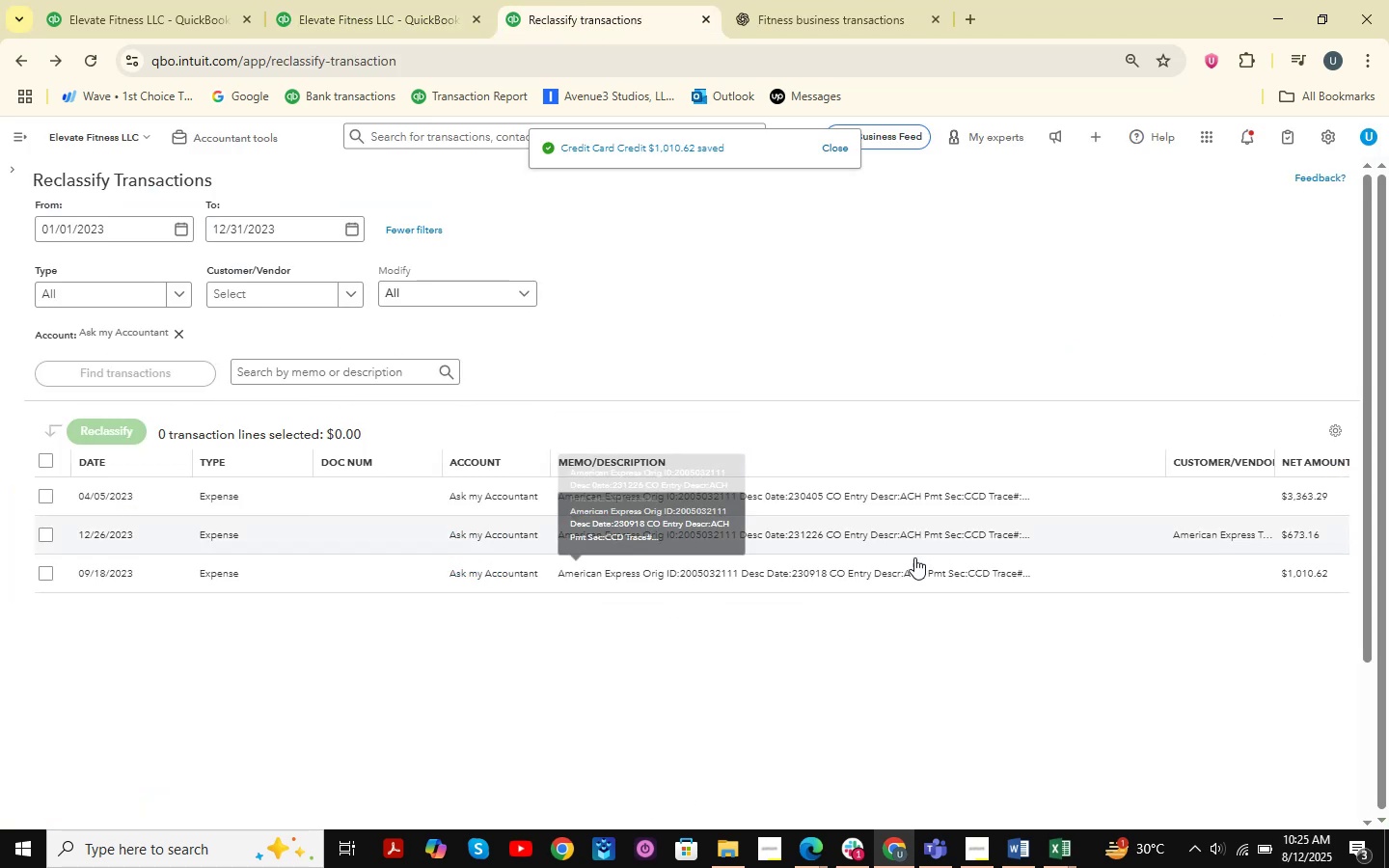 
left_click([896, 566])
 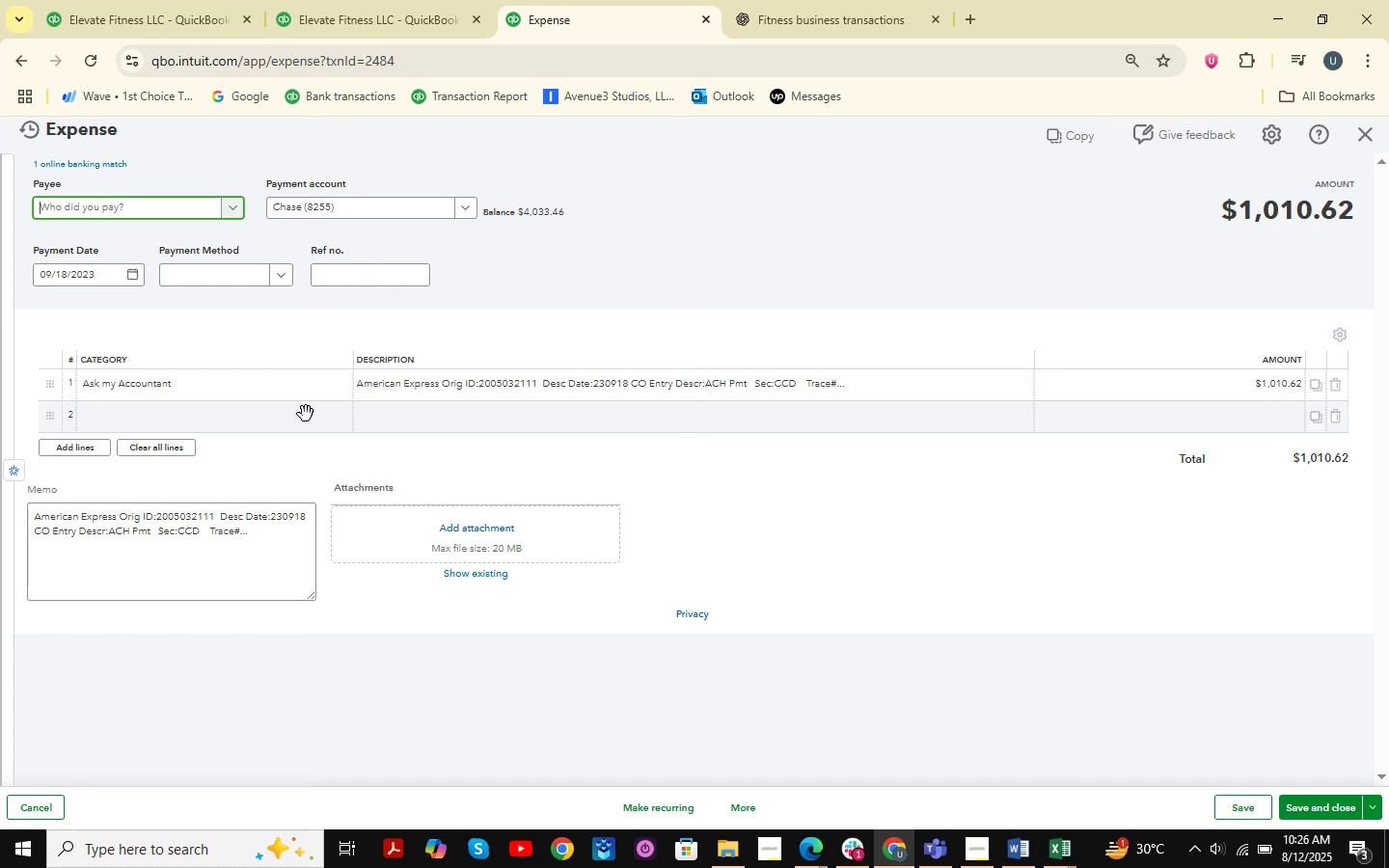 
wait(5.77)
 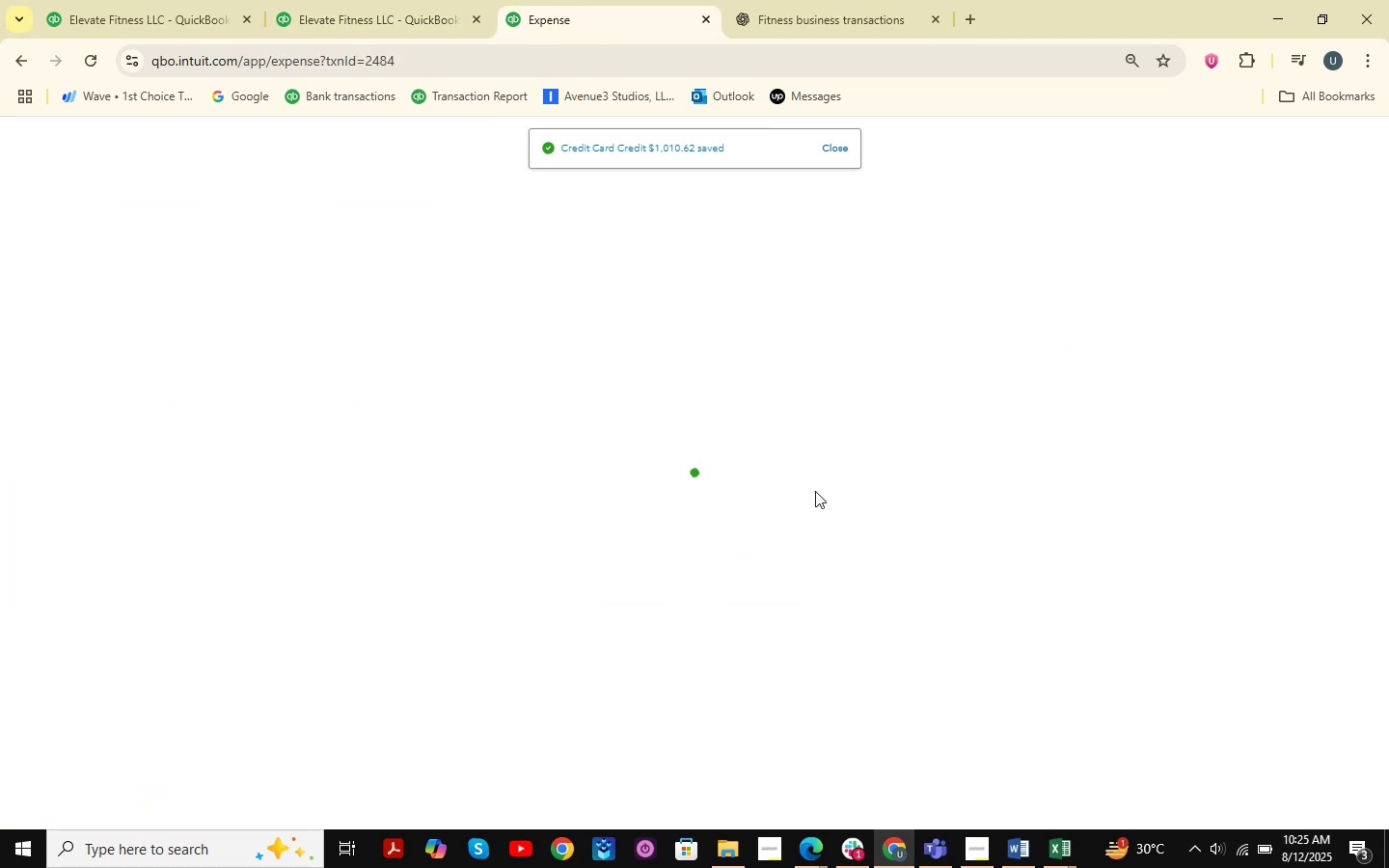 
type(transfers)
 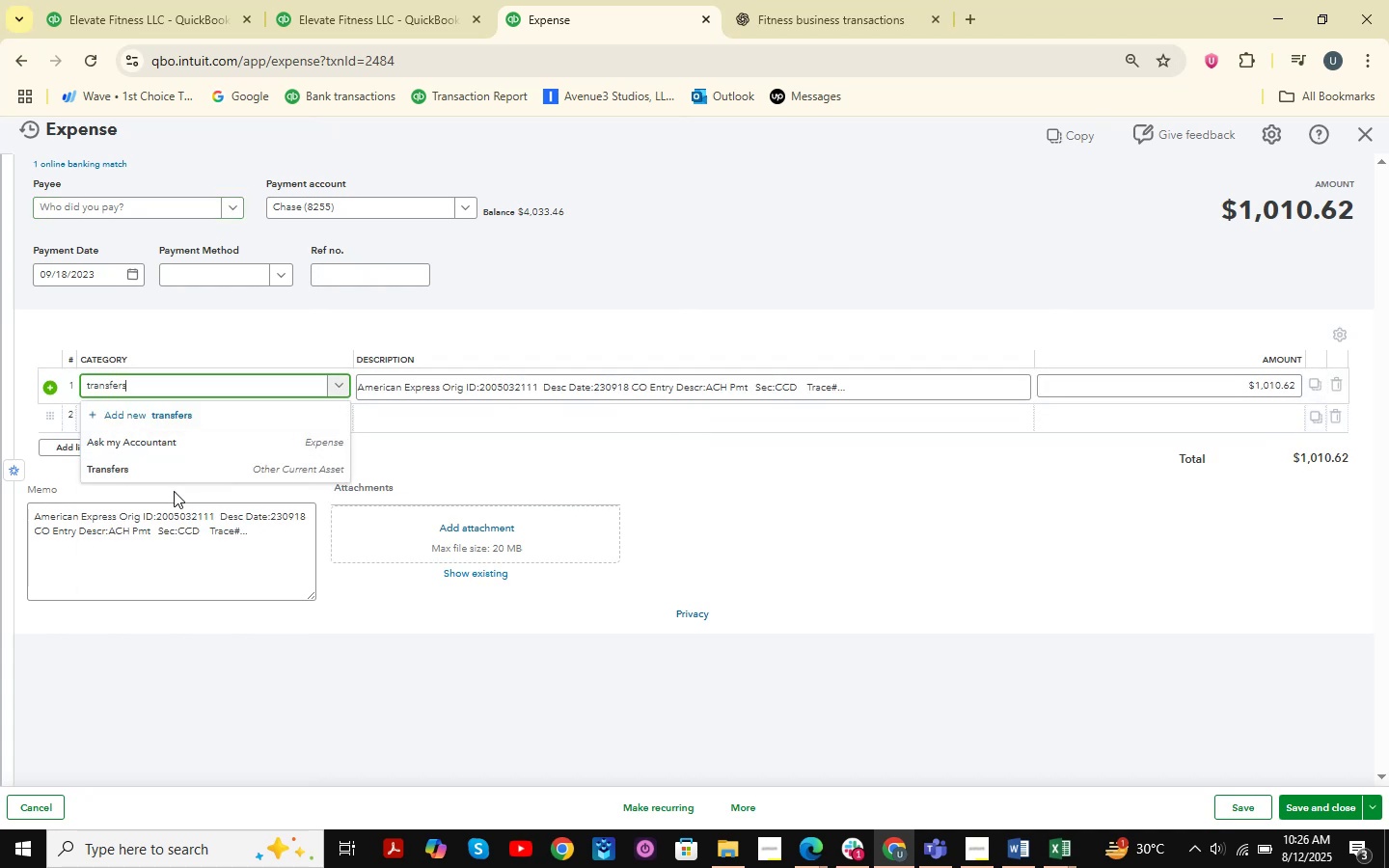 
left_click([192, 467])
 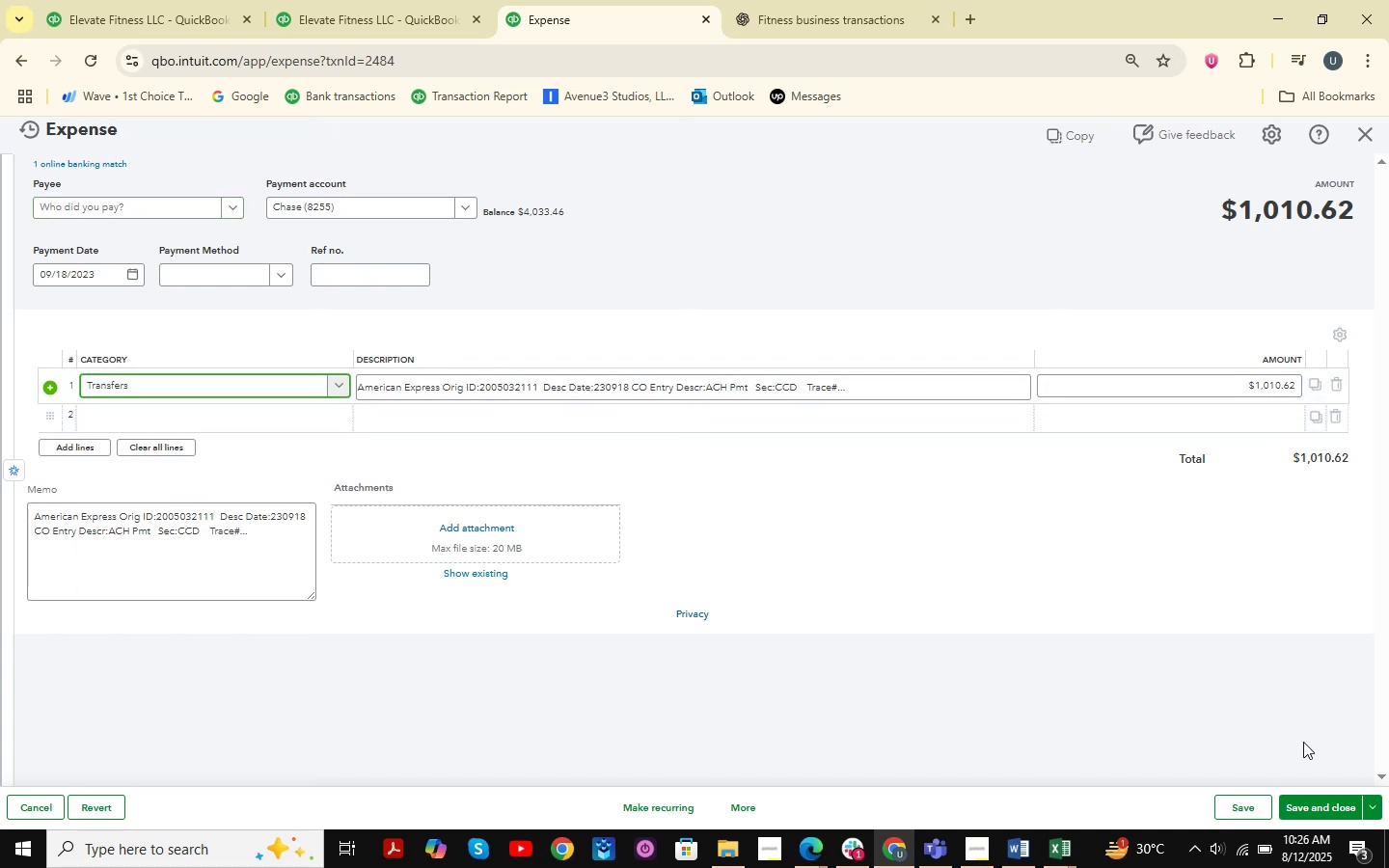 
left_click([1334, 810])
 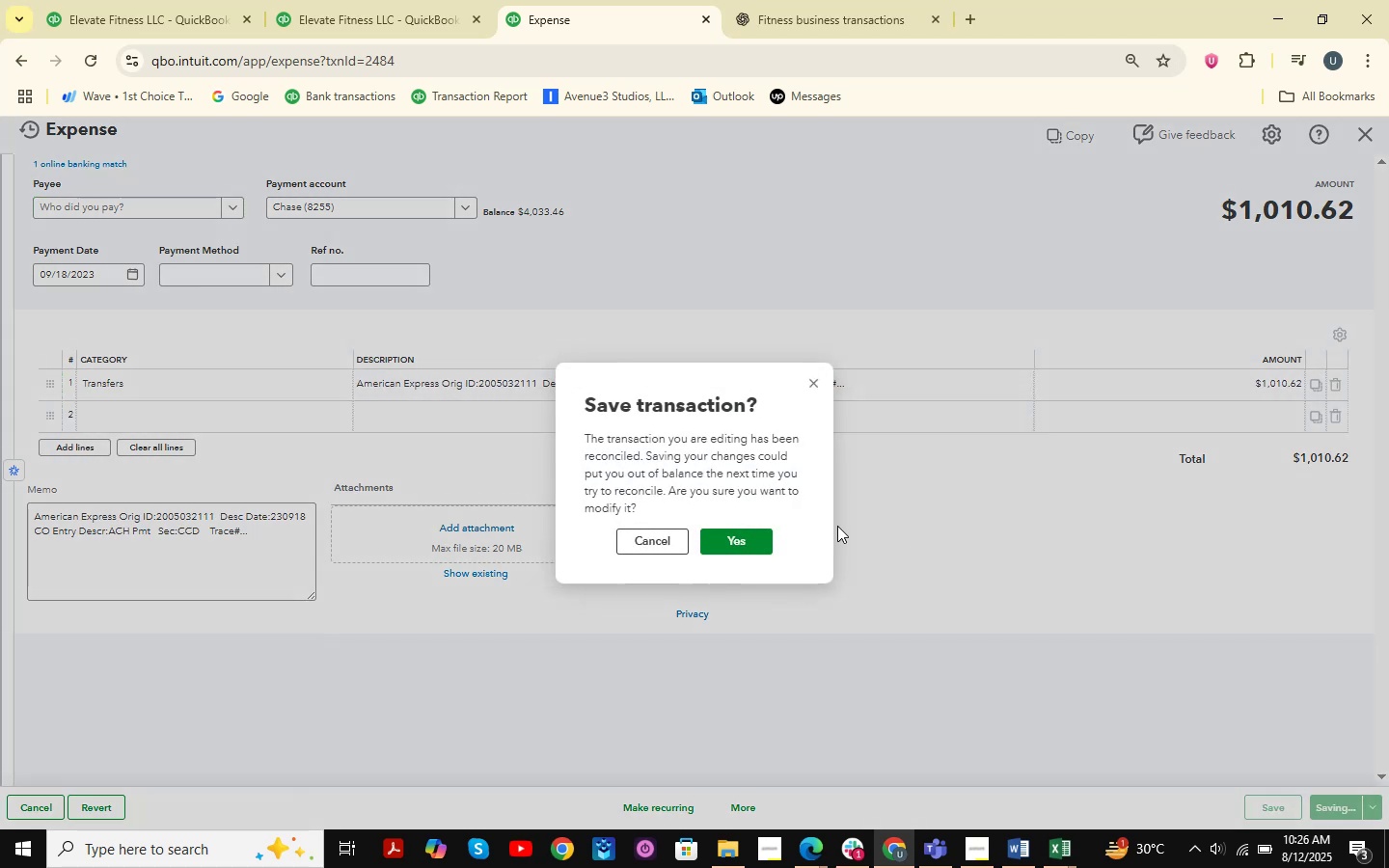 
left_click([753, 533])
 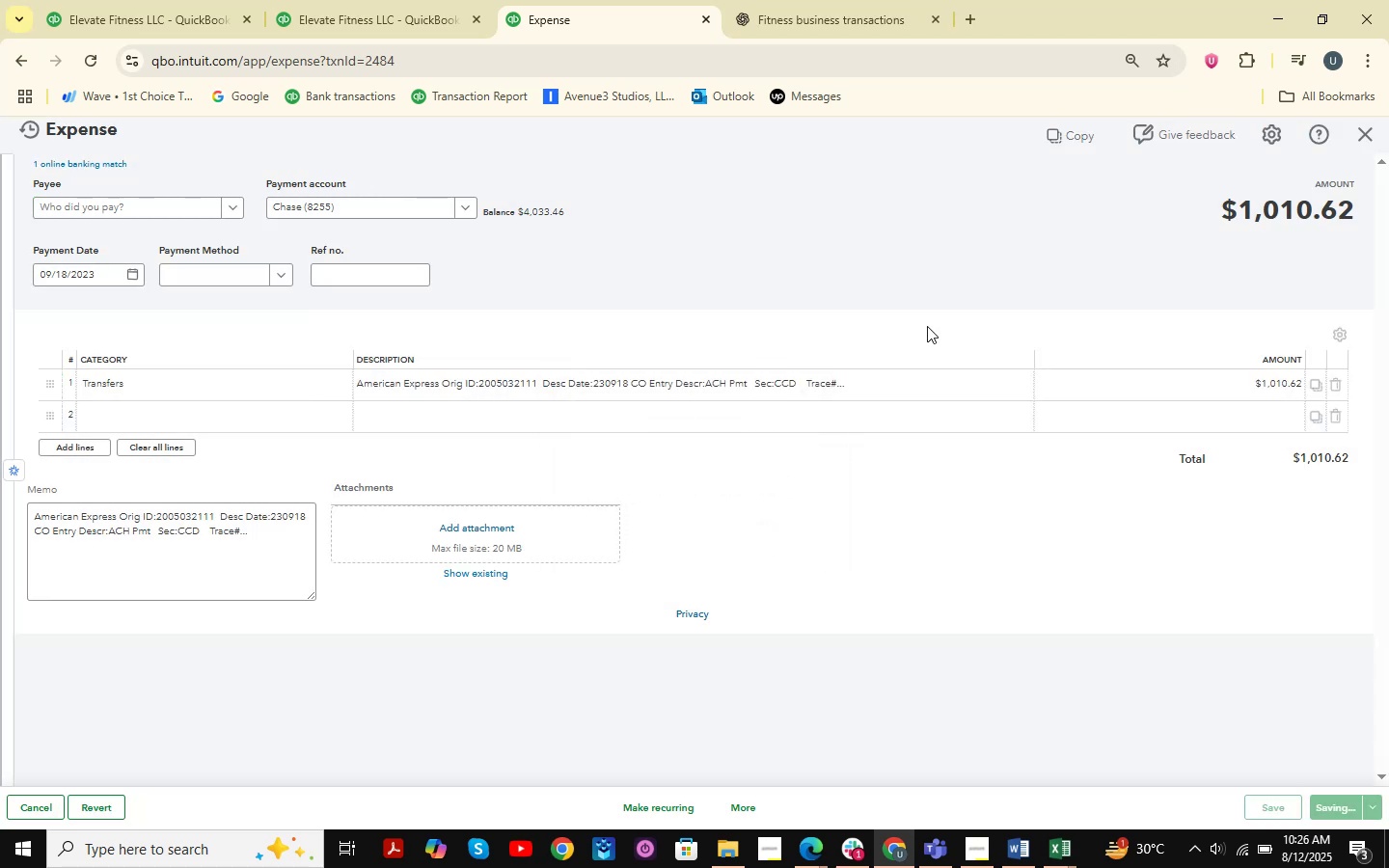 
mouse_move([981, 306])
 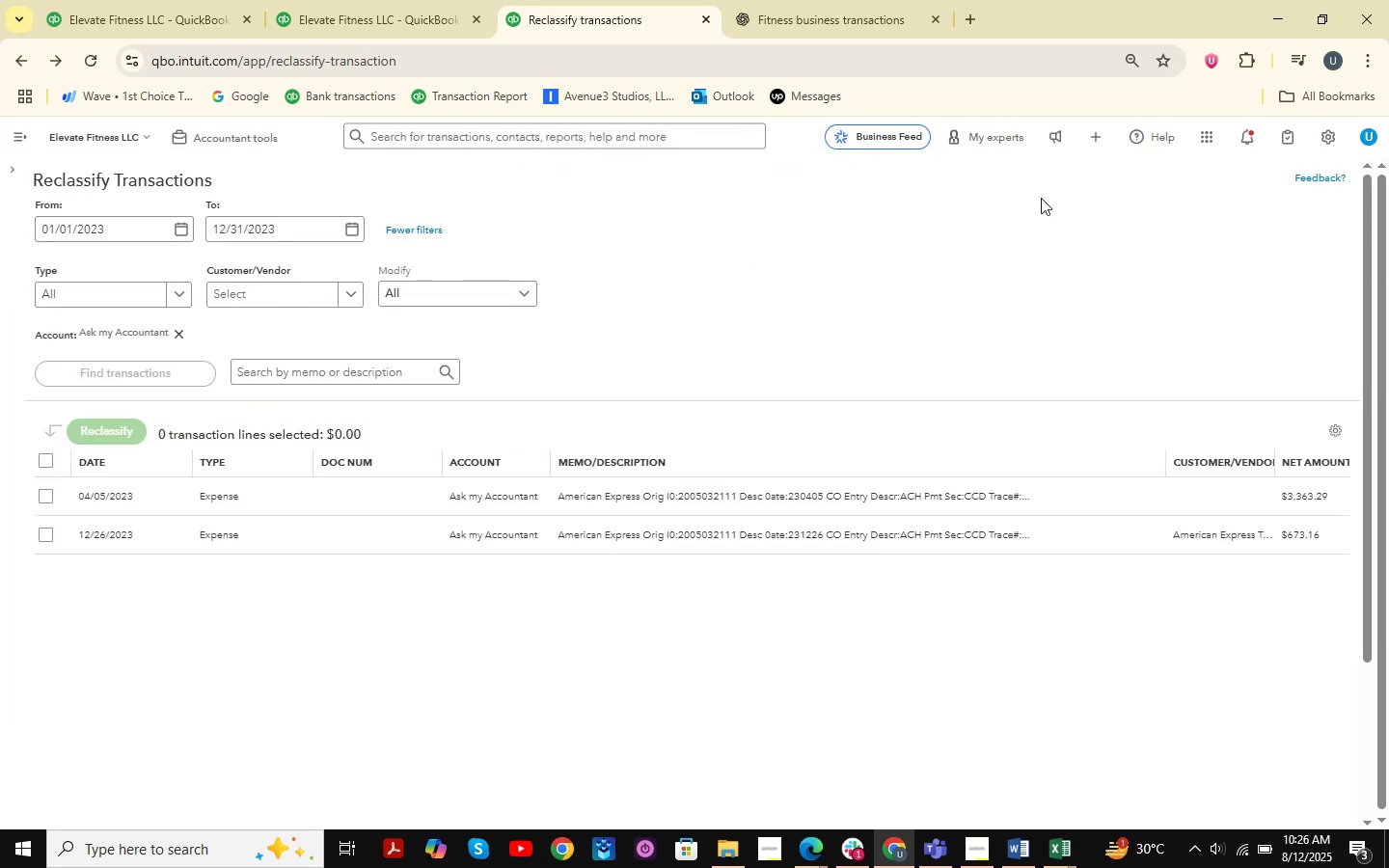 
wait(9.6)
 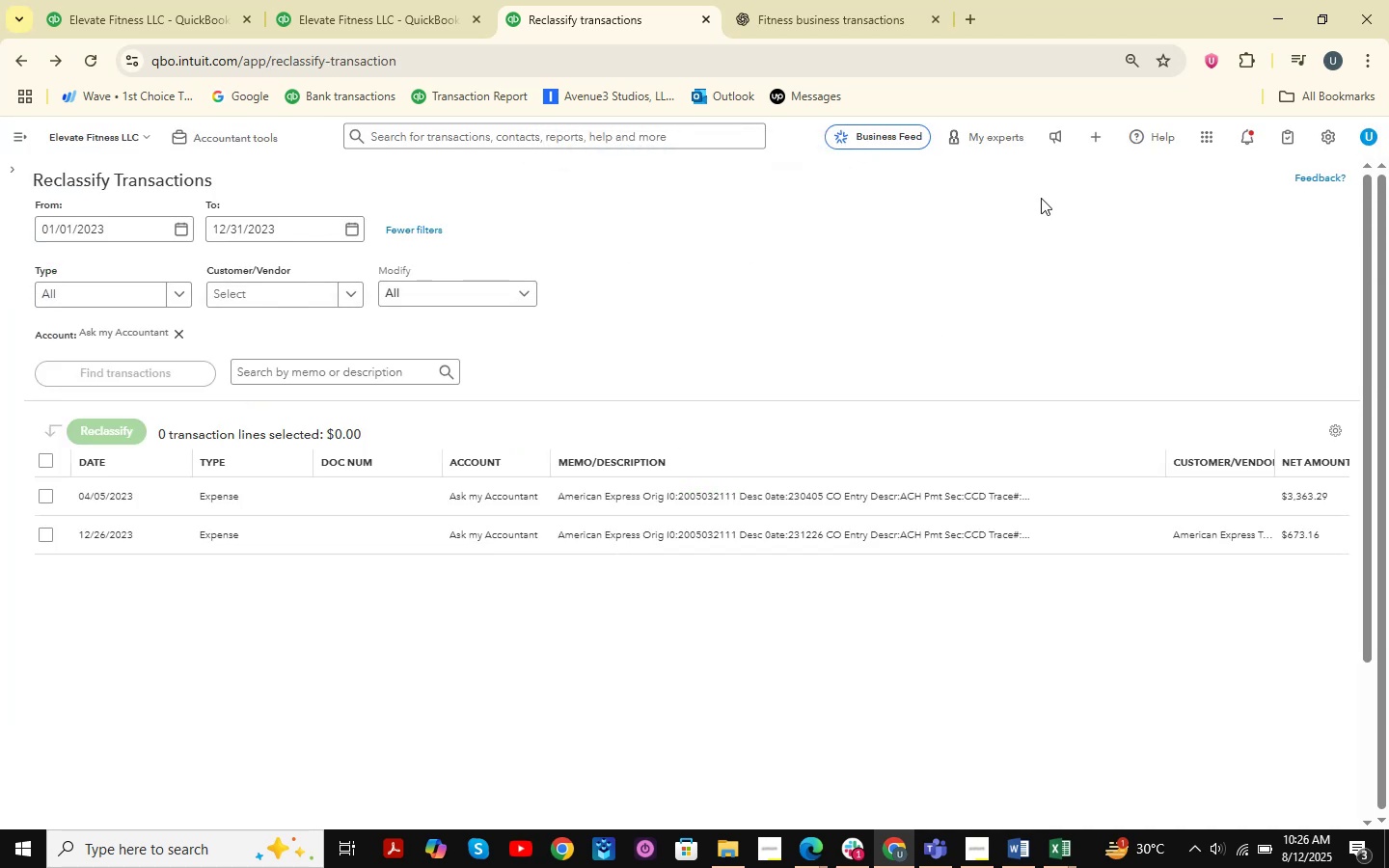 
left_click_drag(start_coordinate=[572, 143], to_coordinate=[573, 134])
 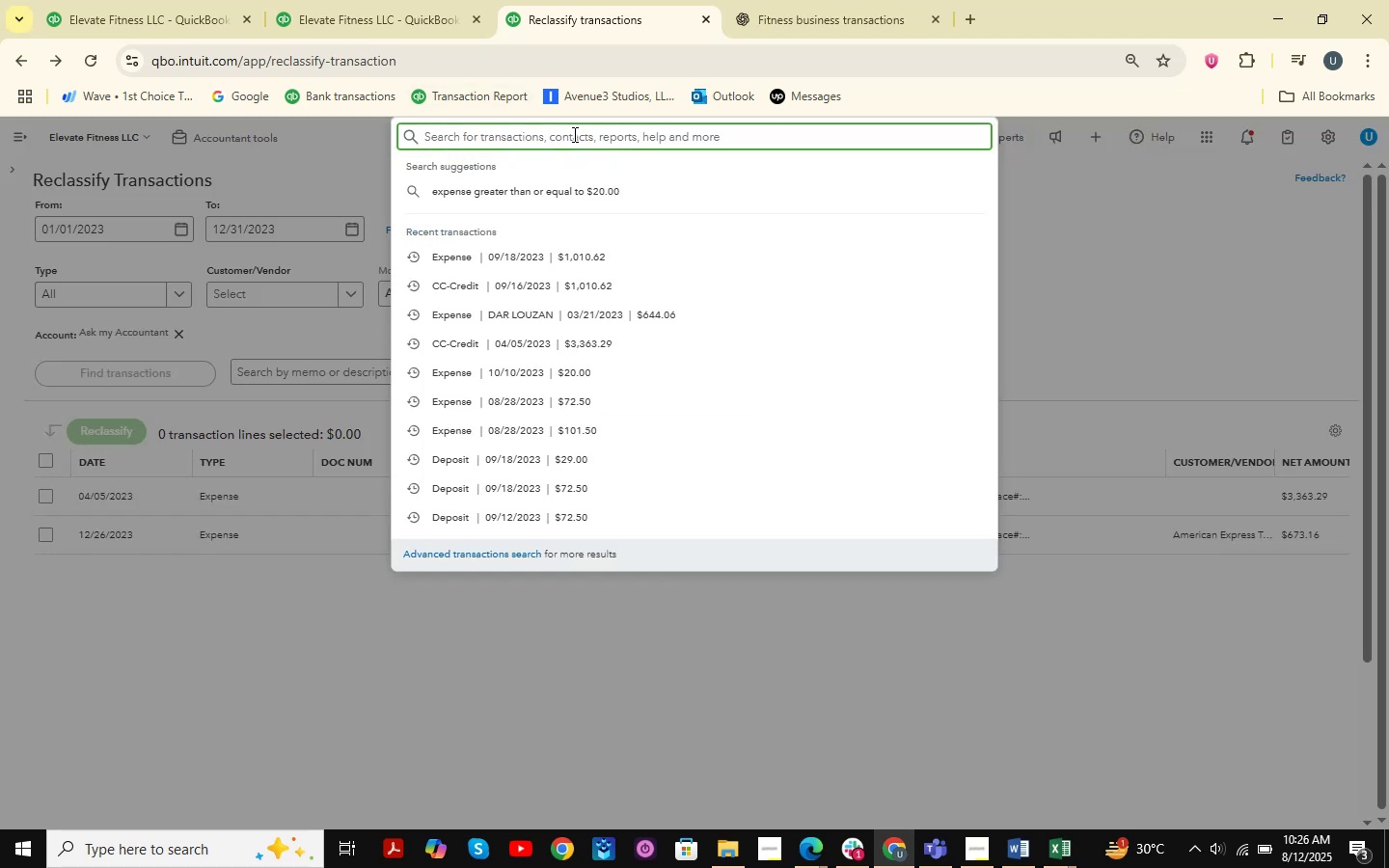 
wait(6.35)
 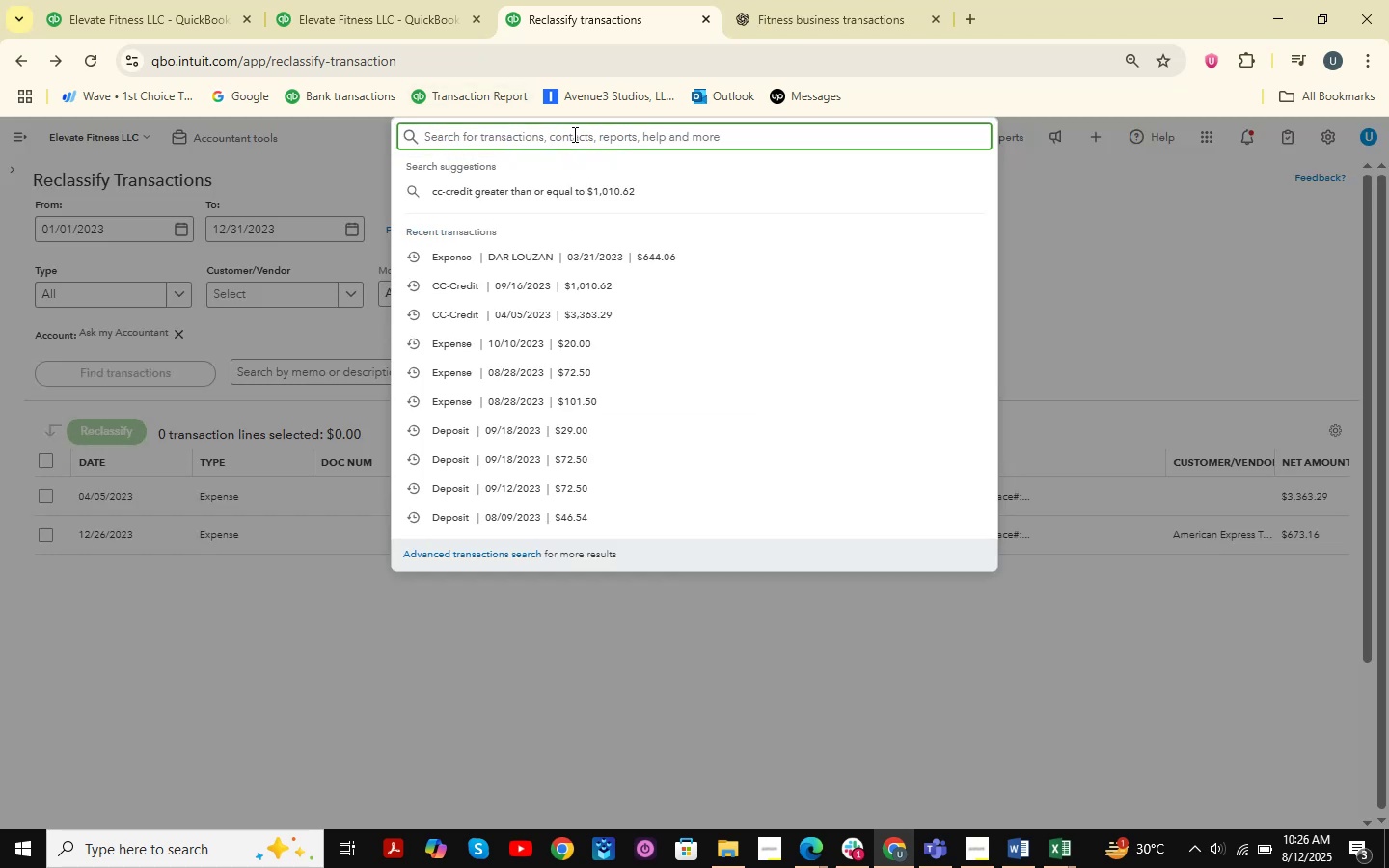 
left_click([573, 134])
 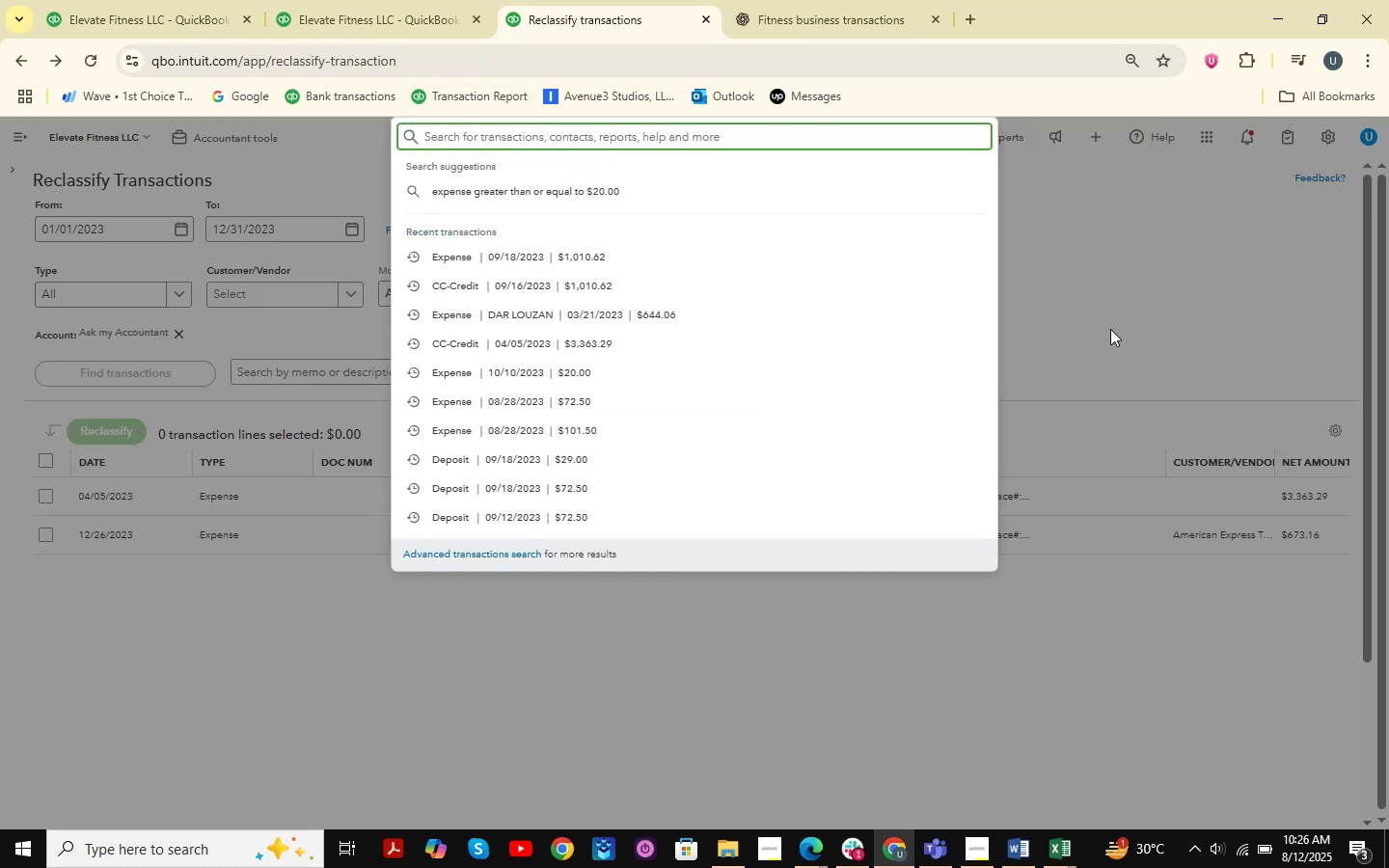 
left_click([1085, 358])
 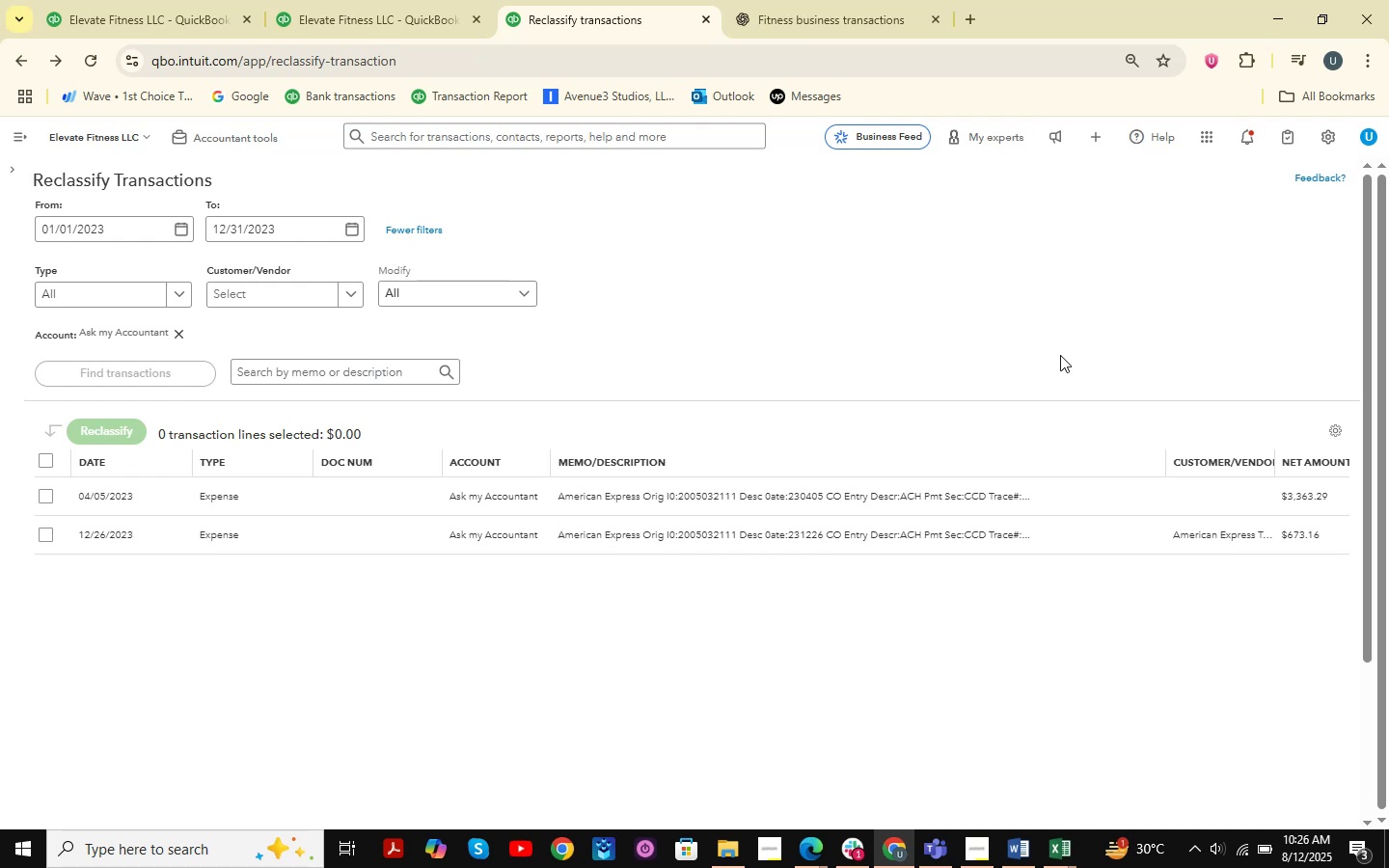 
wait(12.07)
 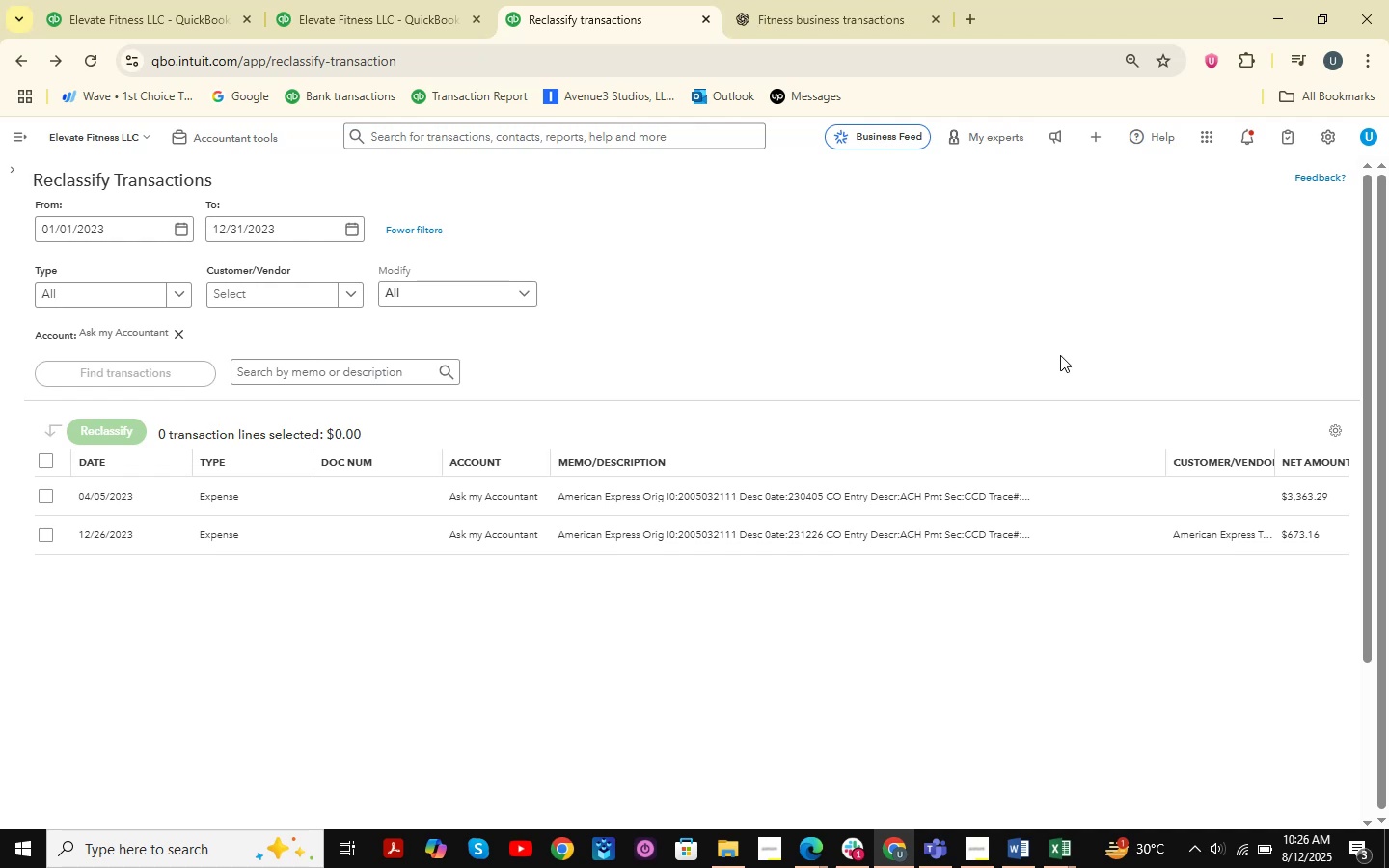 
left_click([667, 526])
 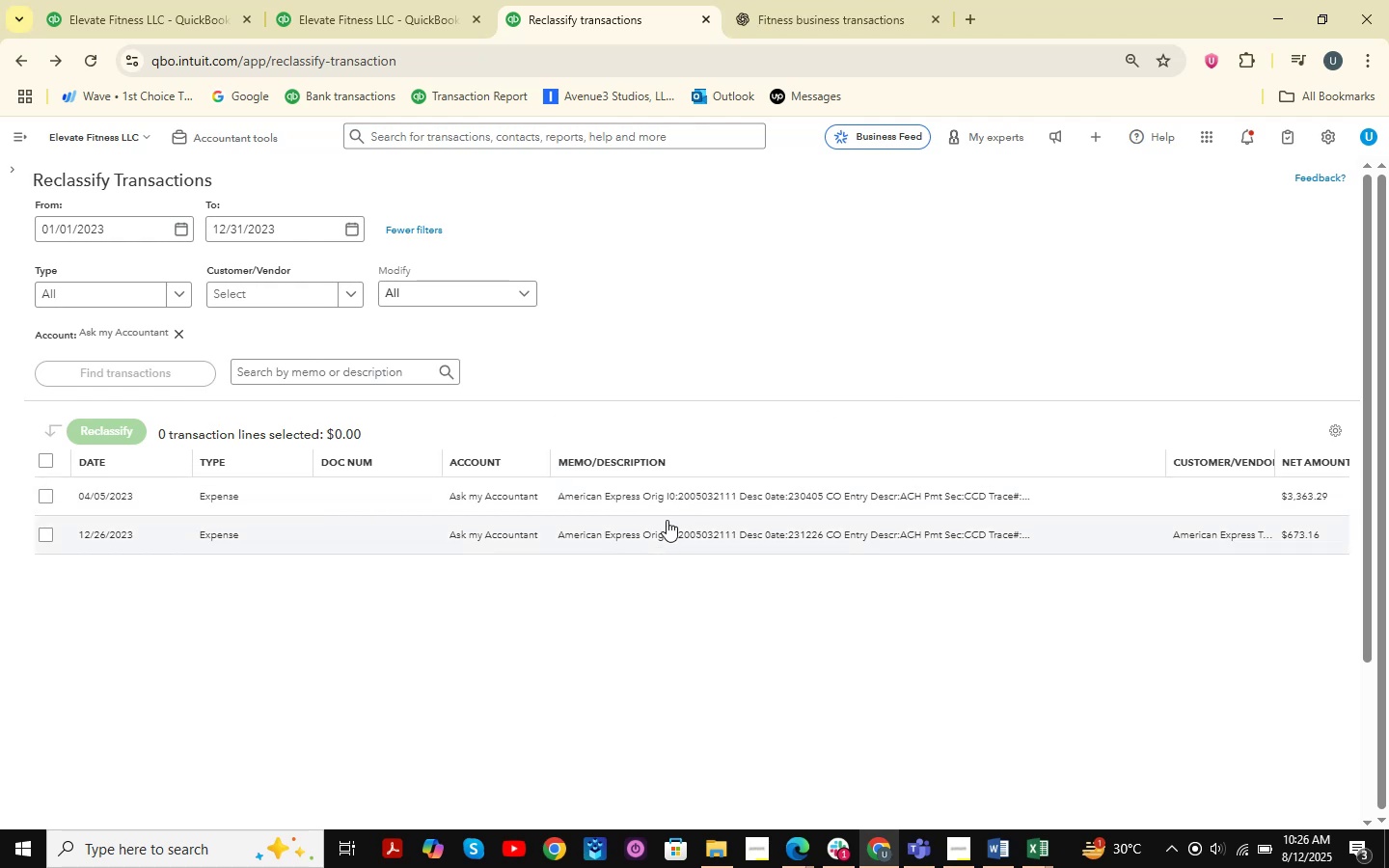 
left_click([667, 520])
 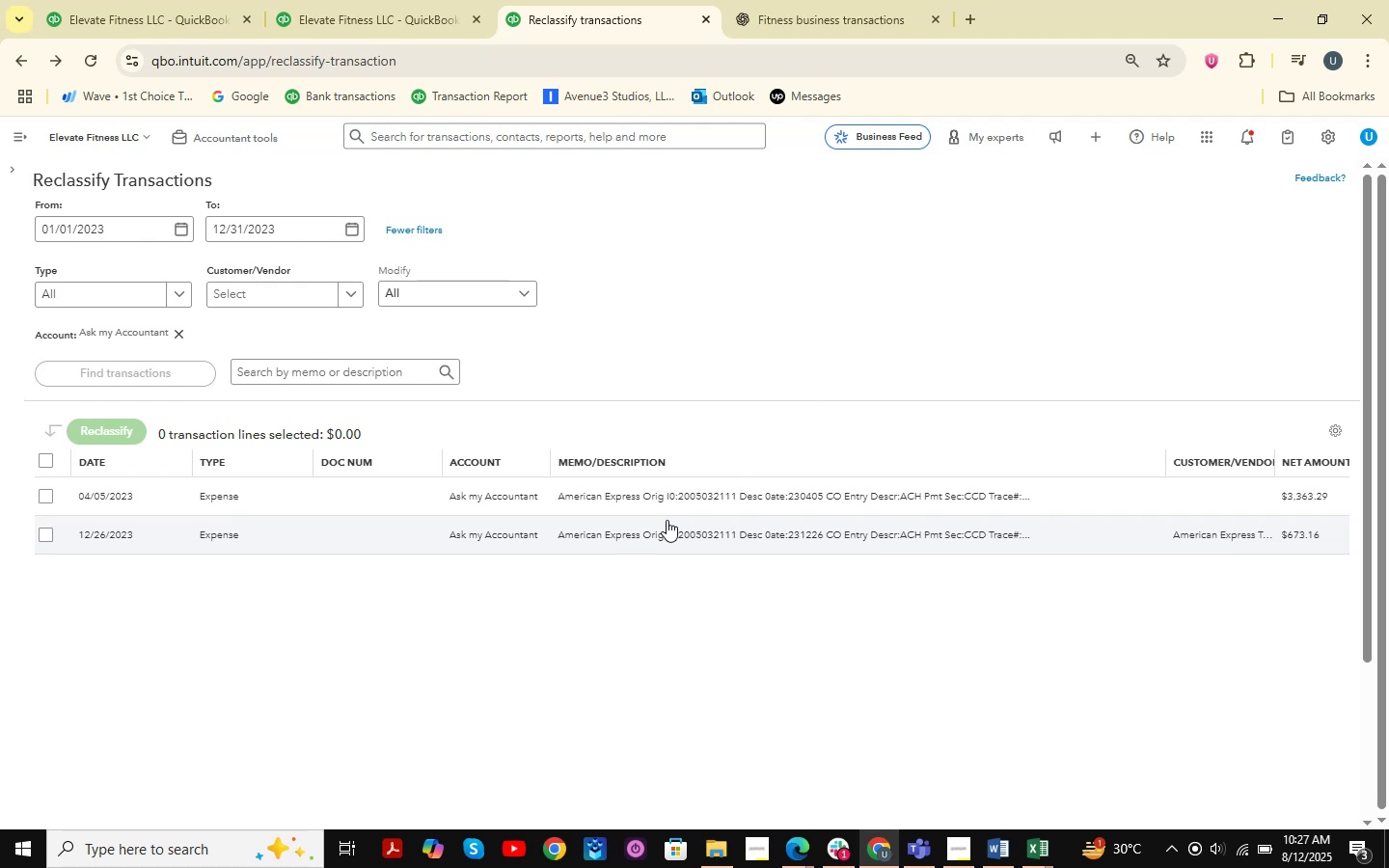 
wait(19.74)
 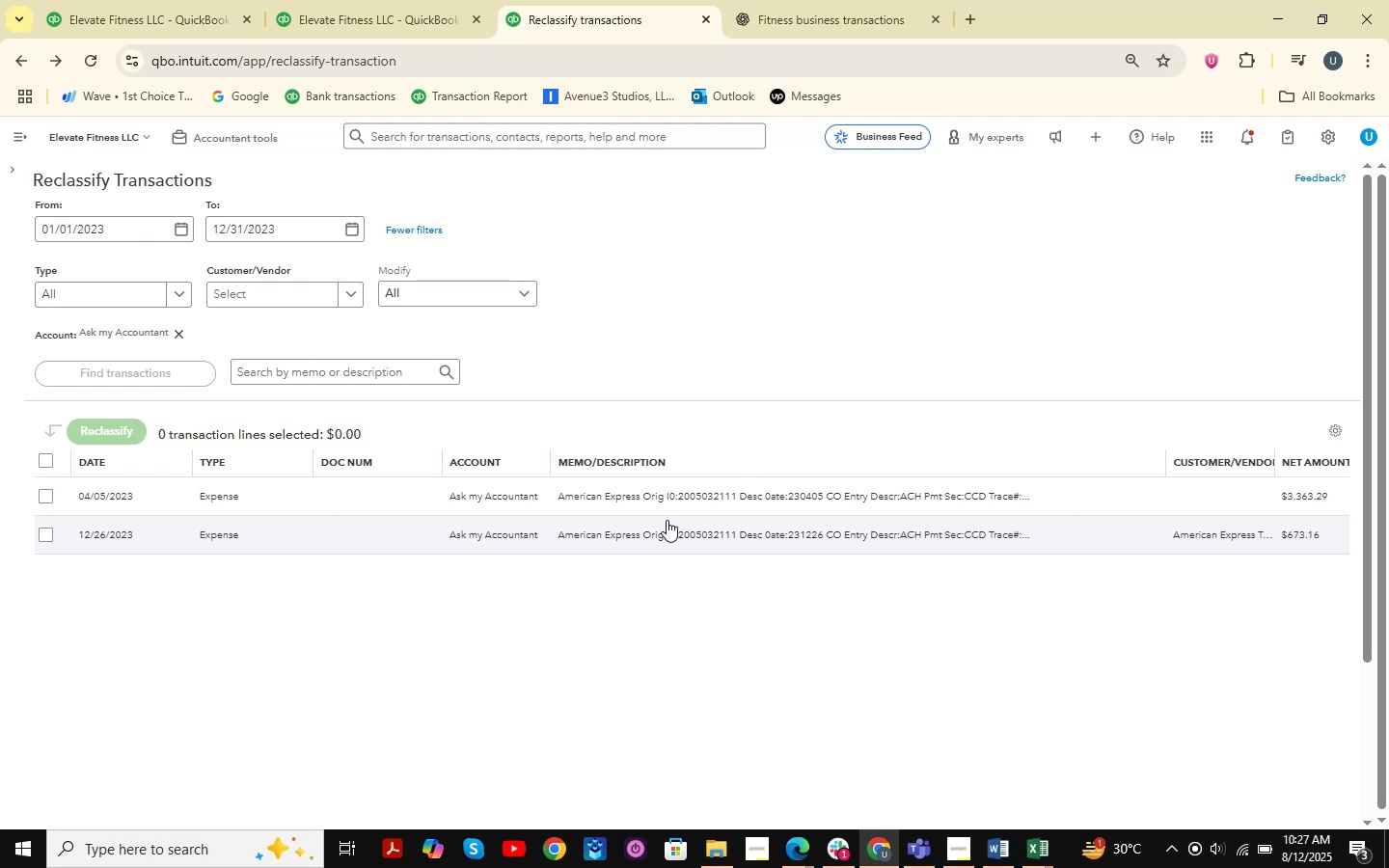 
left_click([610, 536])
 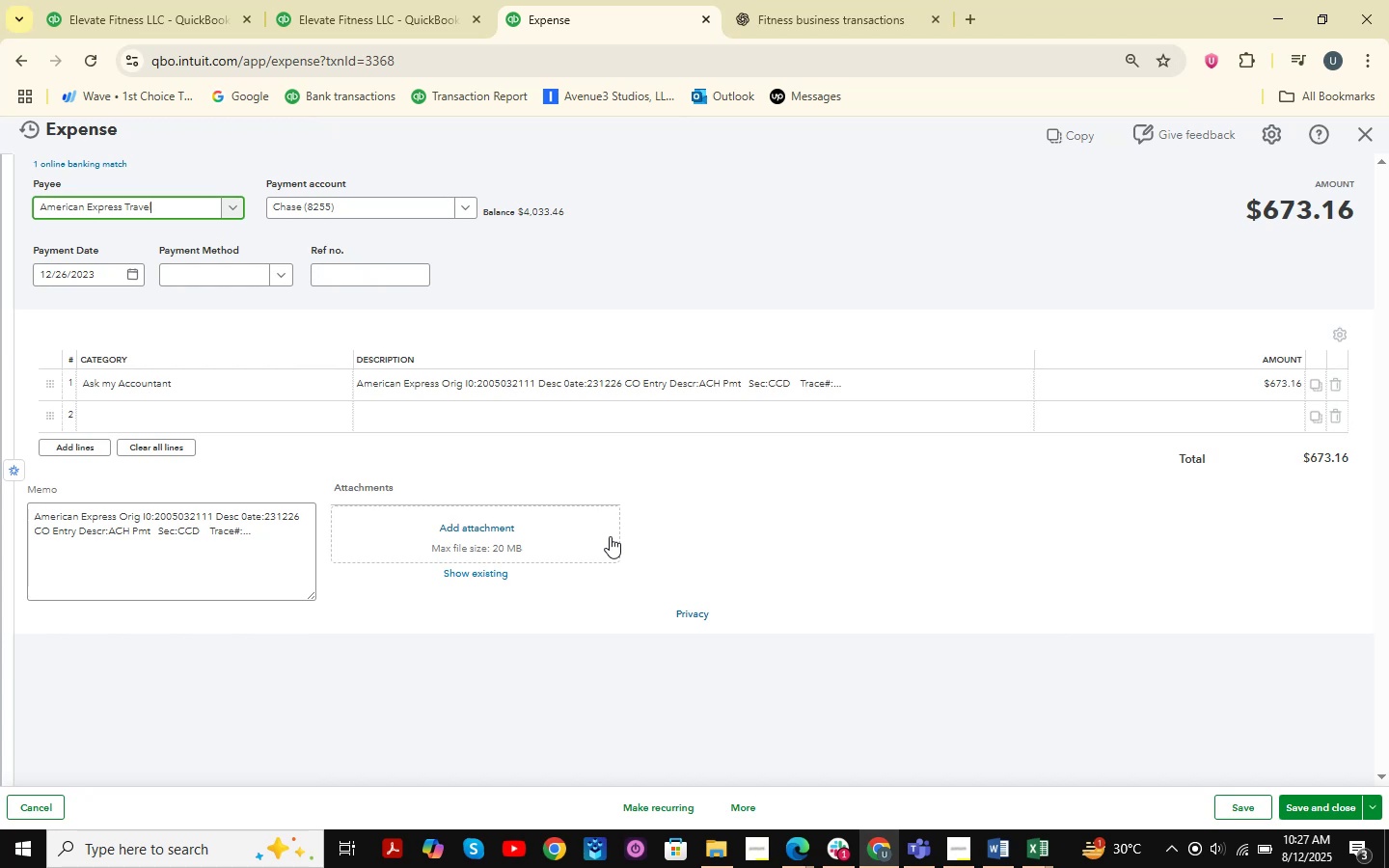 
wait(16.62)
 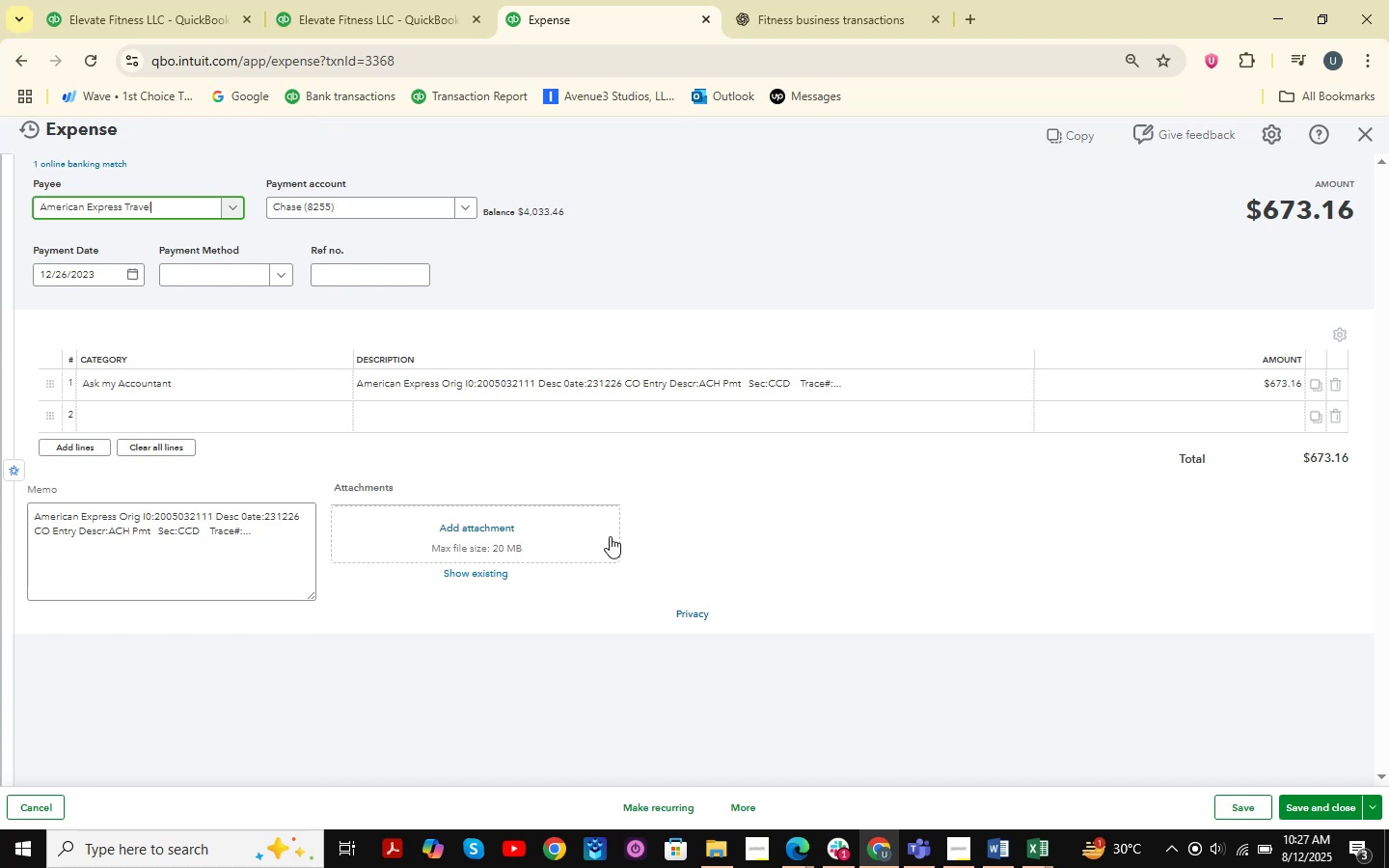 
left_click([719, 372])
 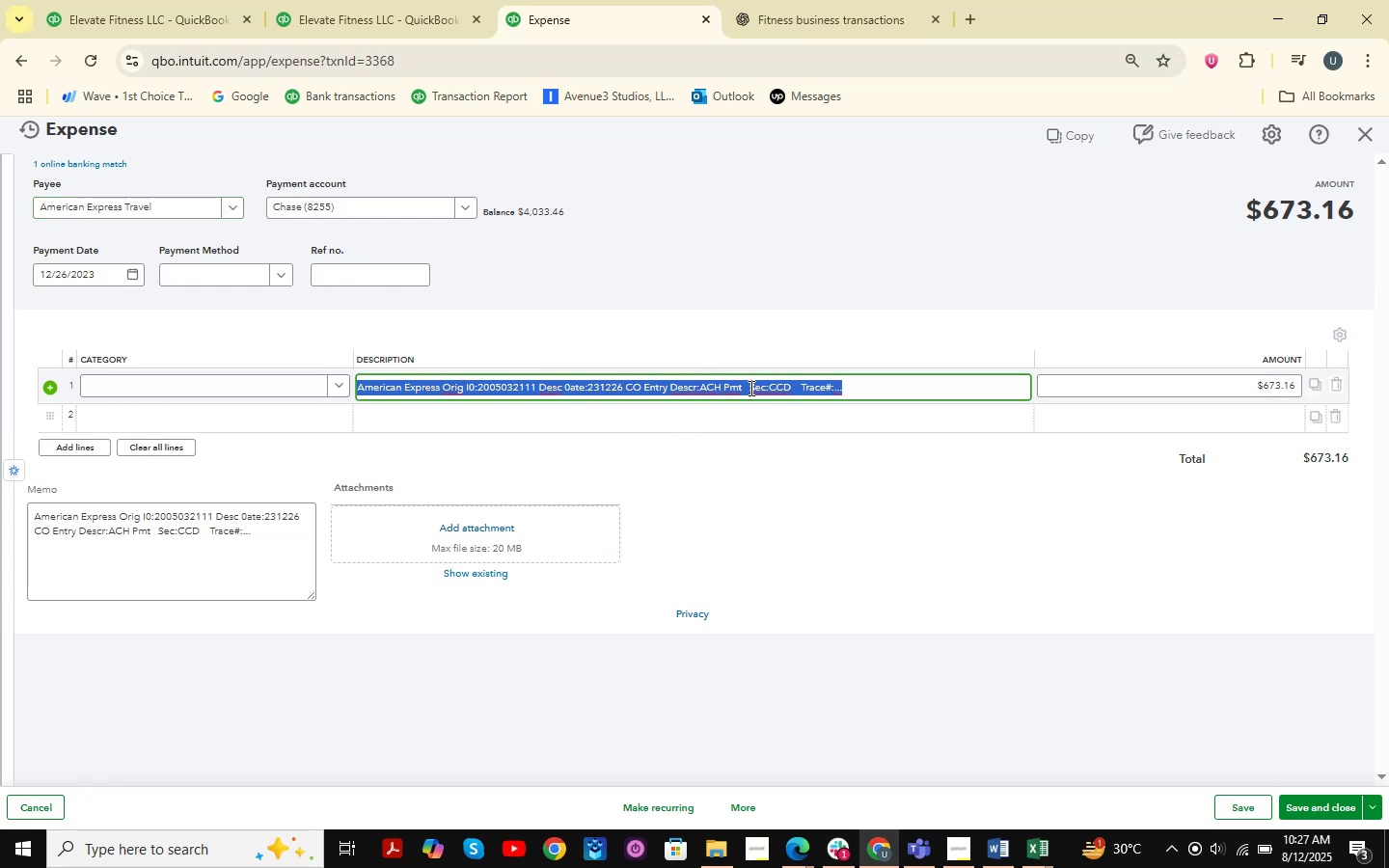 
key(Control+C)
 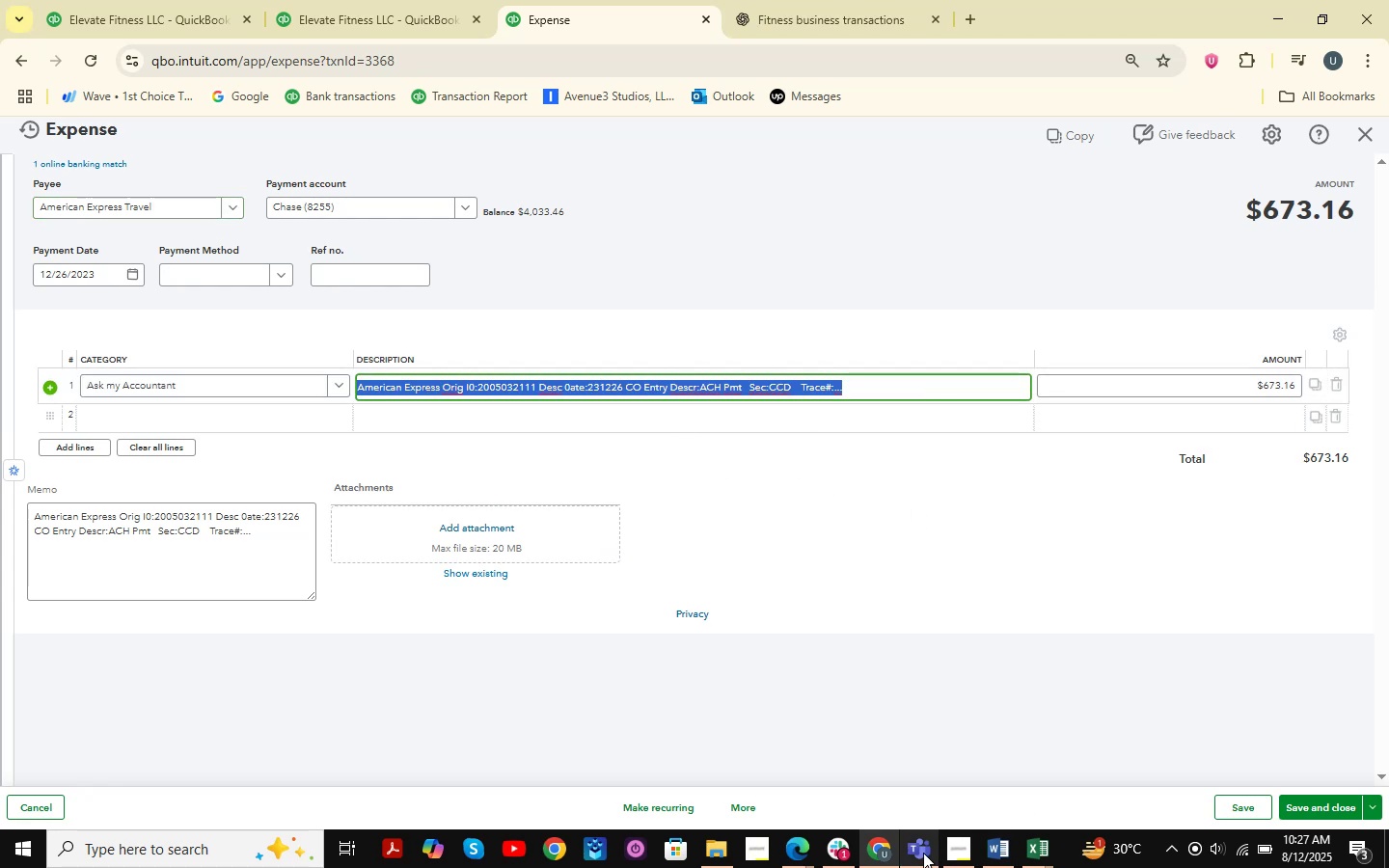 
mouse_move([958, 804])
 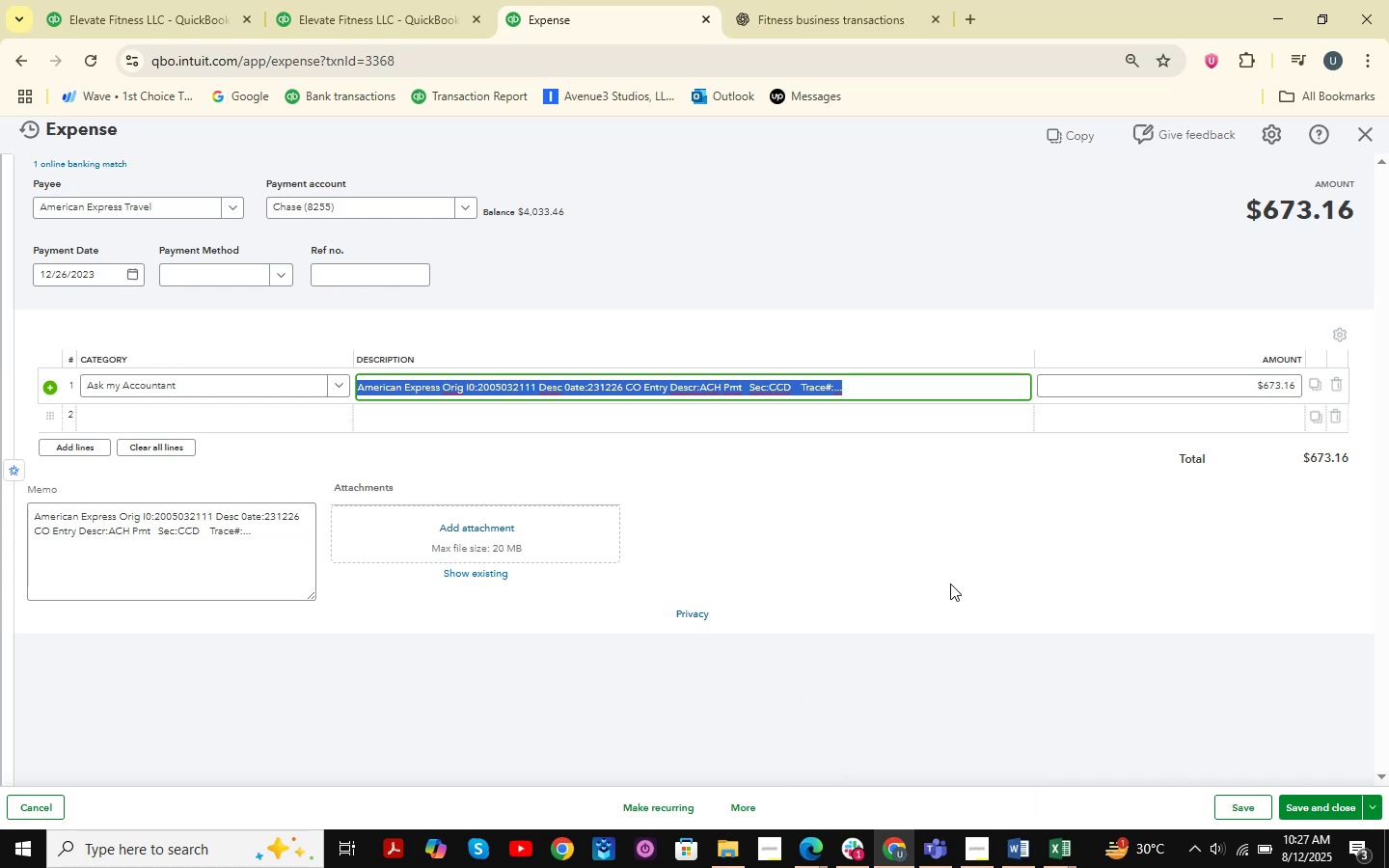 
wait(5.96)
 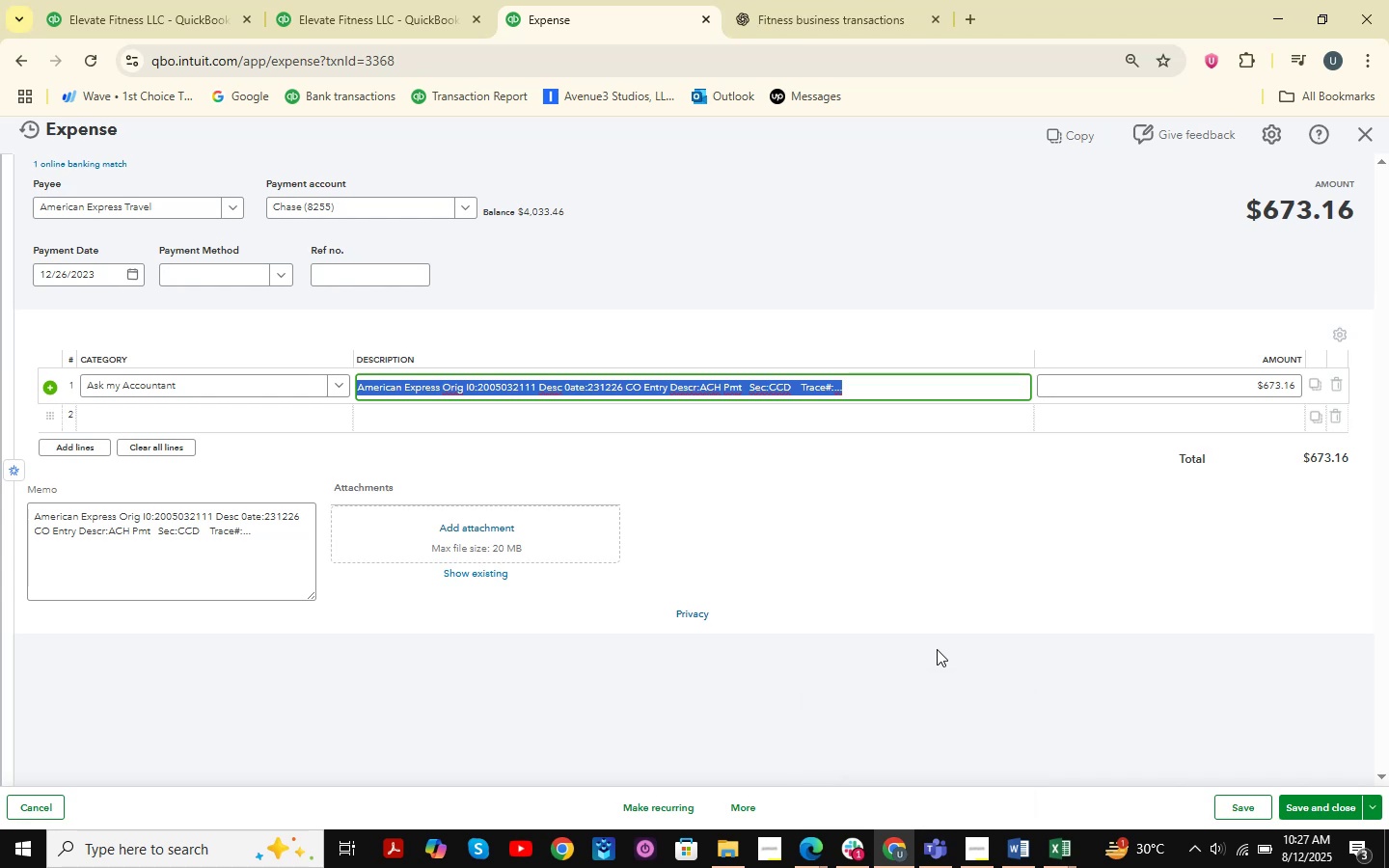 
left_click_drag(start_coordinate=[1049, 846], to_coordinate=[1049, 851])
 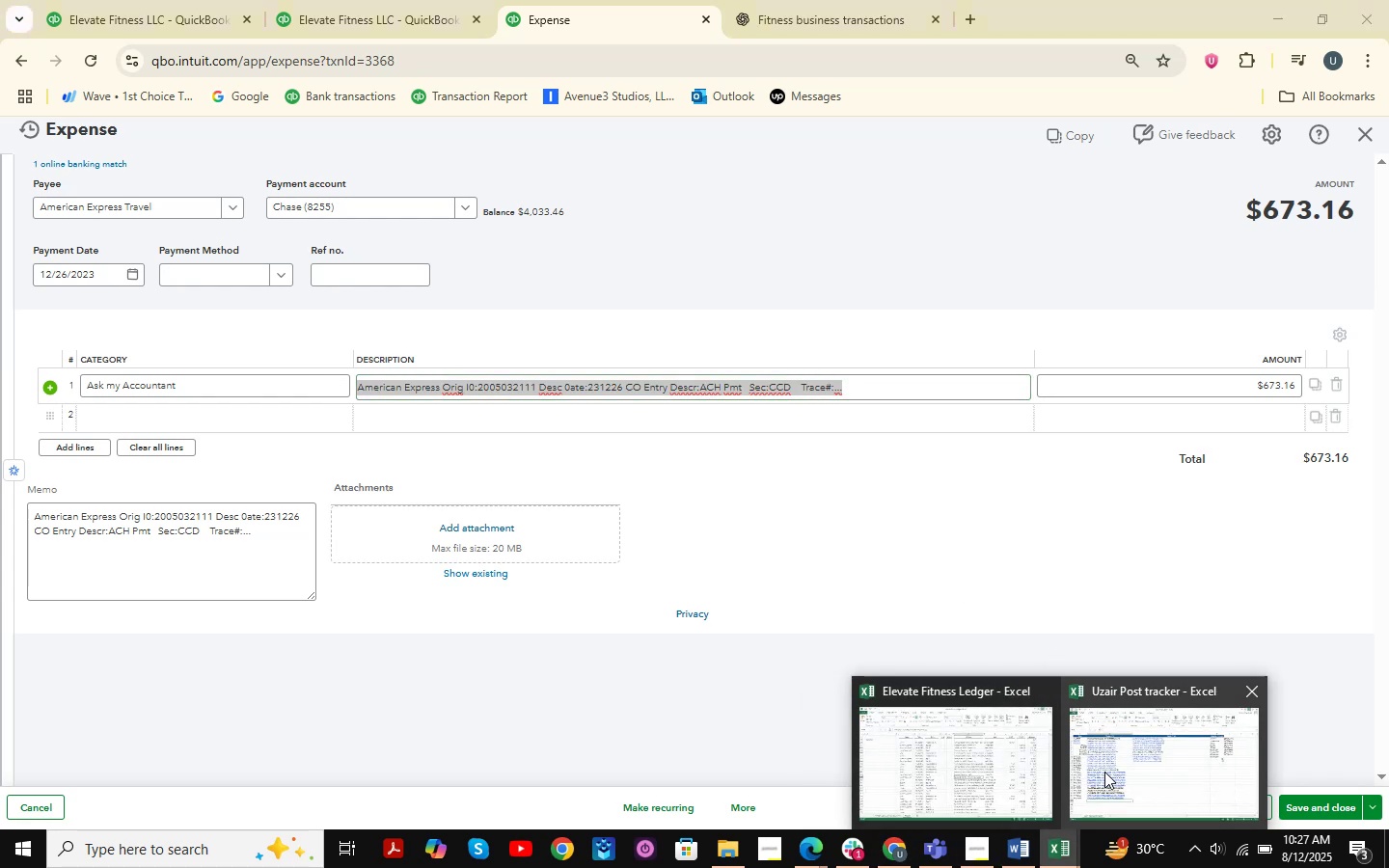 
left_click([955, 749])
 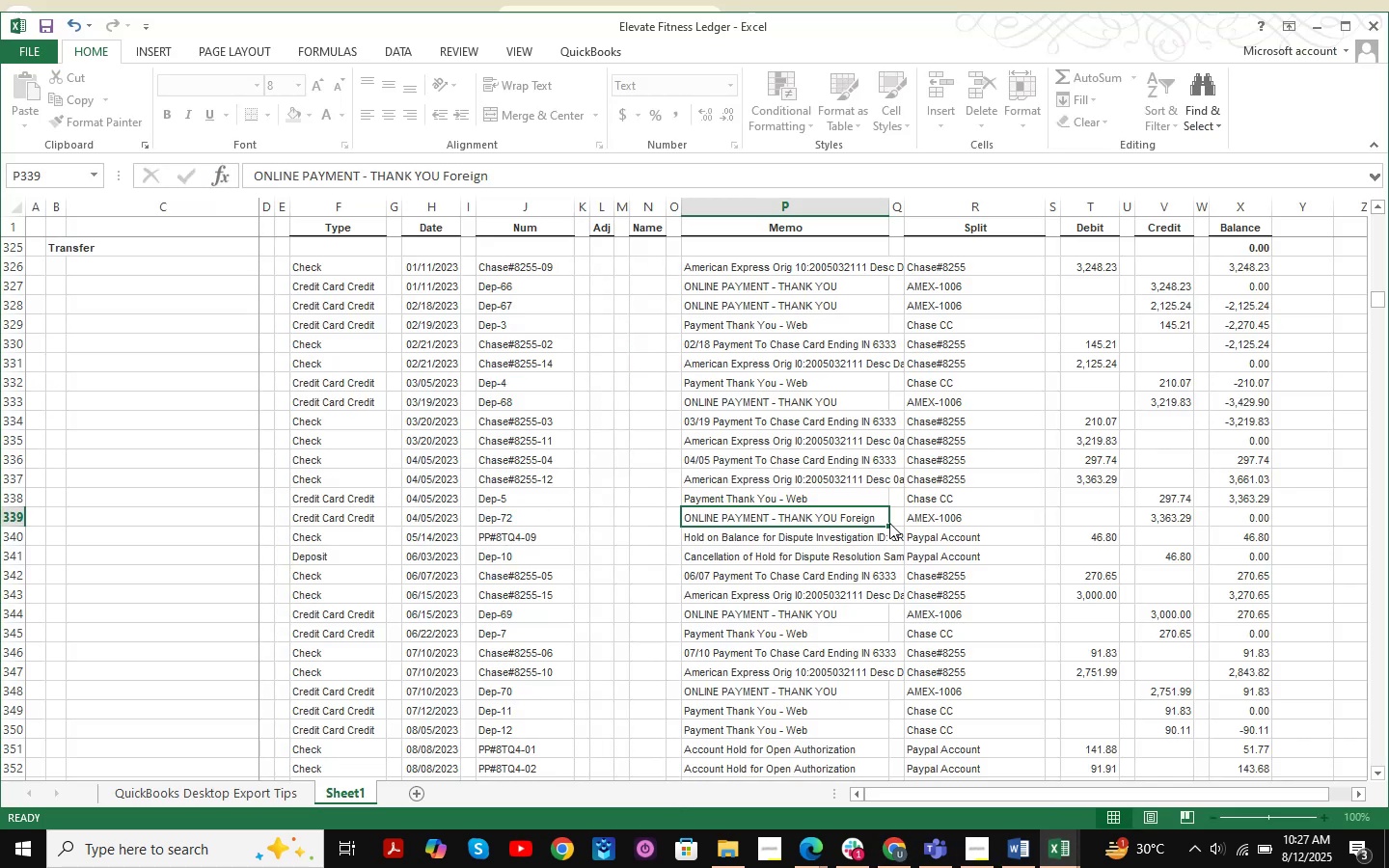 
key(Control+F)
 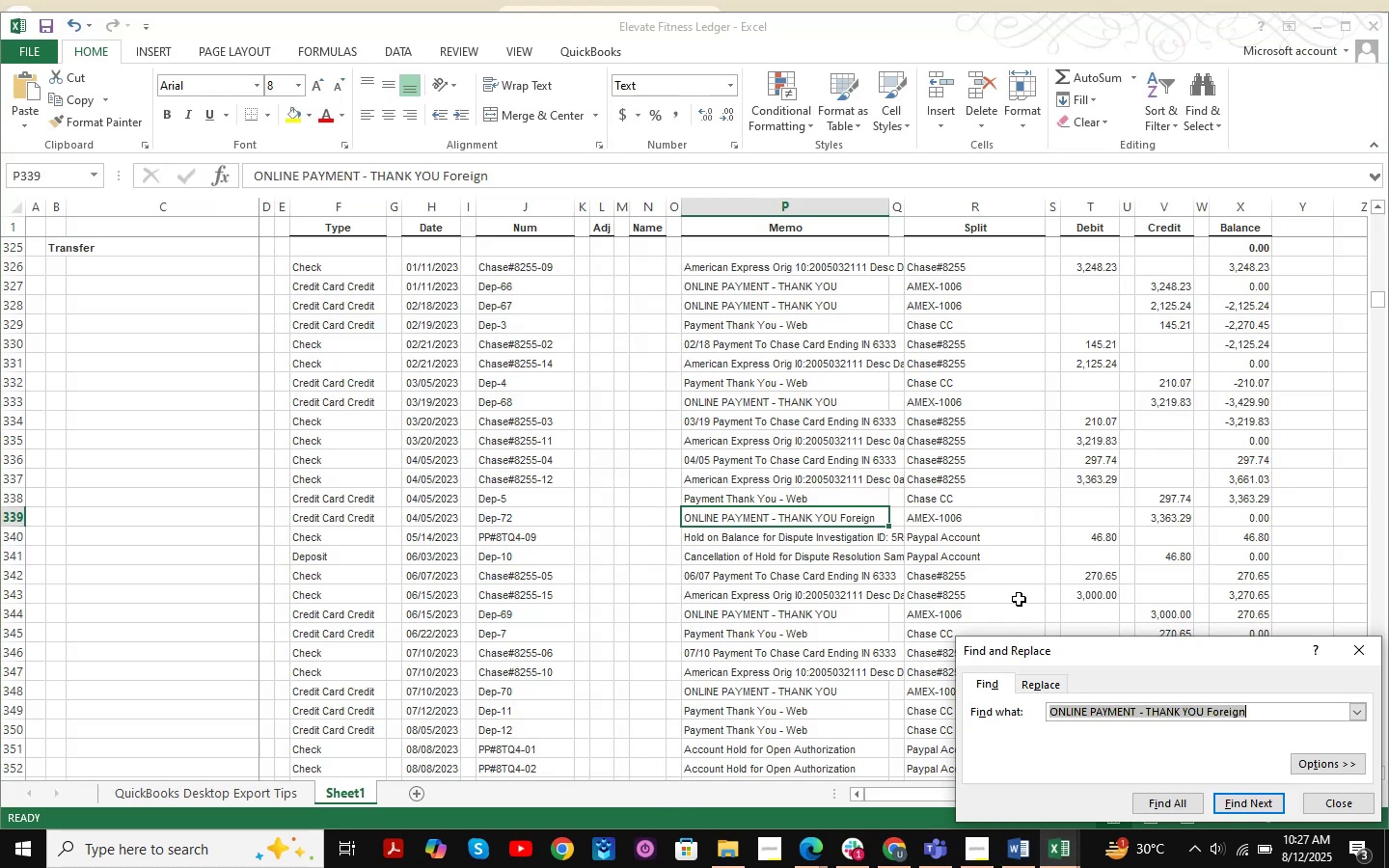 
key(Control+ControlLeft)
 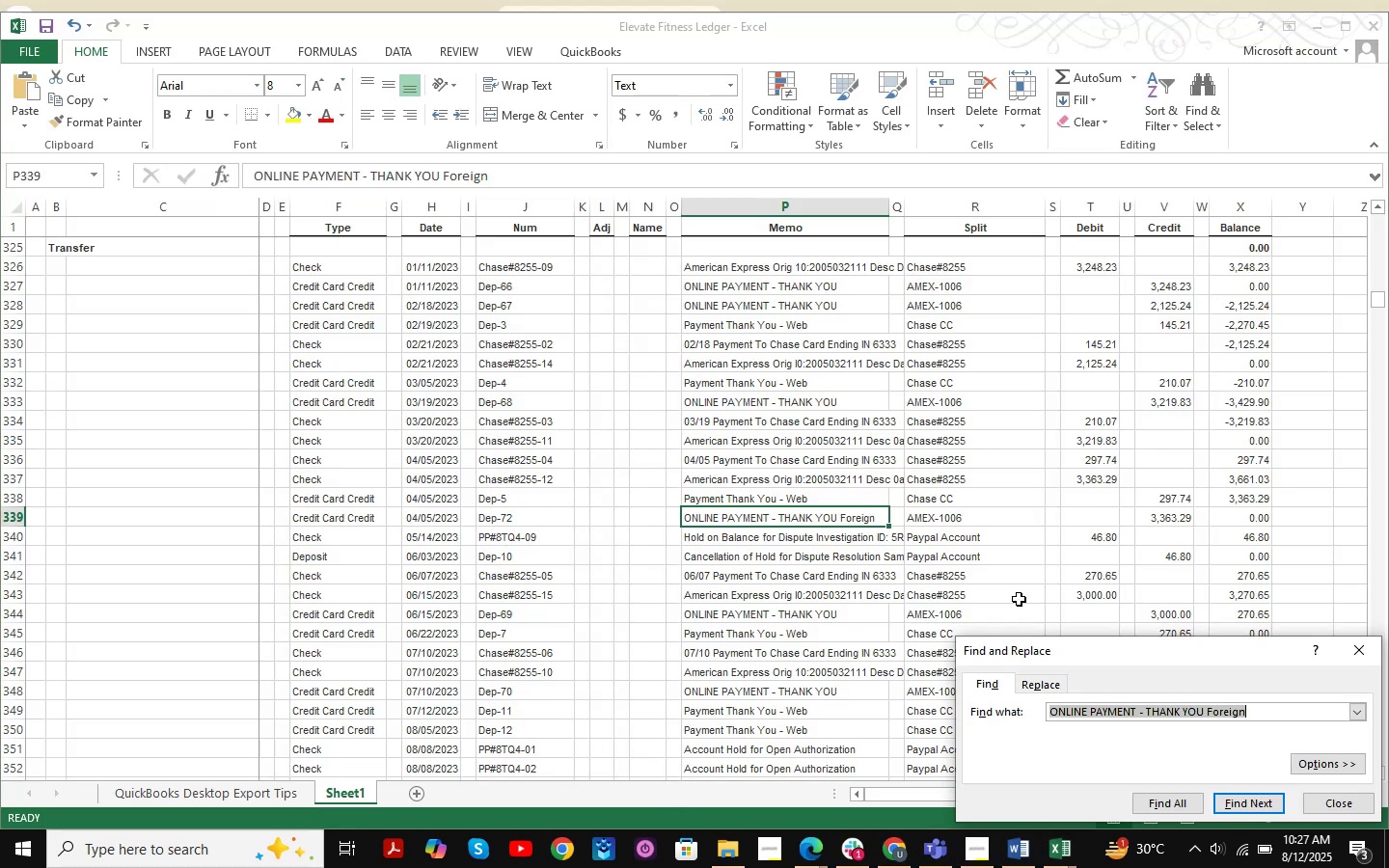 
key(Control+V)
 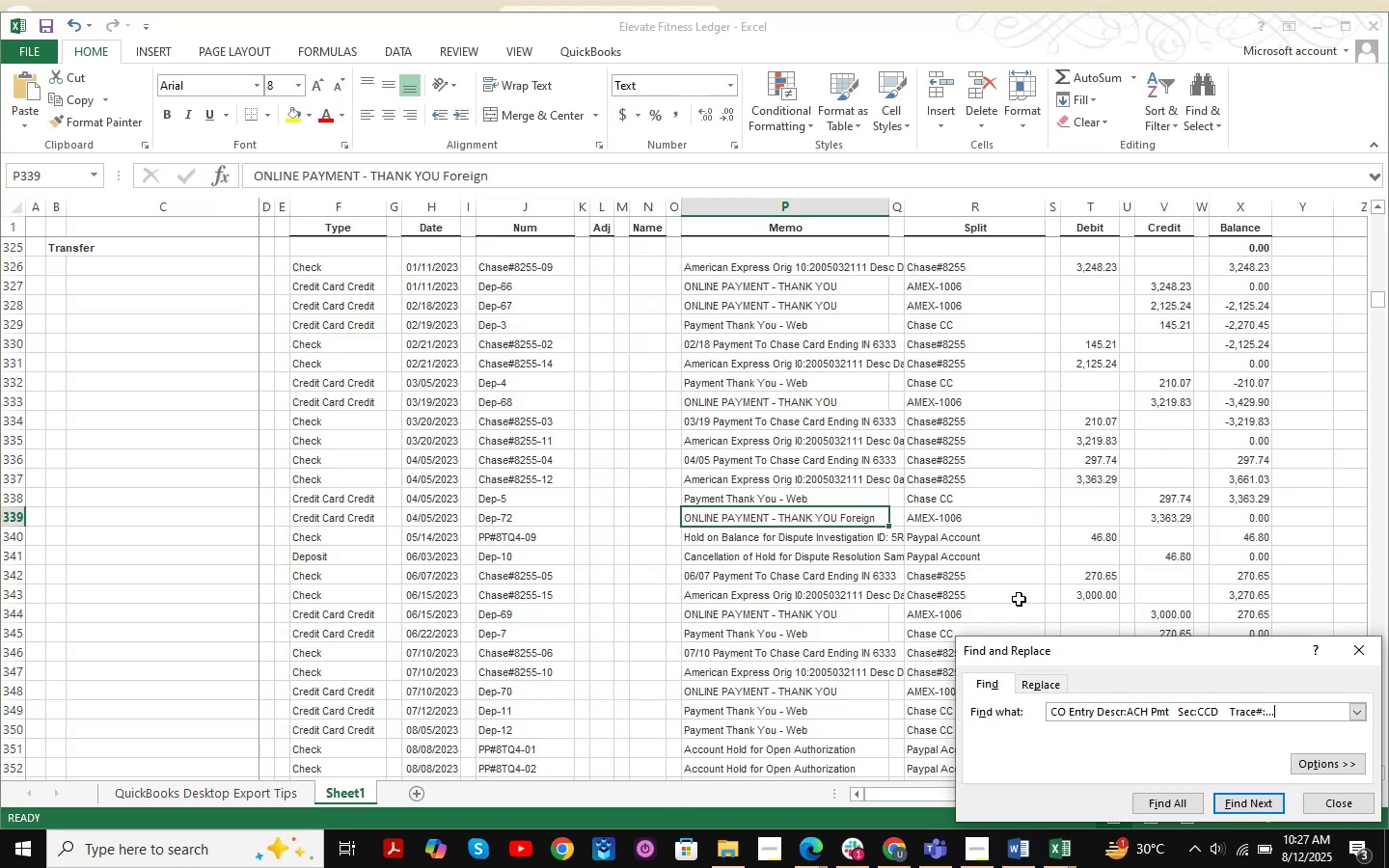 
key(NumpadEnter)
 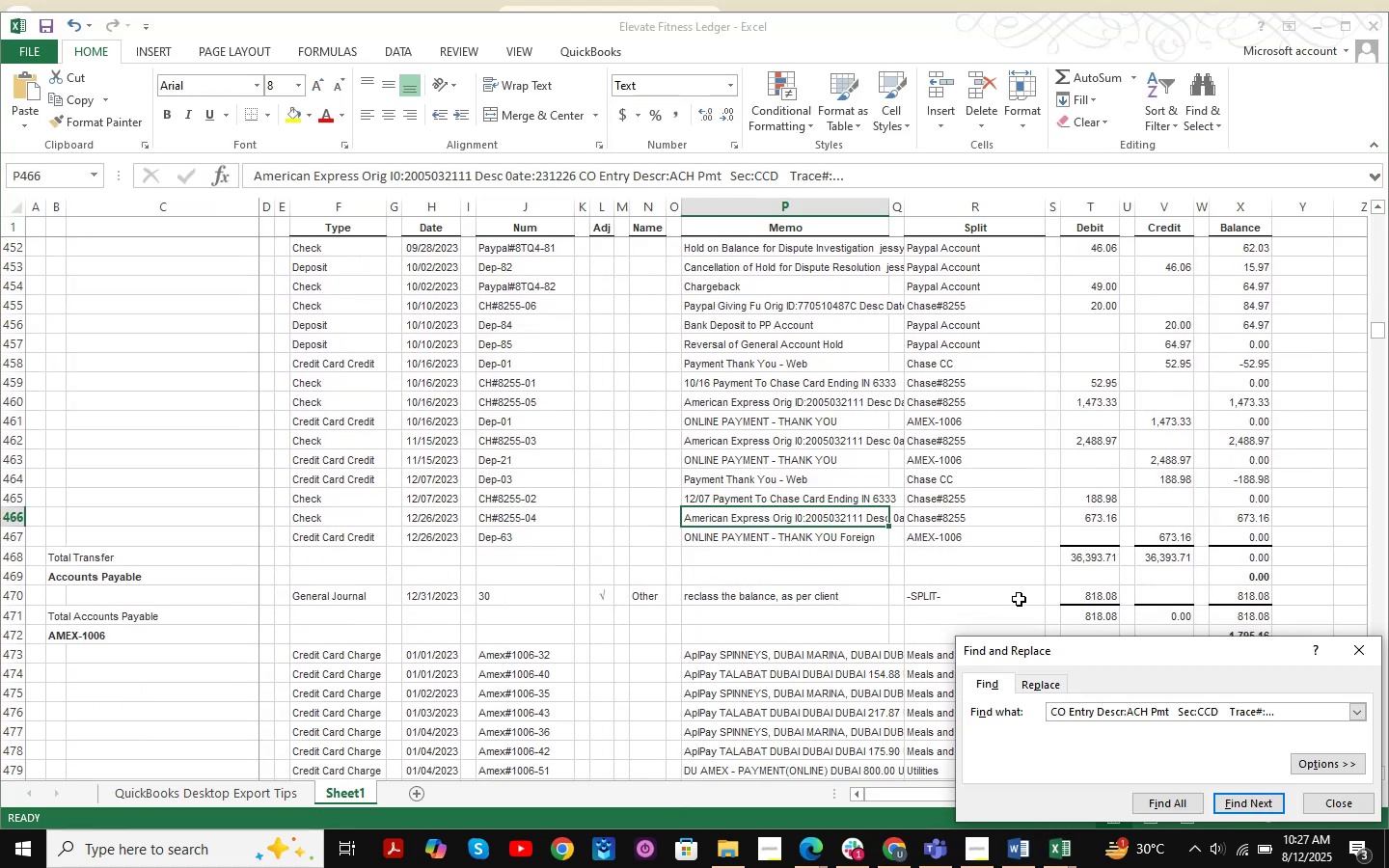 
key(NumpadEnter)
 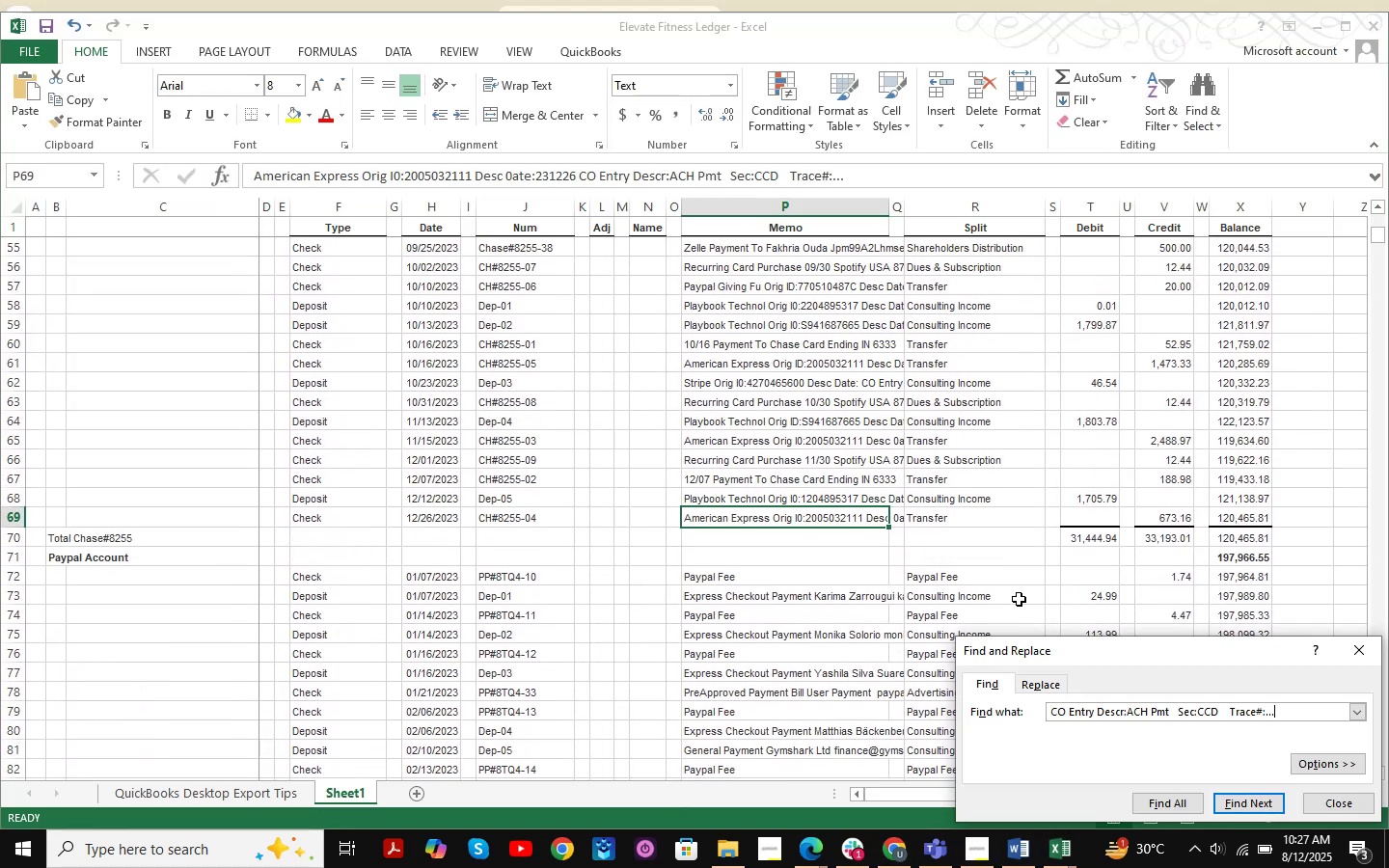 
key(NumpadEnter)
 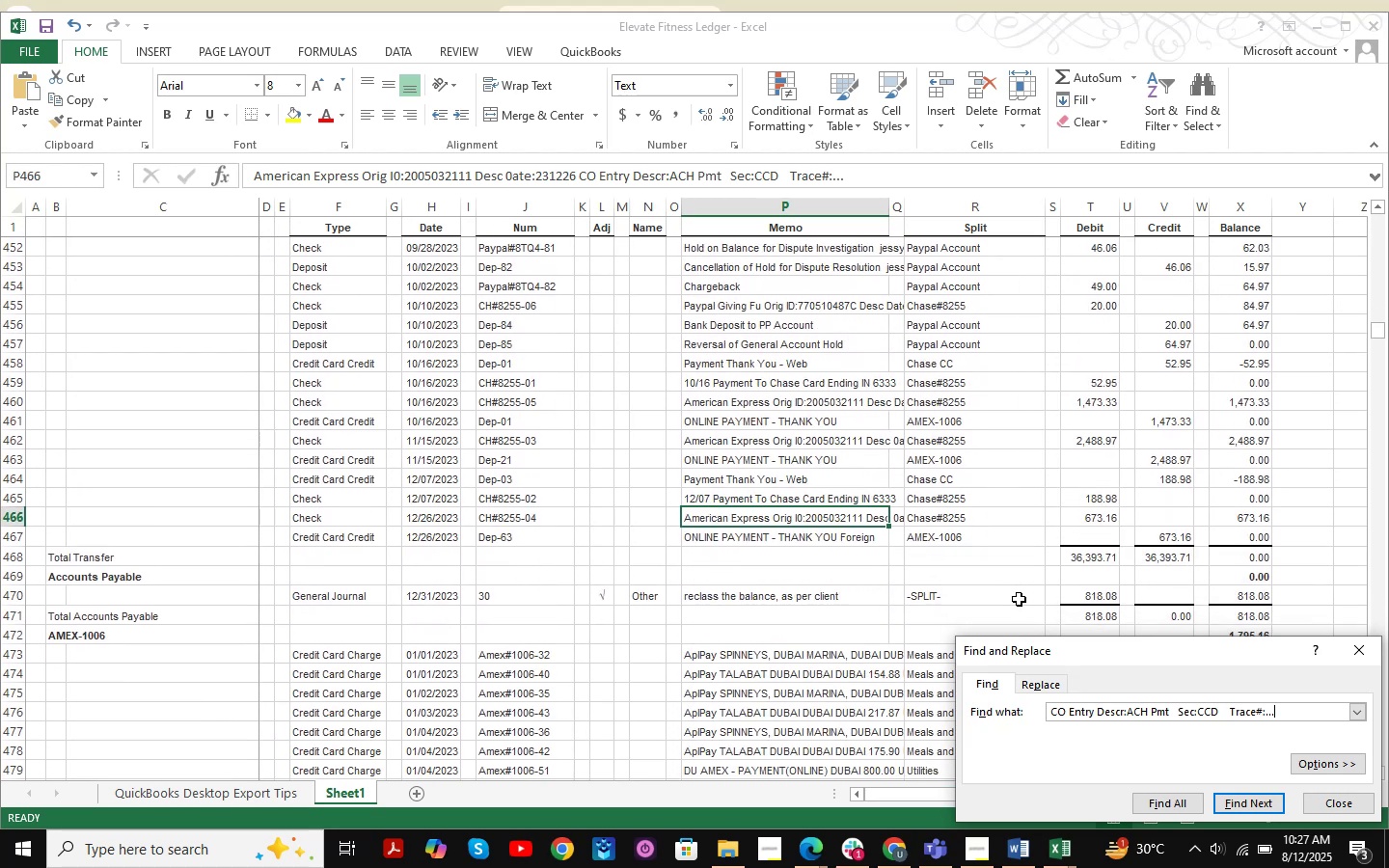 
key(NumpadEnter)
 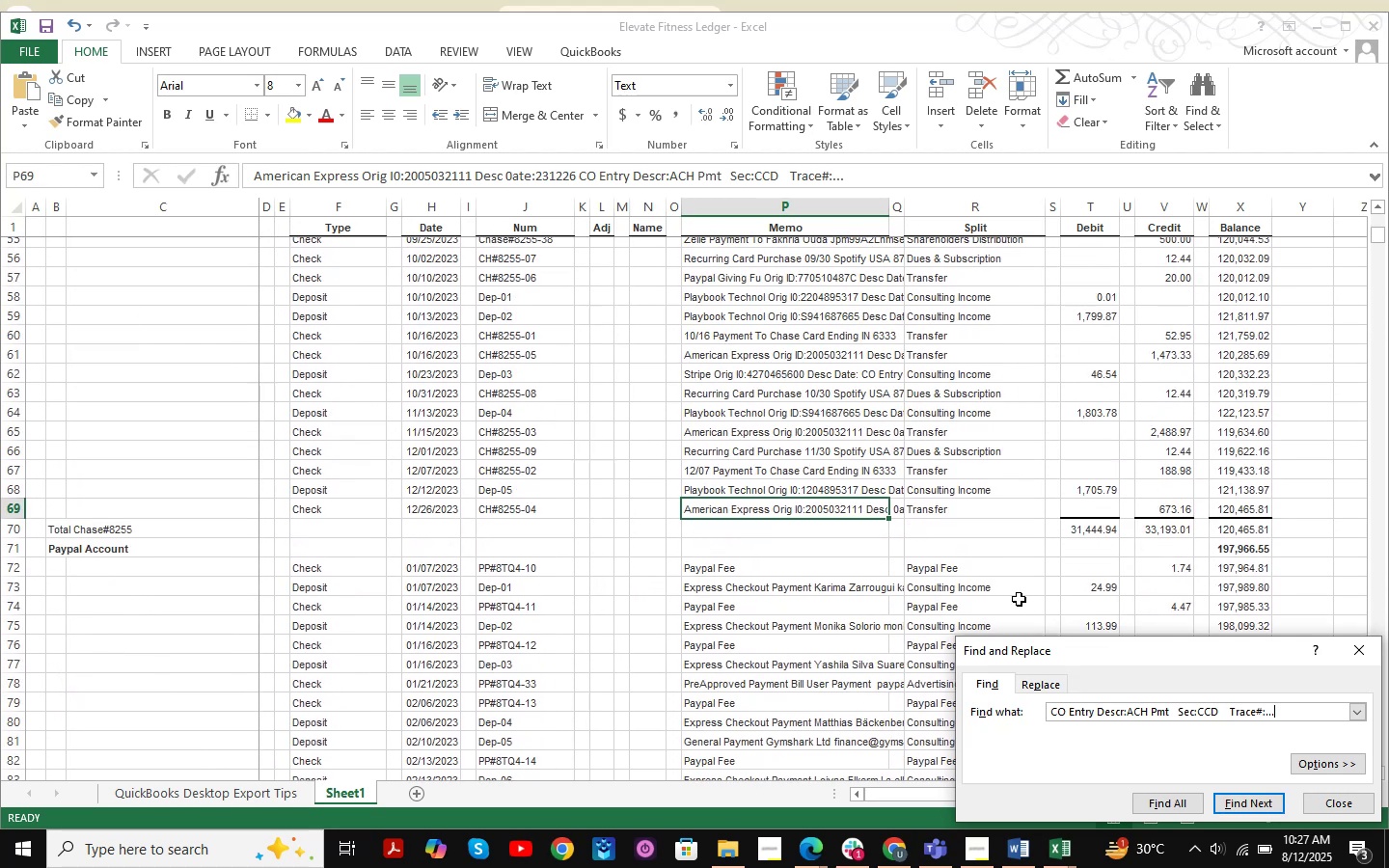 
key(NumpadEnter)
 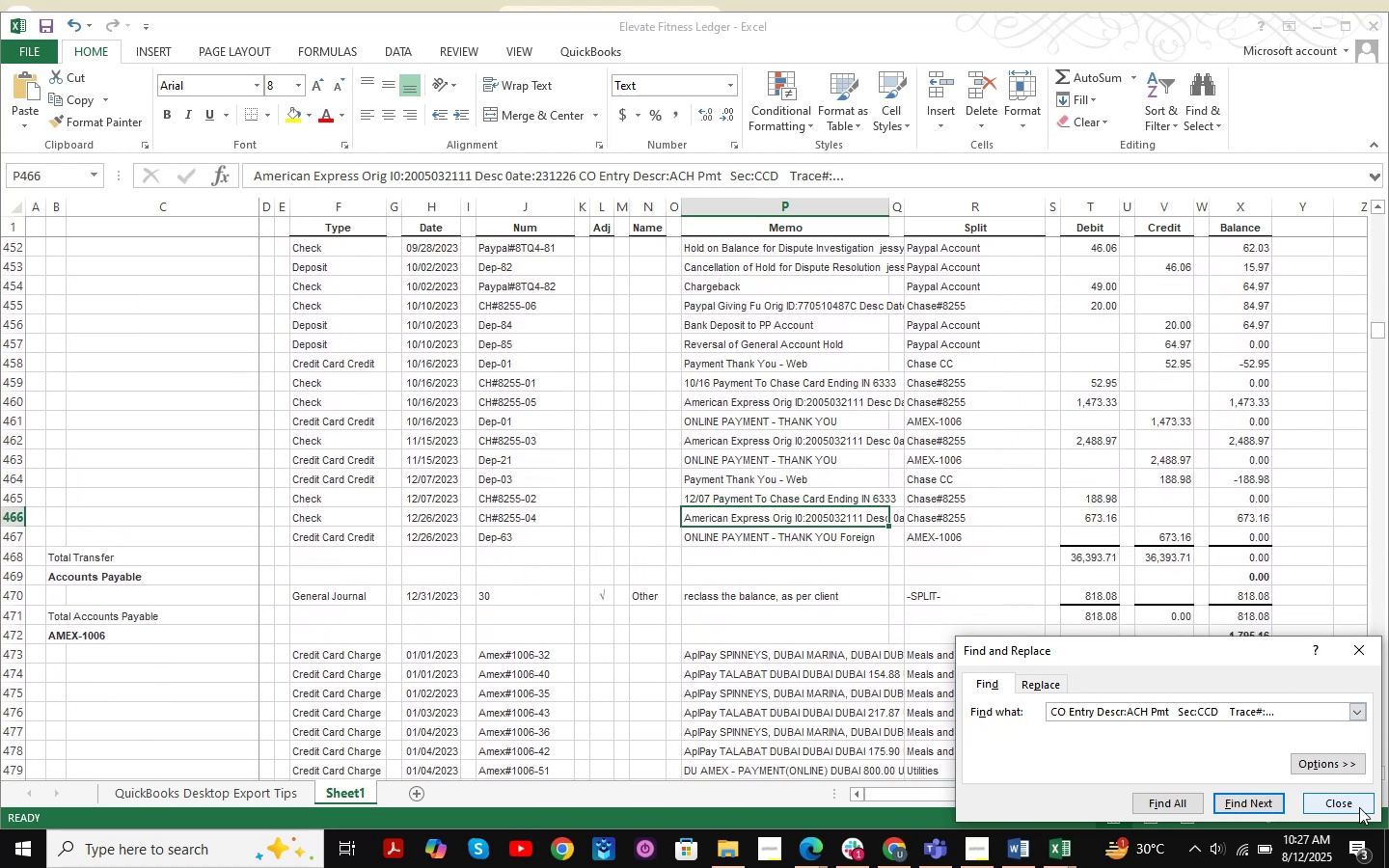 
left_click([1334, 806])
 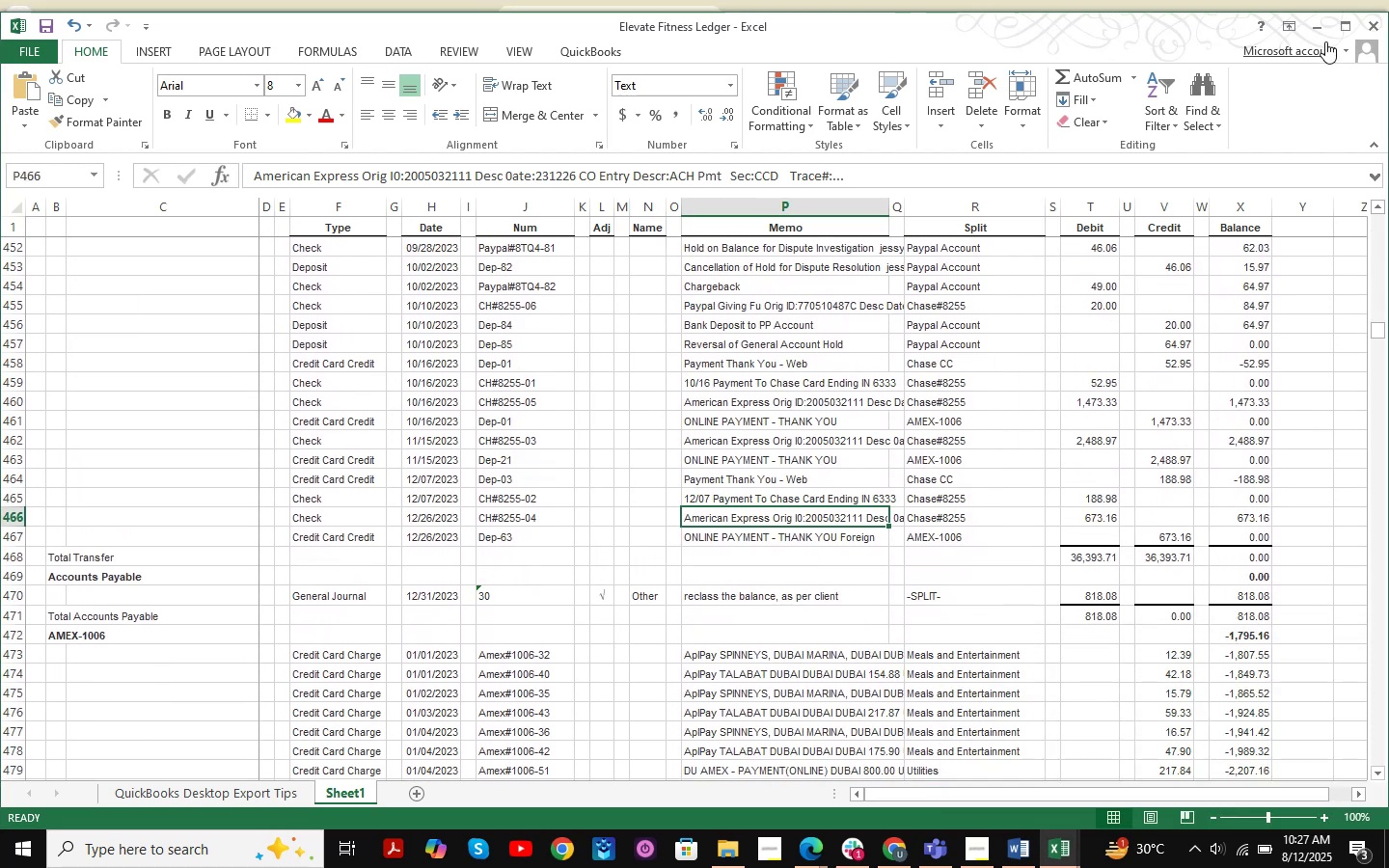 
left_click([1323, 29])
 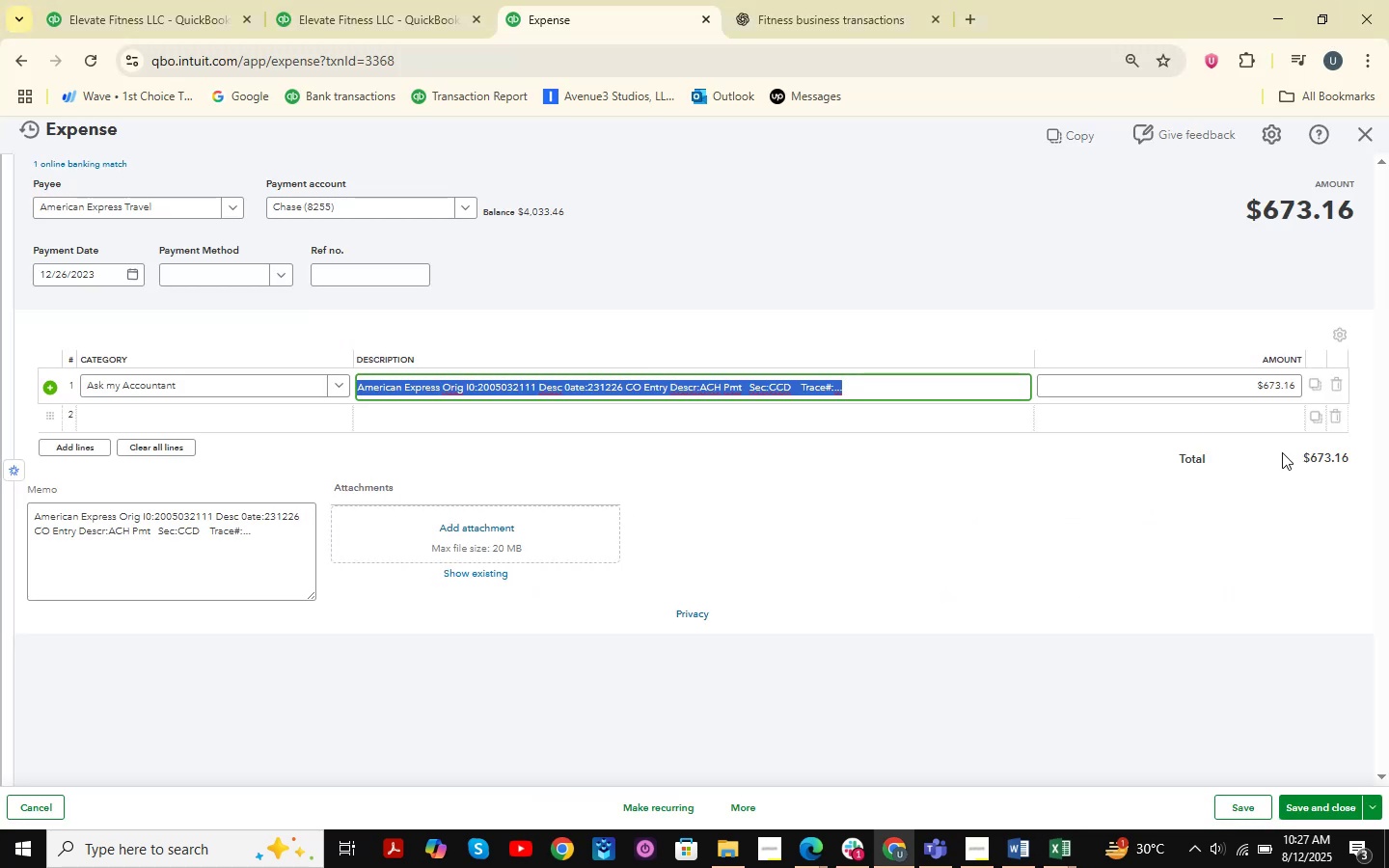 
wait(10.44)
 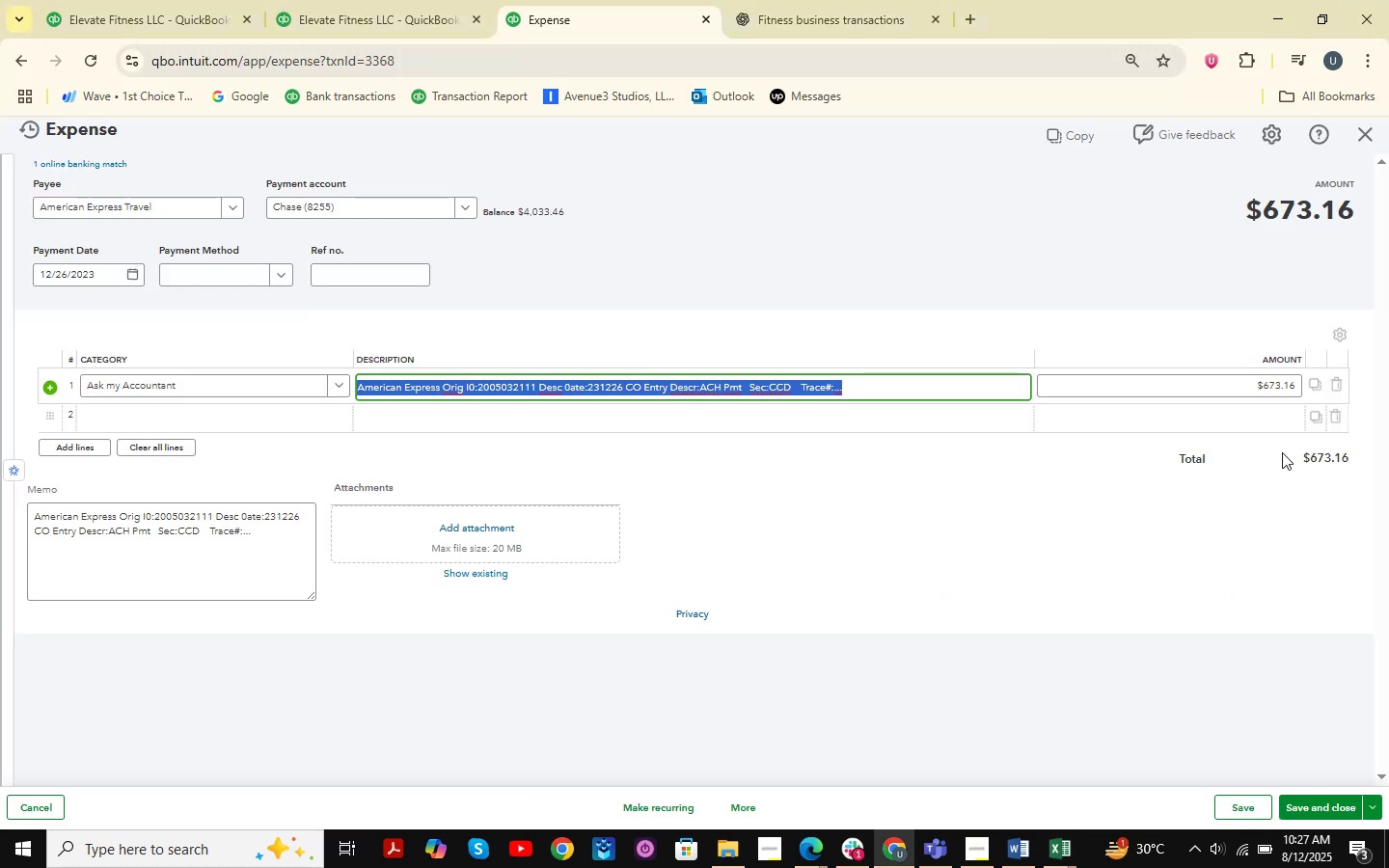 
left_click([1361, 136])
 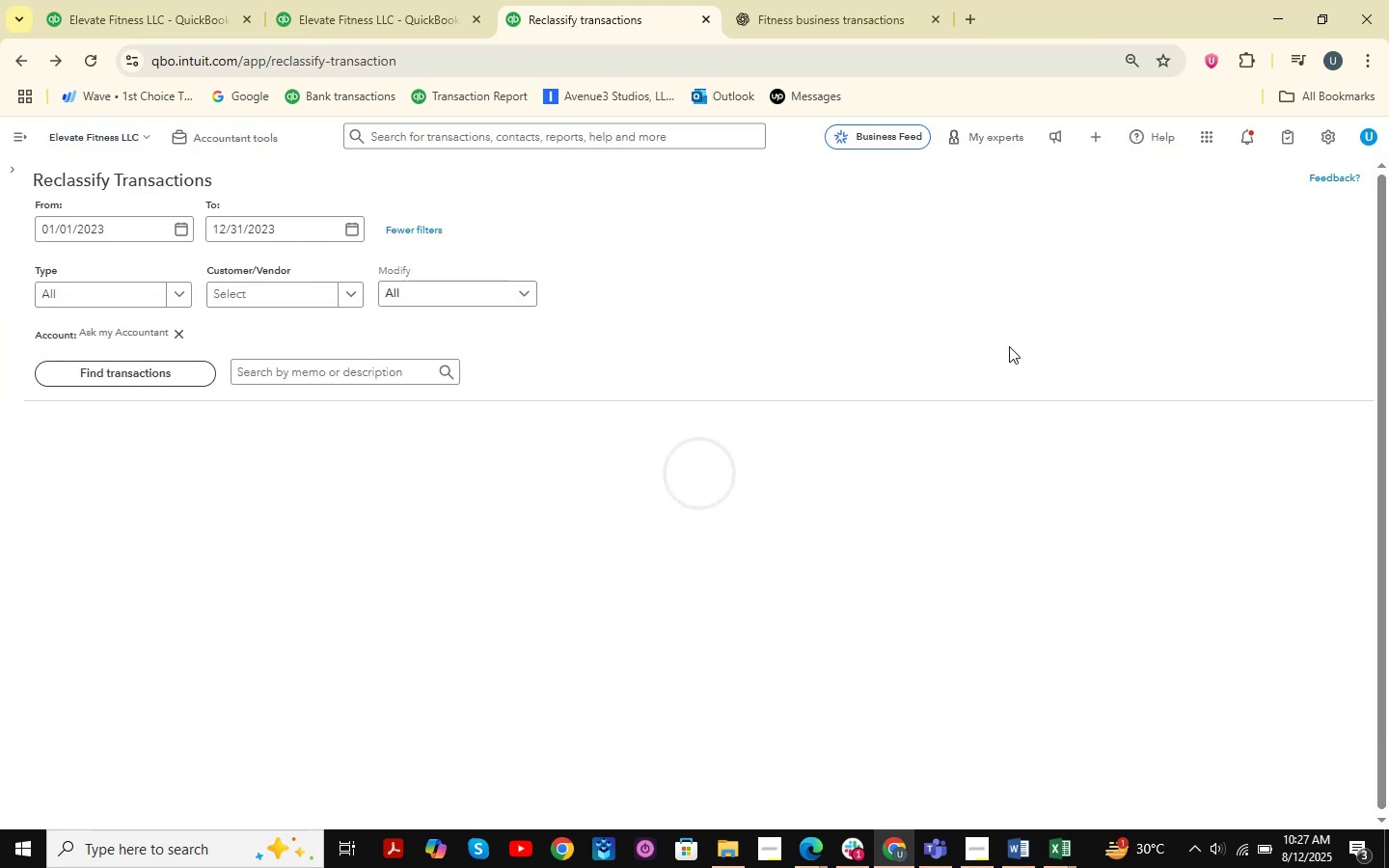 
scroll: coordinate [945, 475], scroll_direction: none, amount: 0.0
 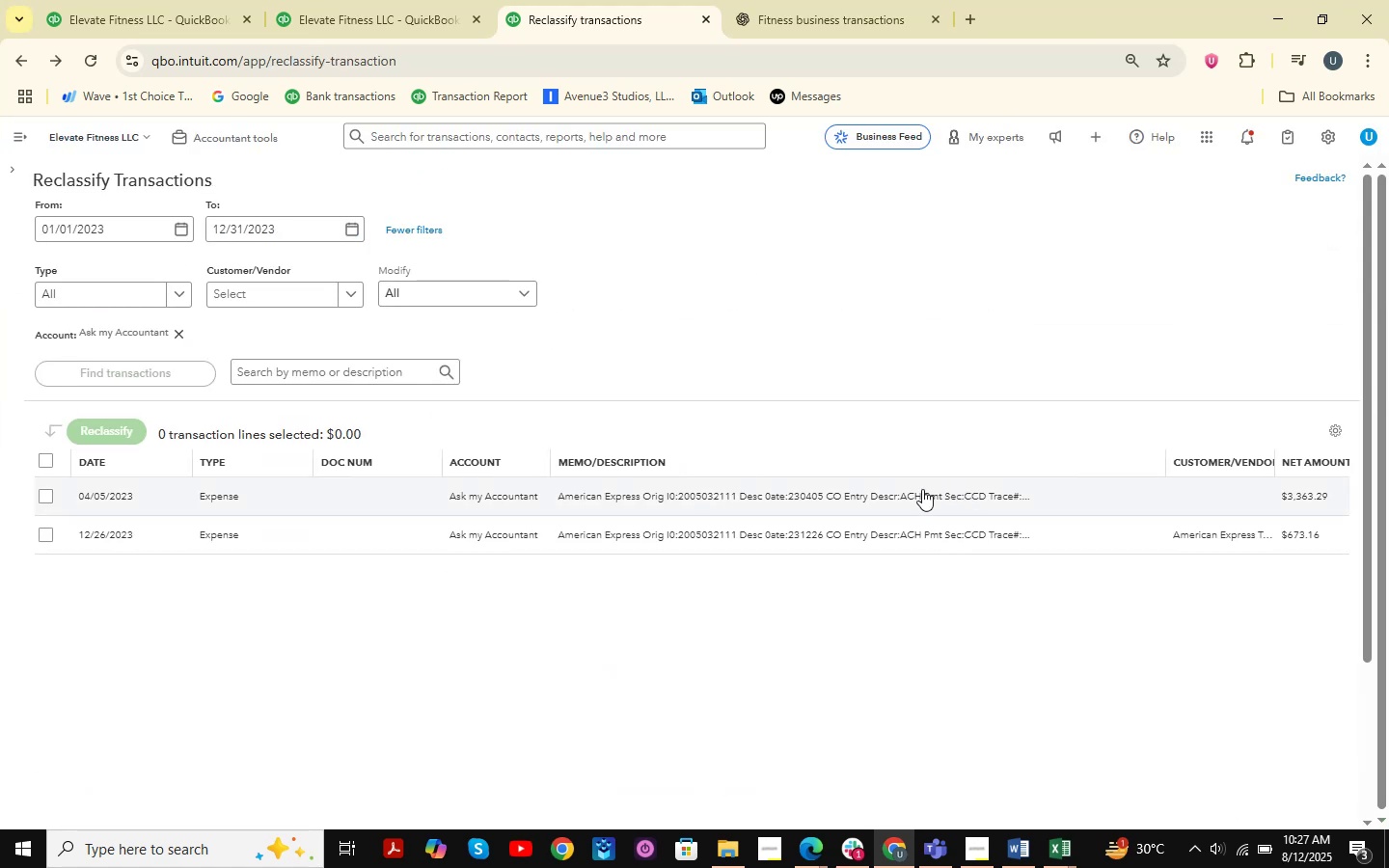 
left_click([872, 489])
 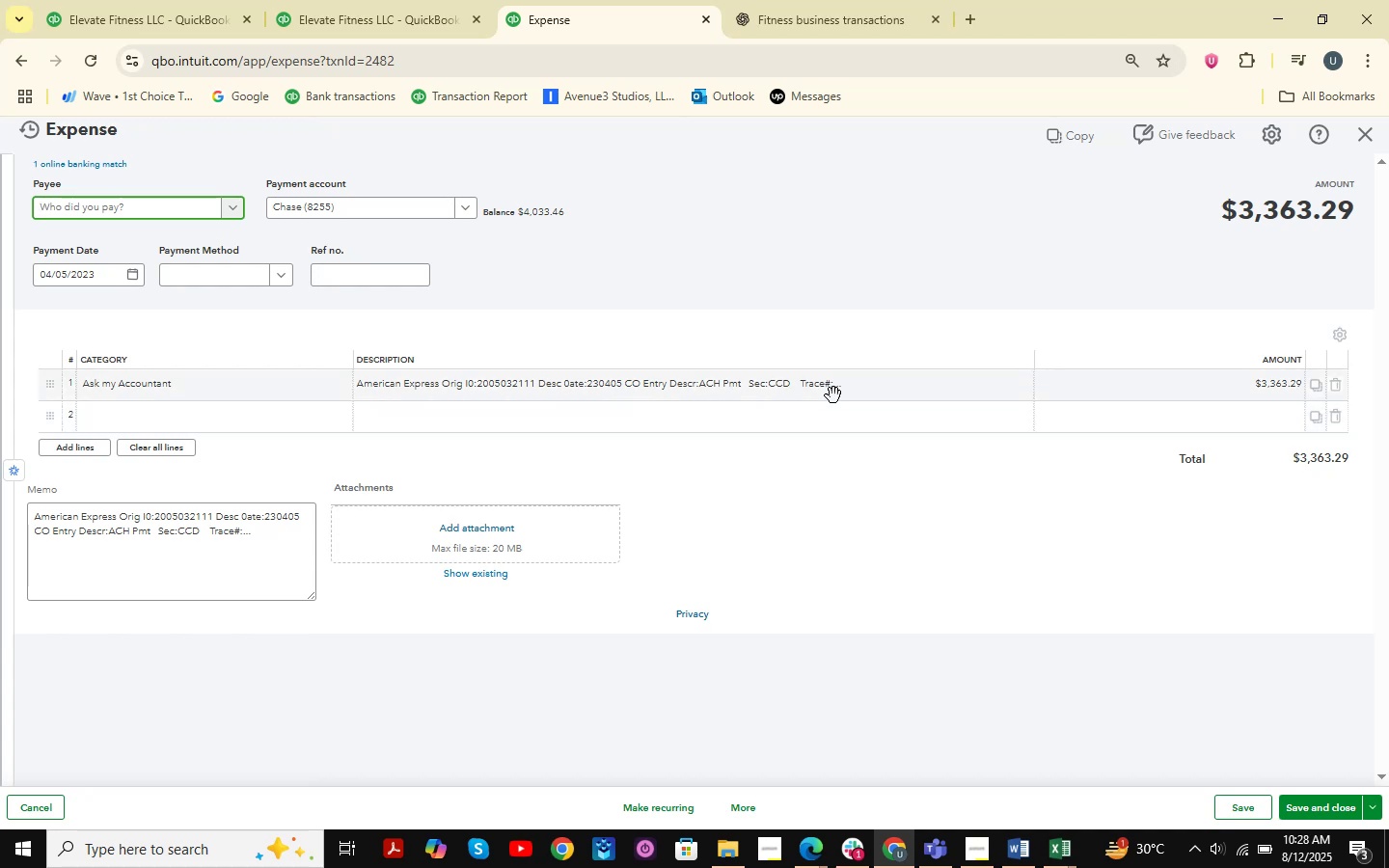 
wait(10.91)
 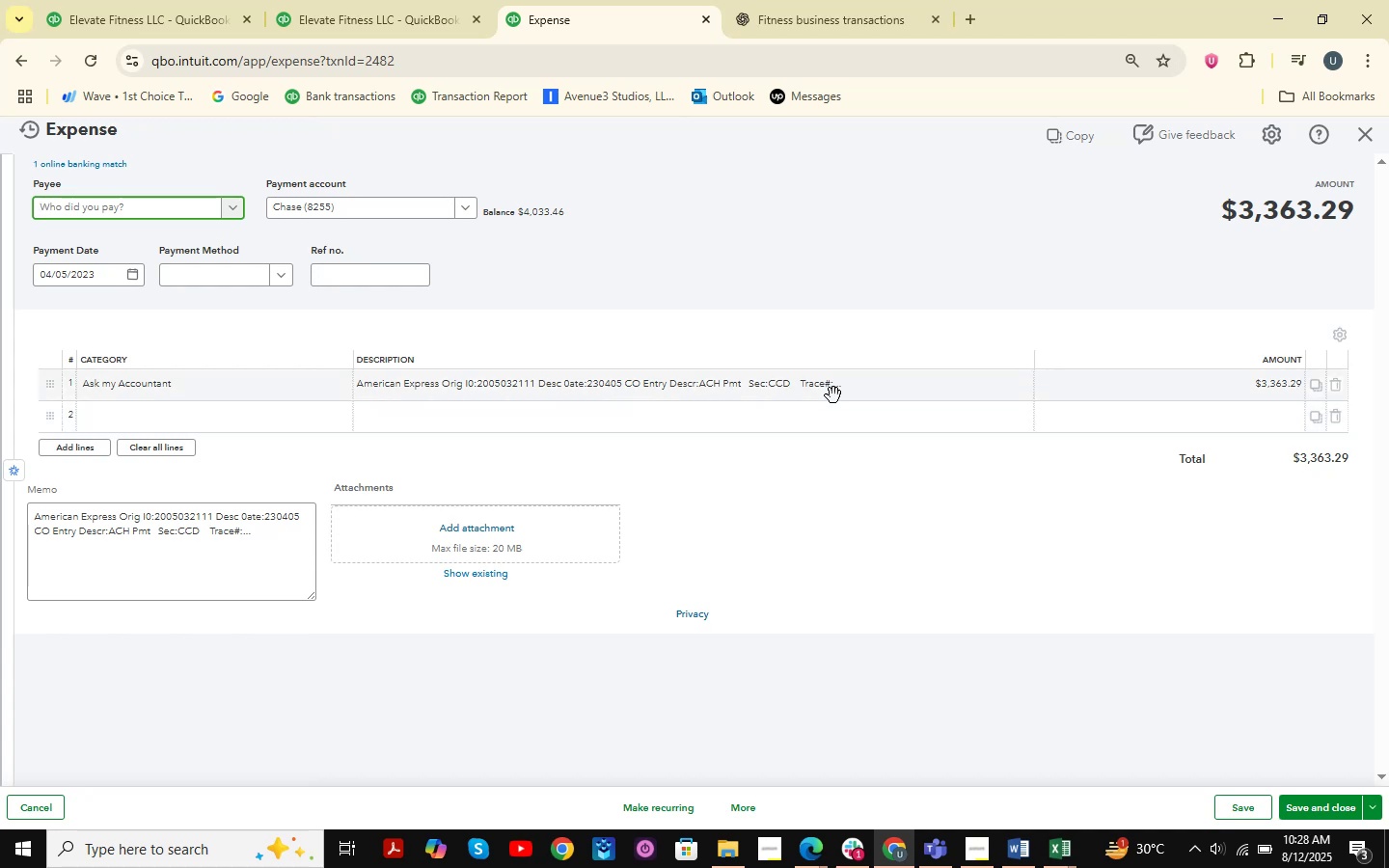 
left_click([457, 0])
 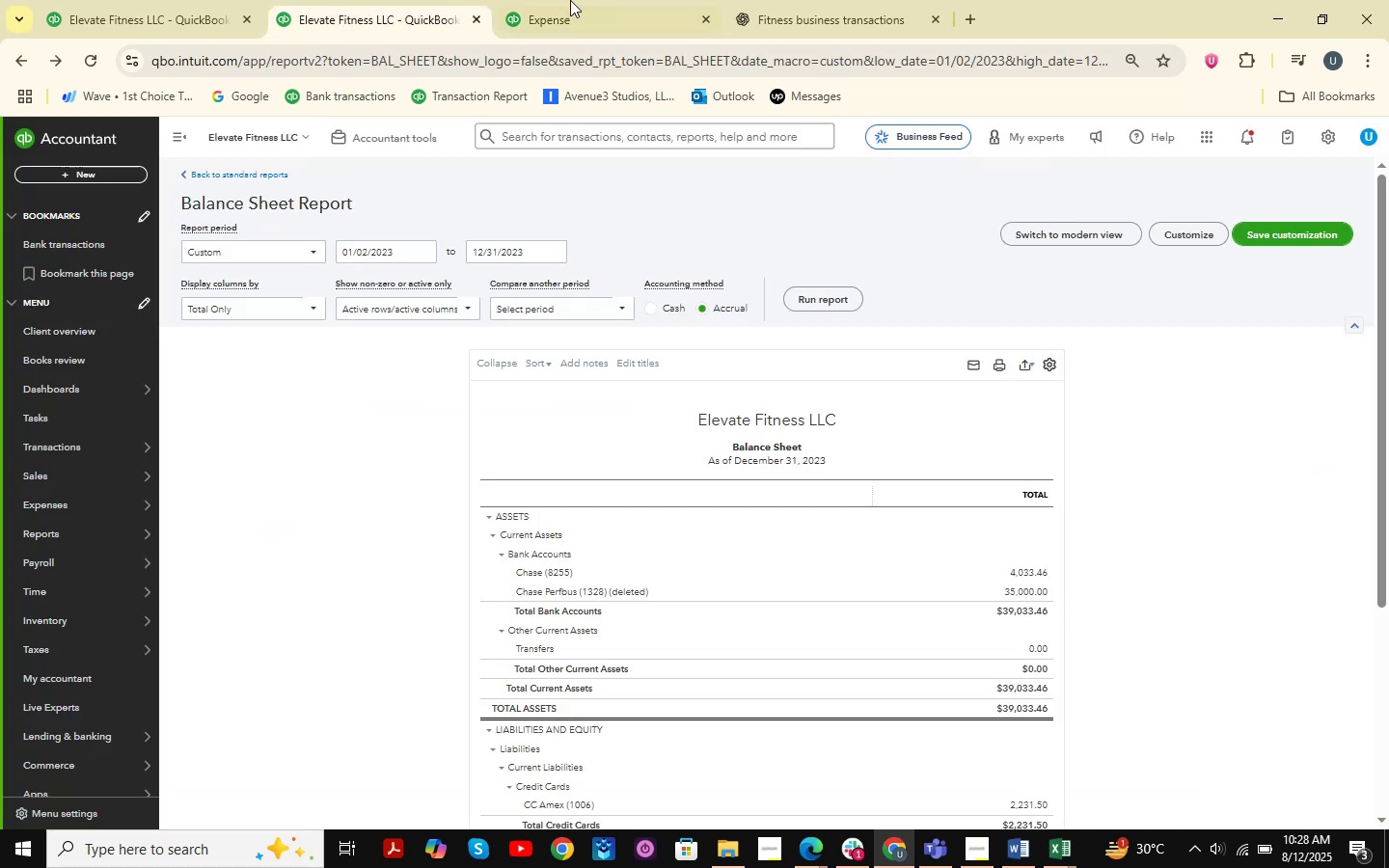 
left_click([570, 0])
 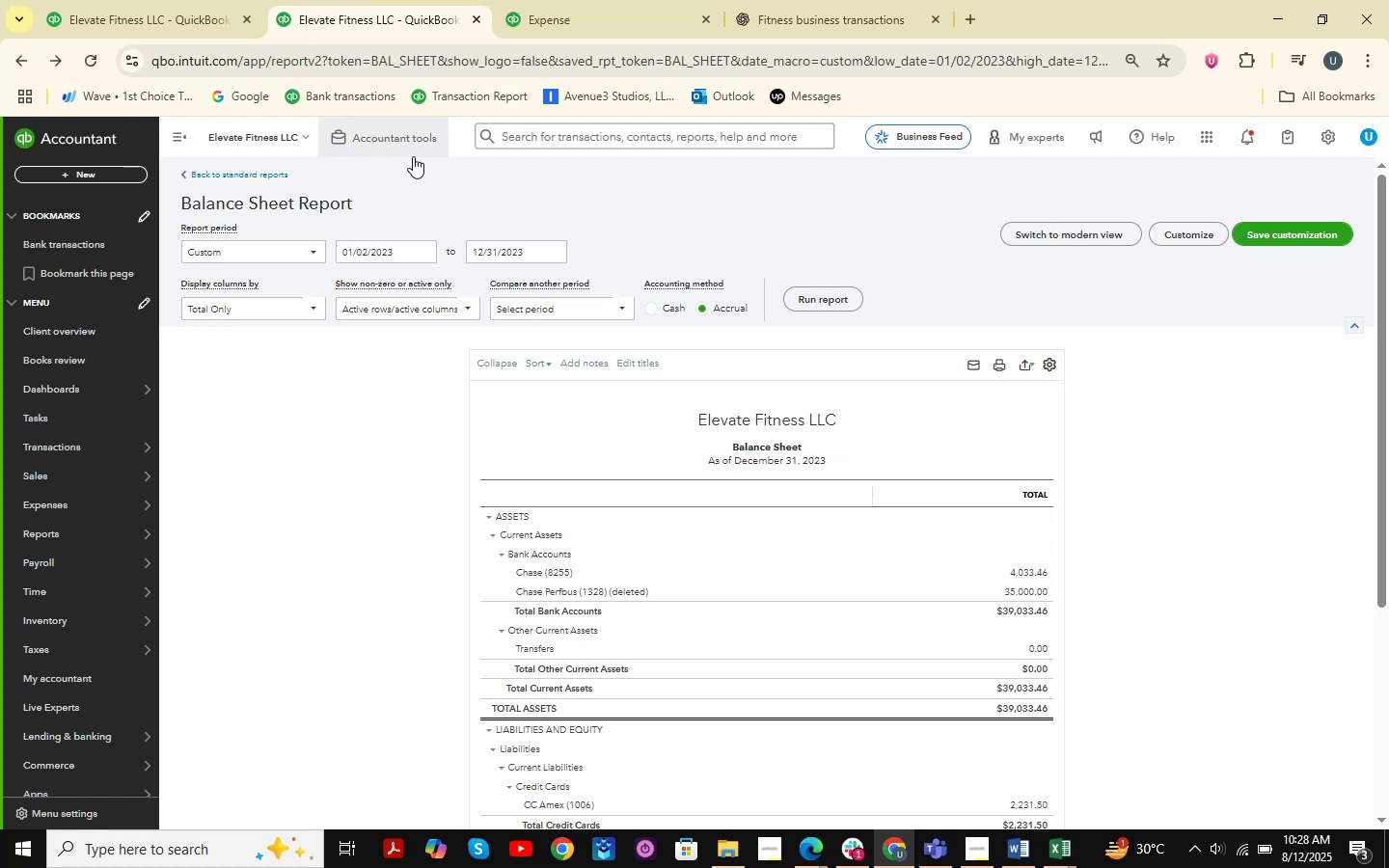 
left_click([535, 123])
 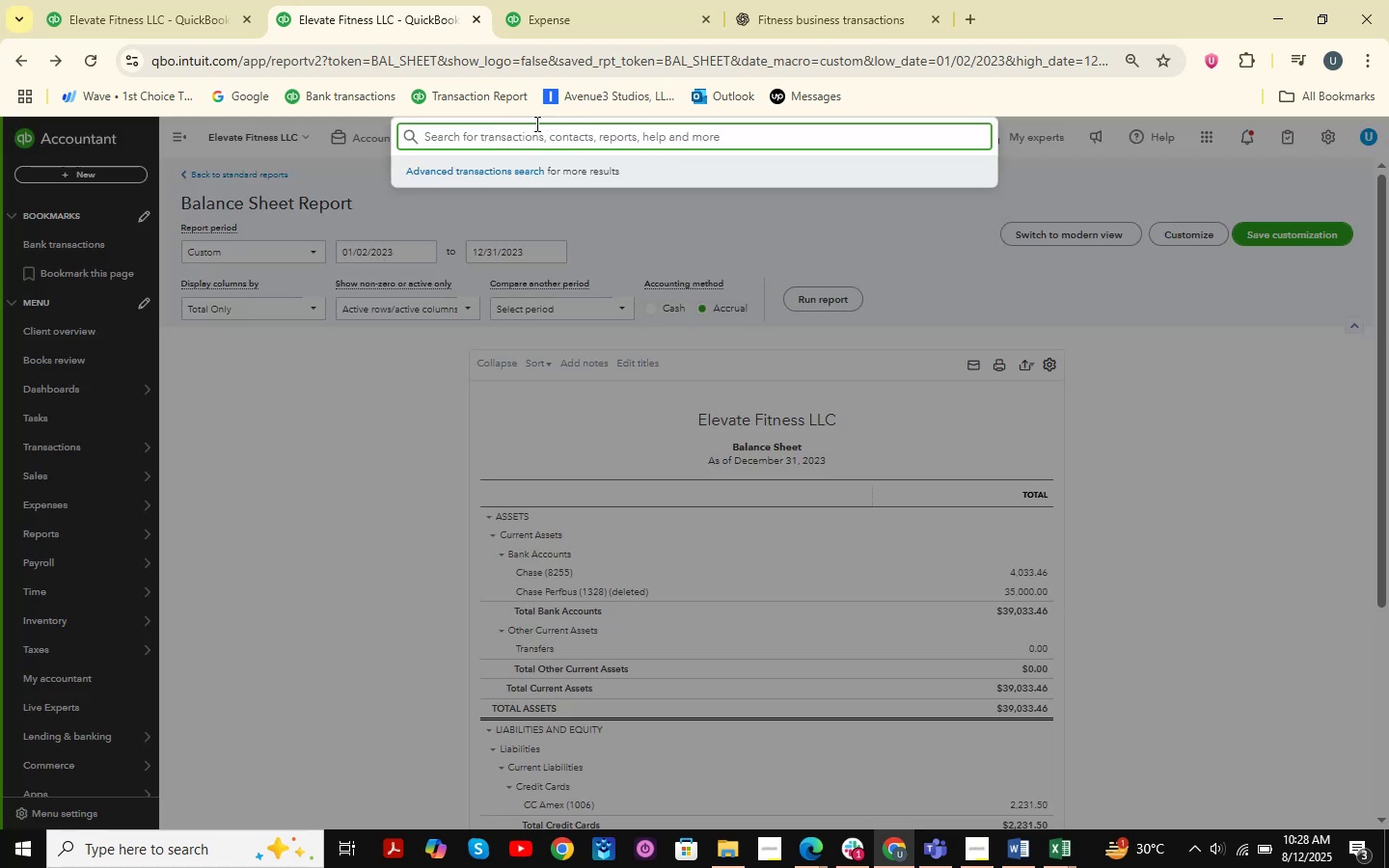 
key(Numpad3)
 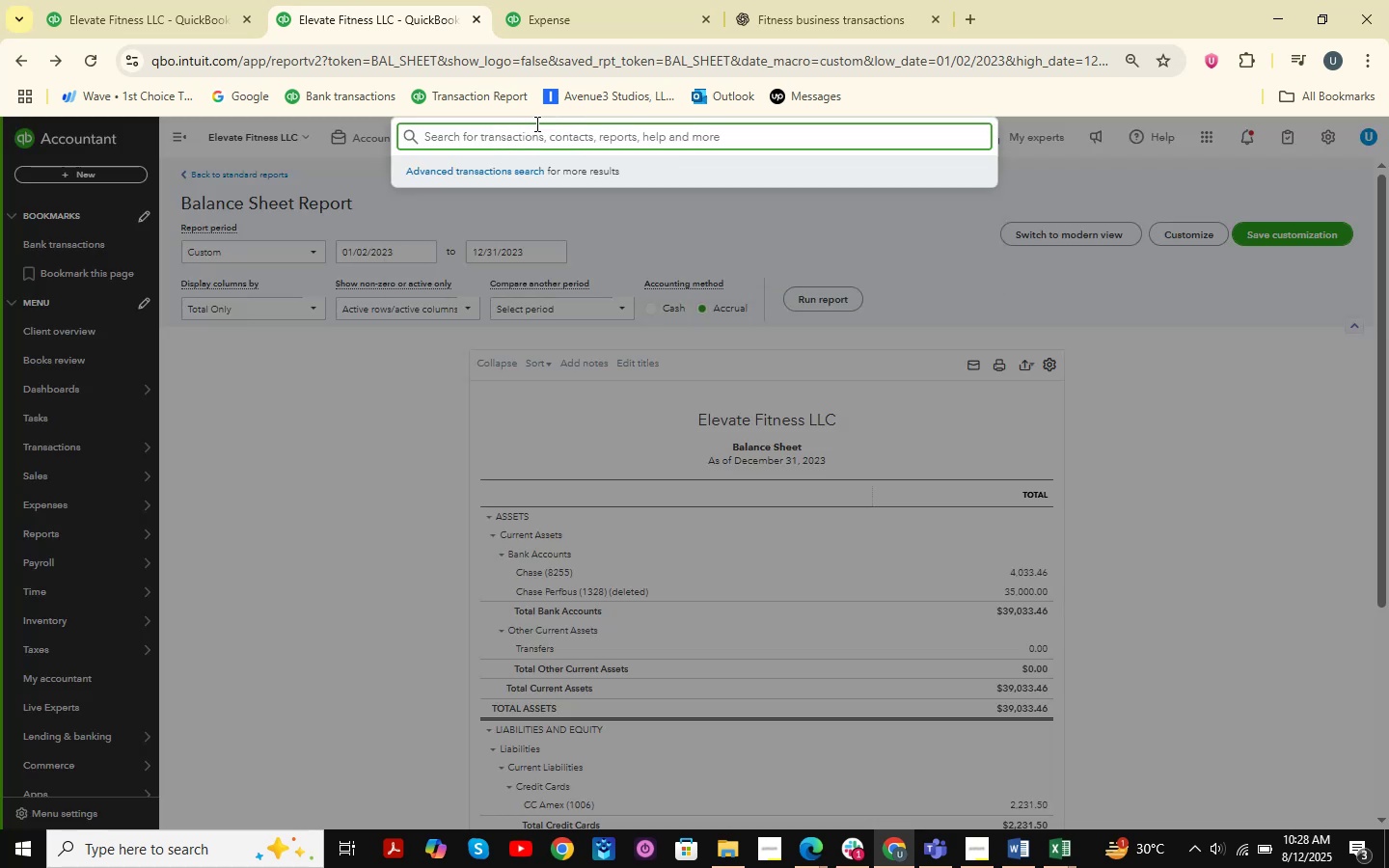 
key(Numpad3)
 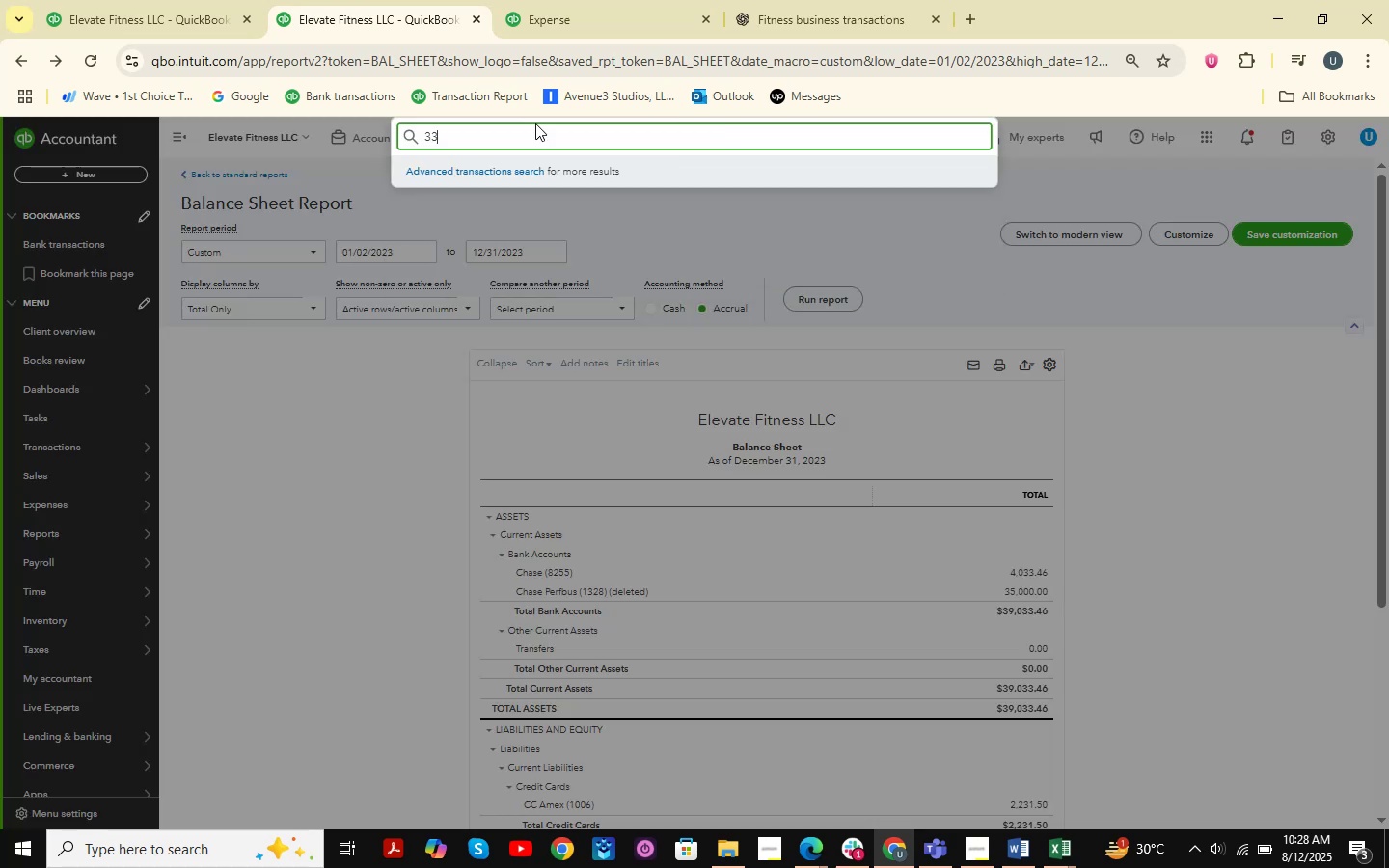 
key(Numpad6)
 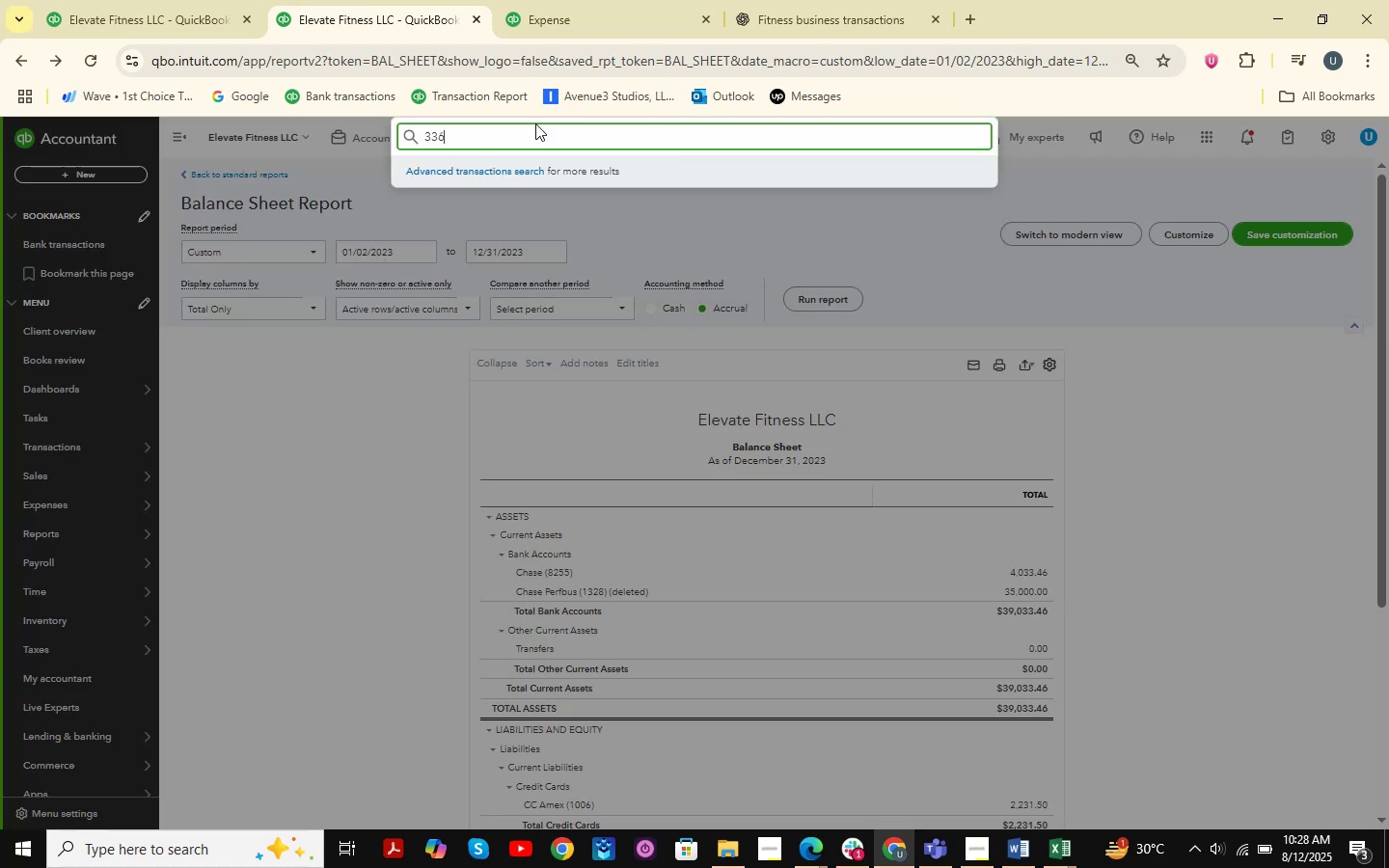 
key(Numpad3)
 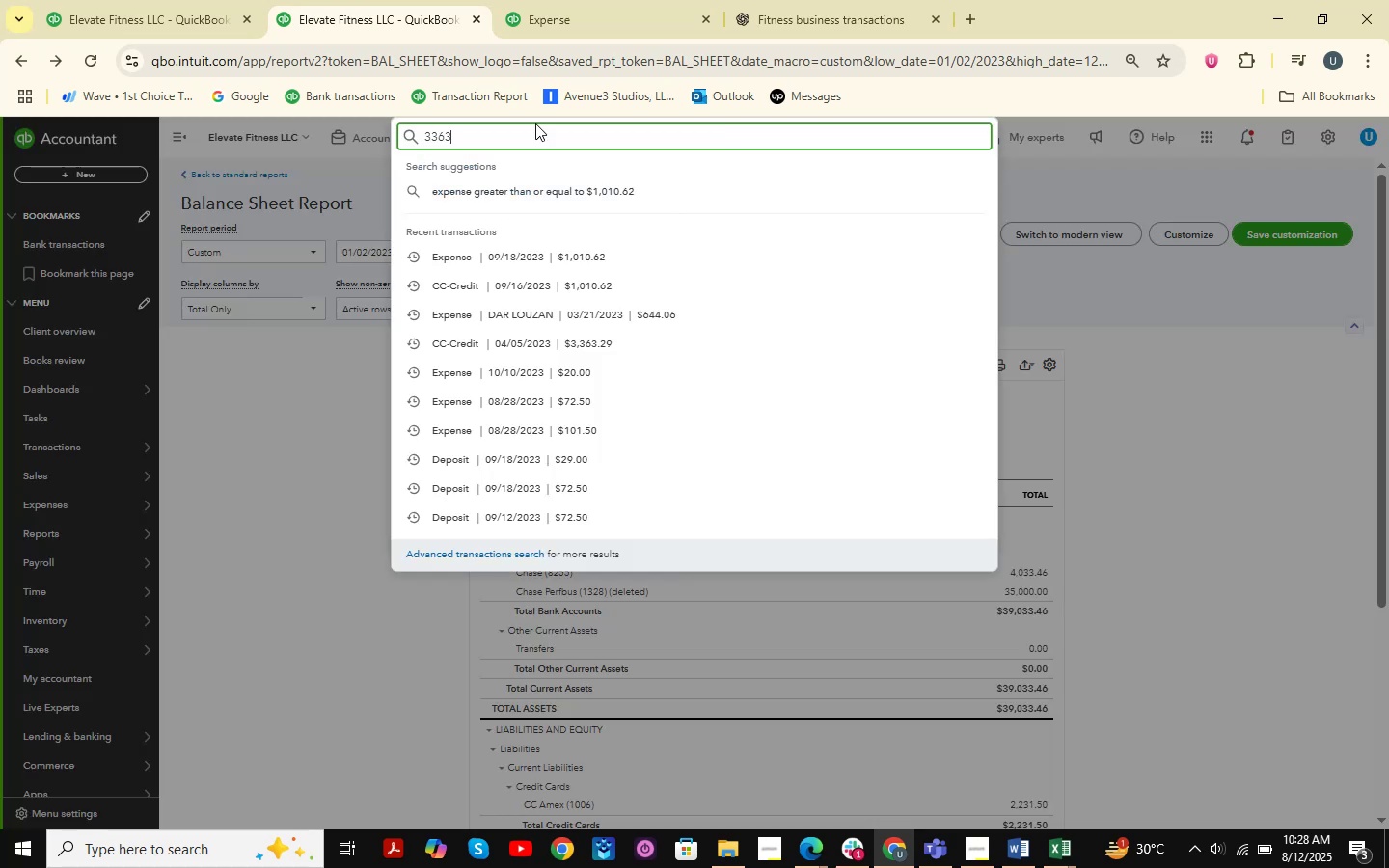 
key(NumpadDecimal)
 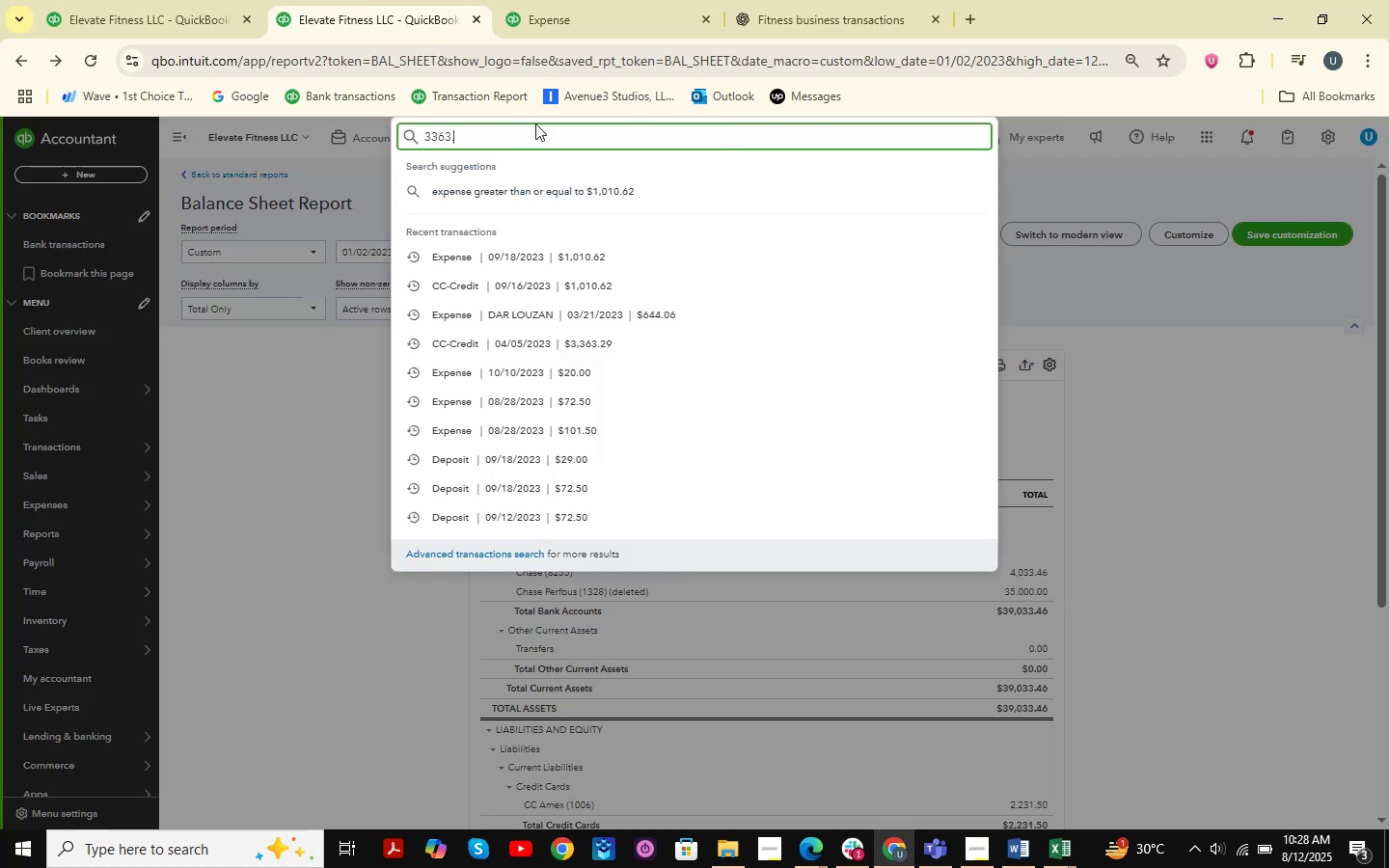 
key(Numpad2)
 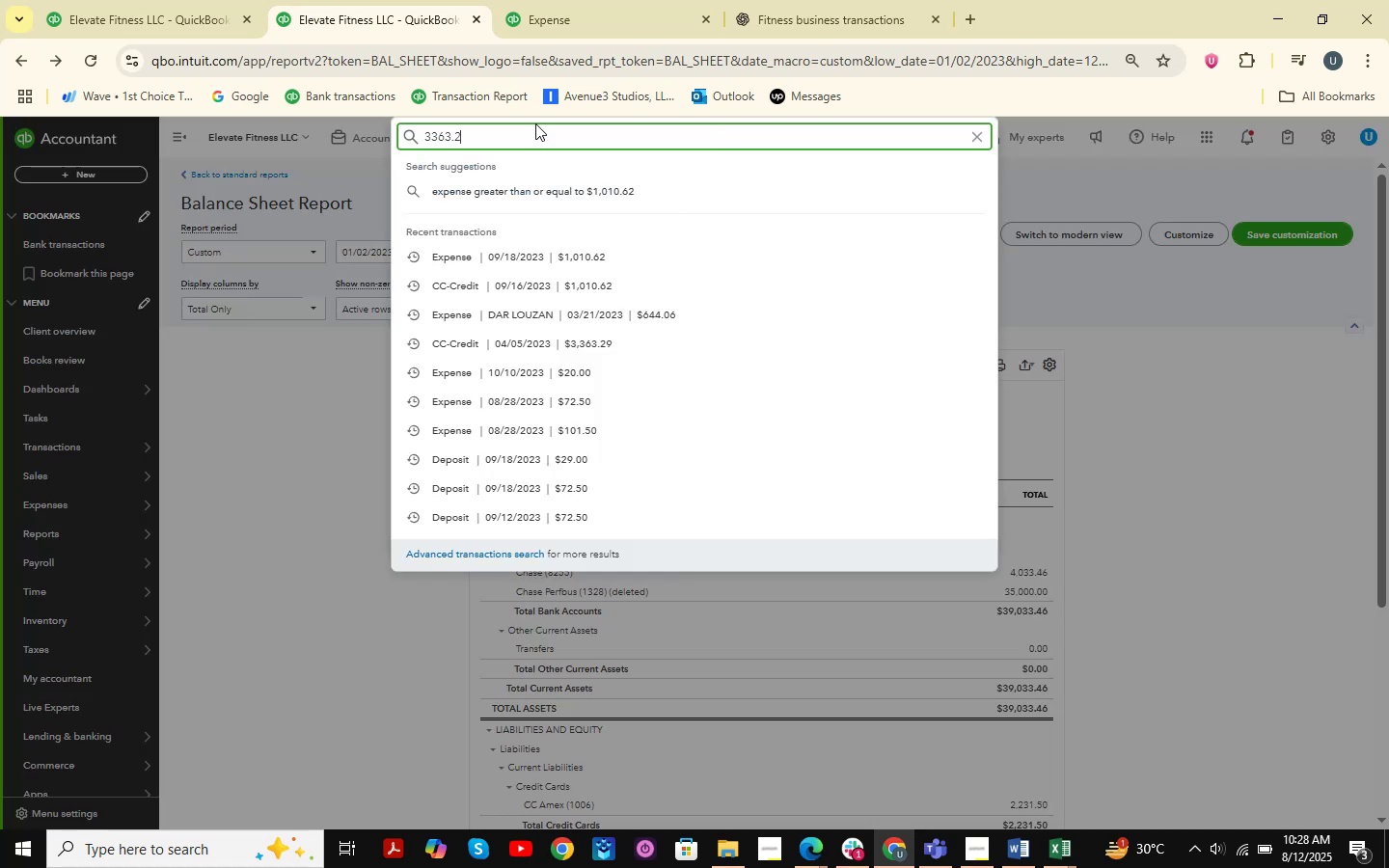 
key(Numpad9)
 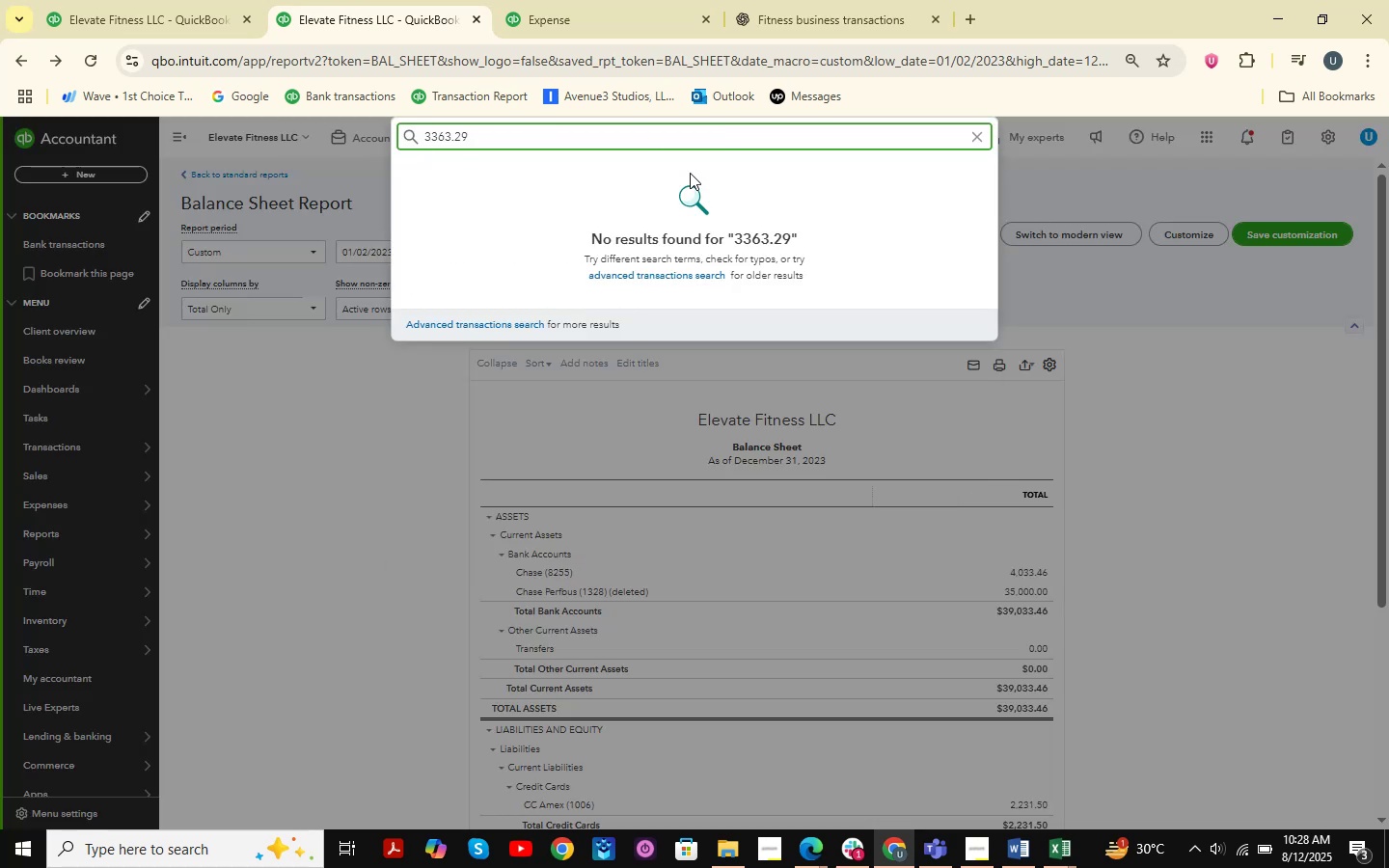 
key(Backspace)
 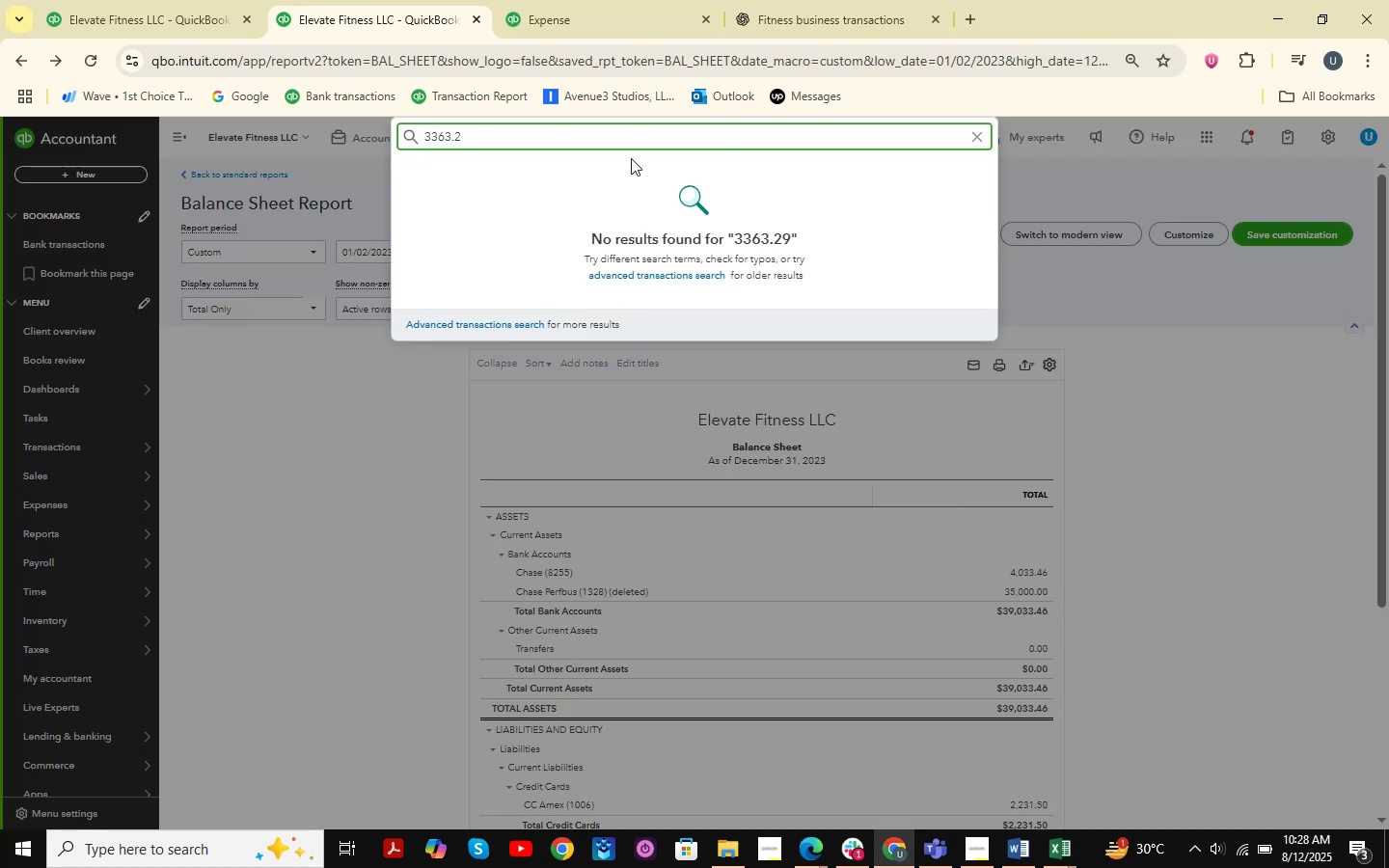 
key(Backspace)
 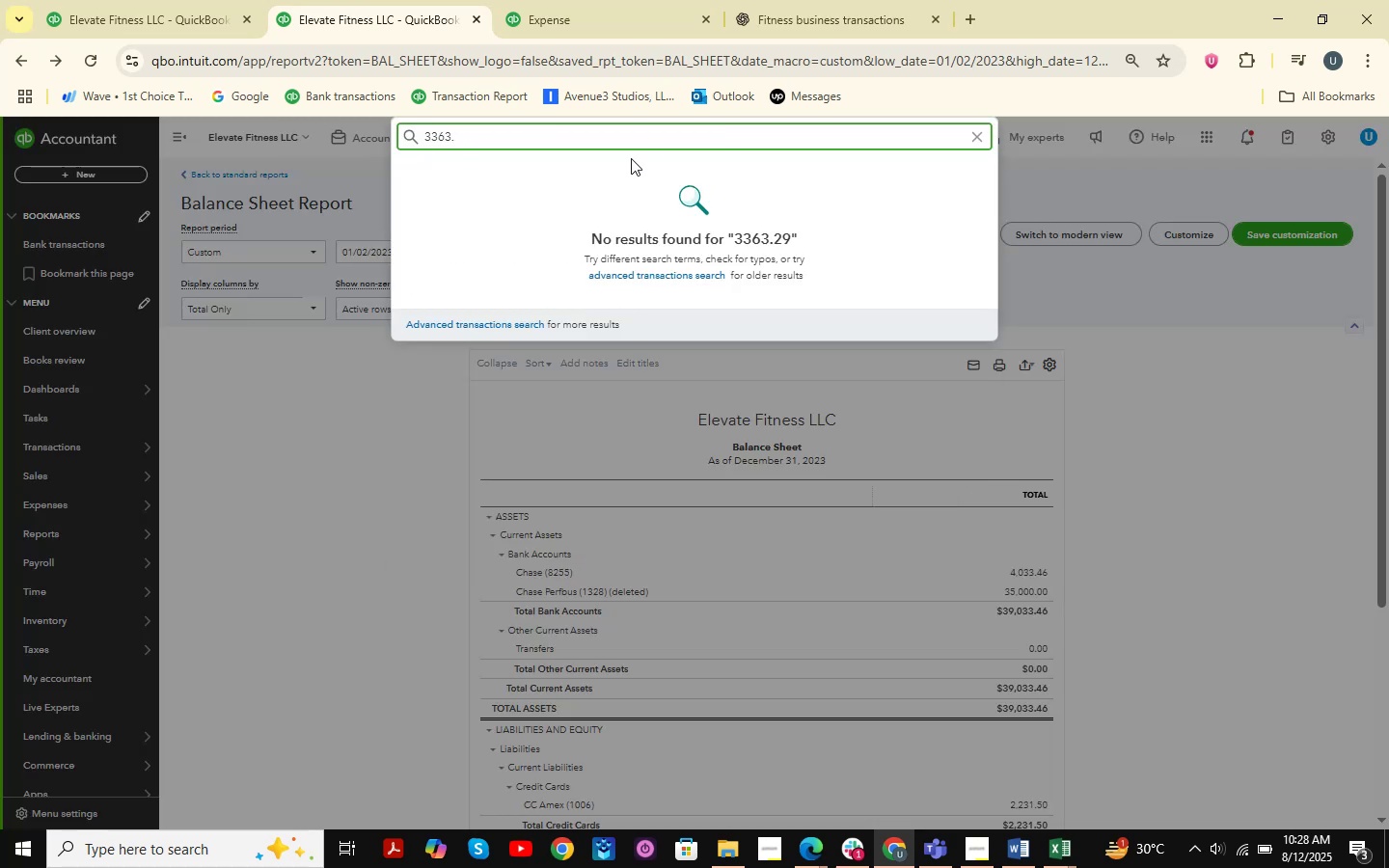 
key(Backspace)
 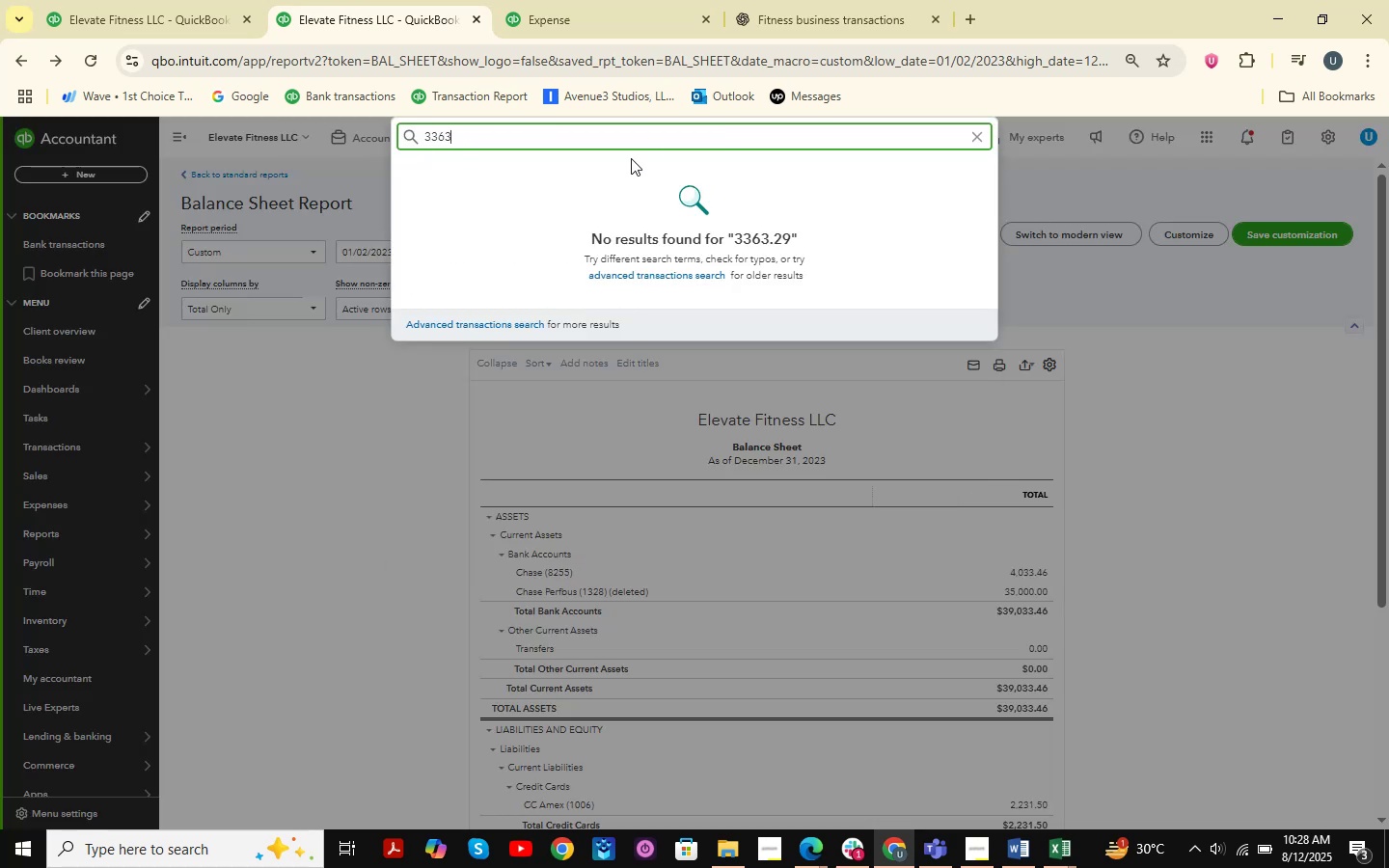 
key(Backspace)
 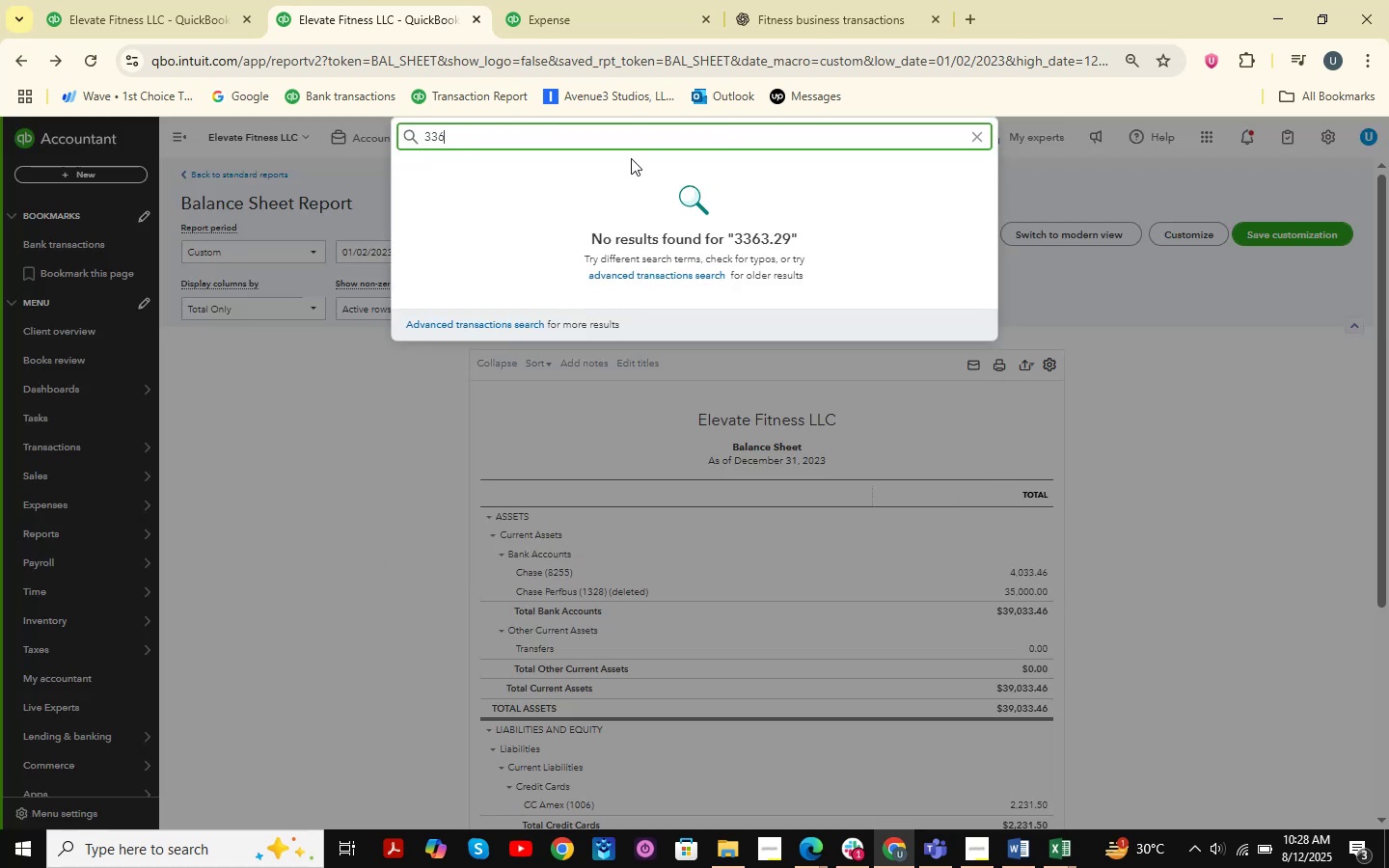 
key(Backspace)
 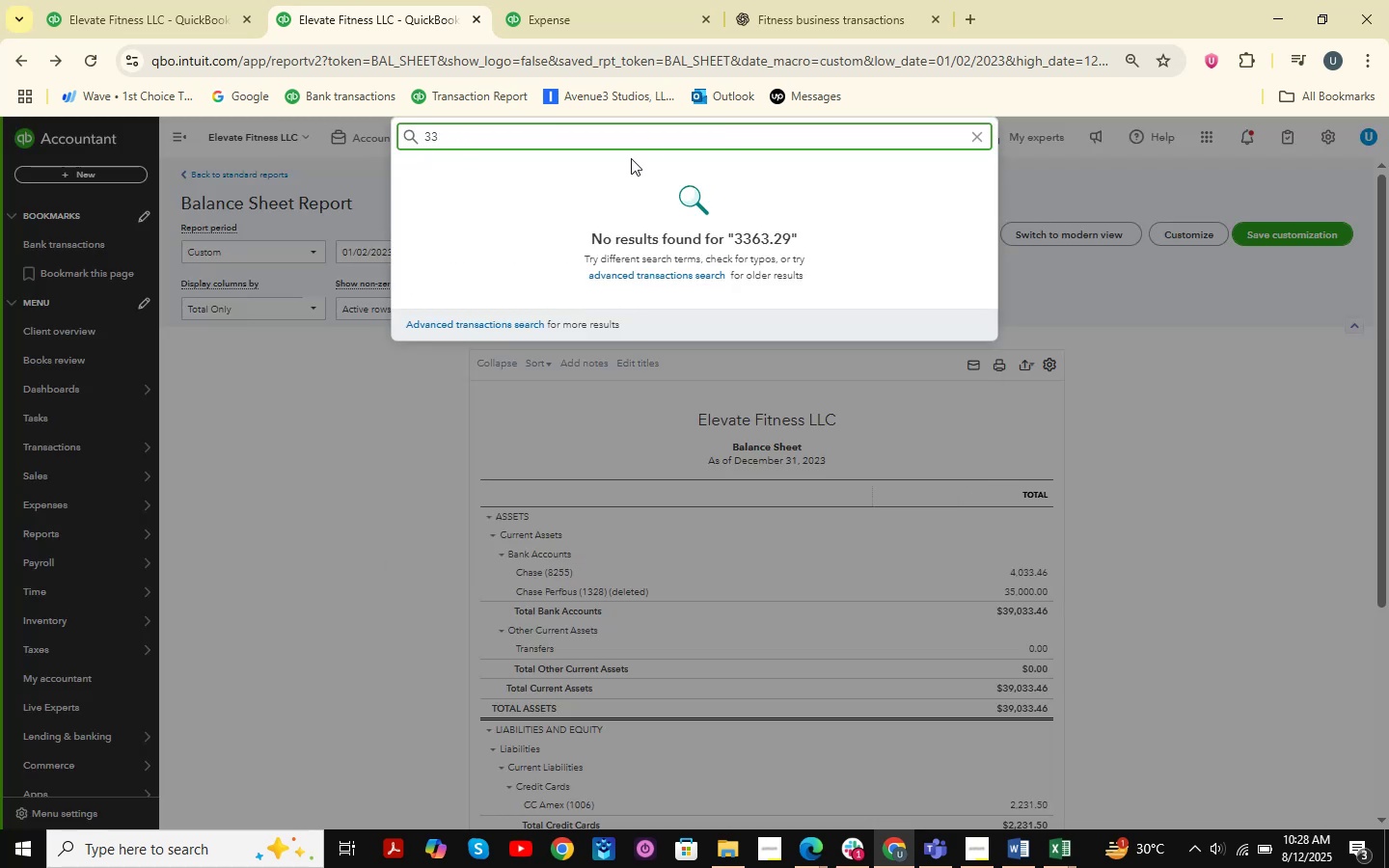 
key(Backspace)
 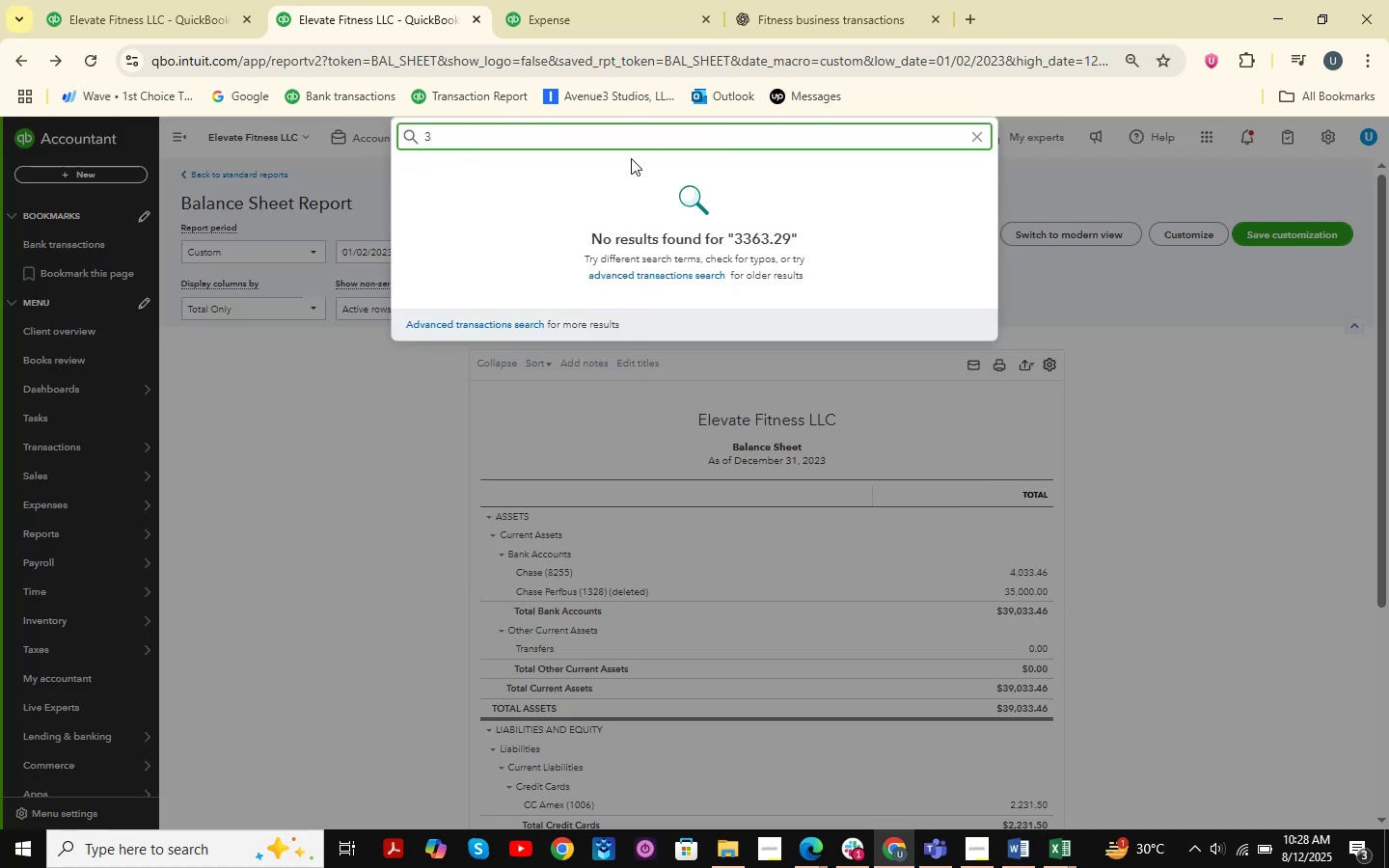 
key(Backspace)
 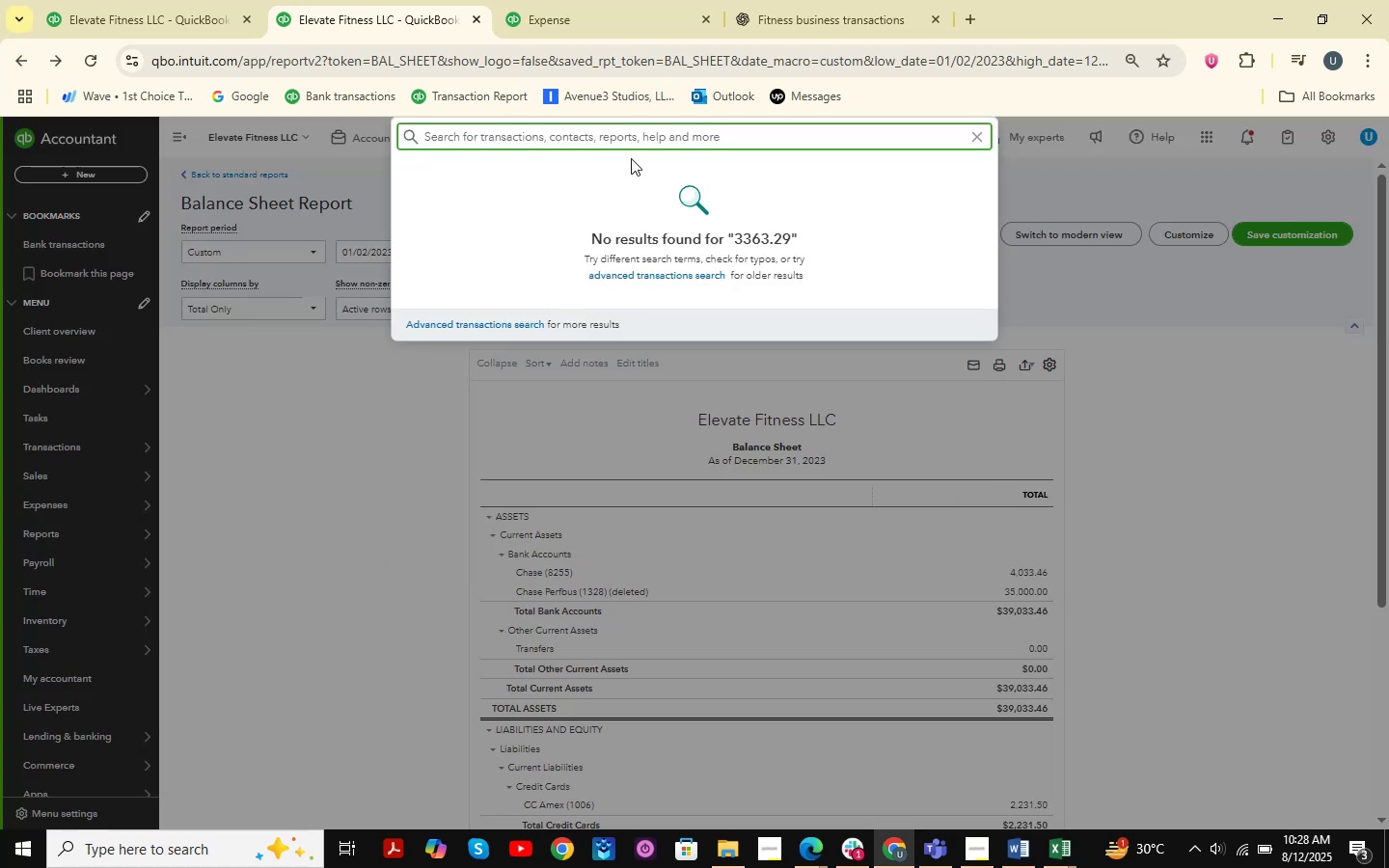 
key(Backspace)
 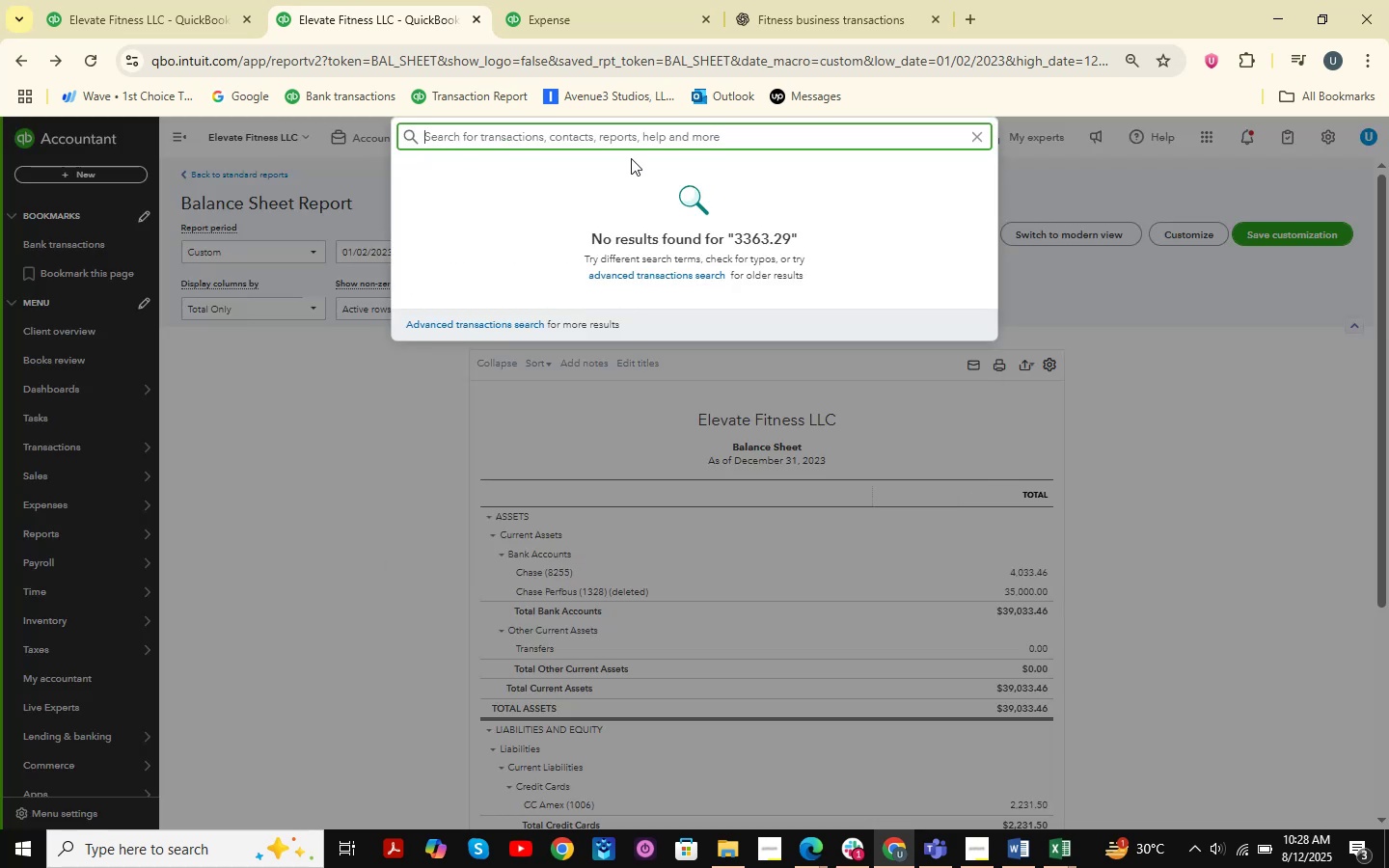 
key(Backspace)
 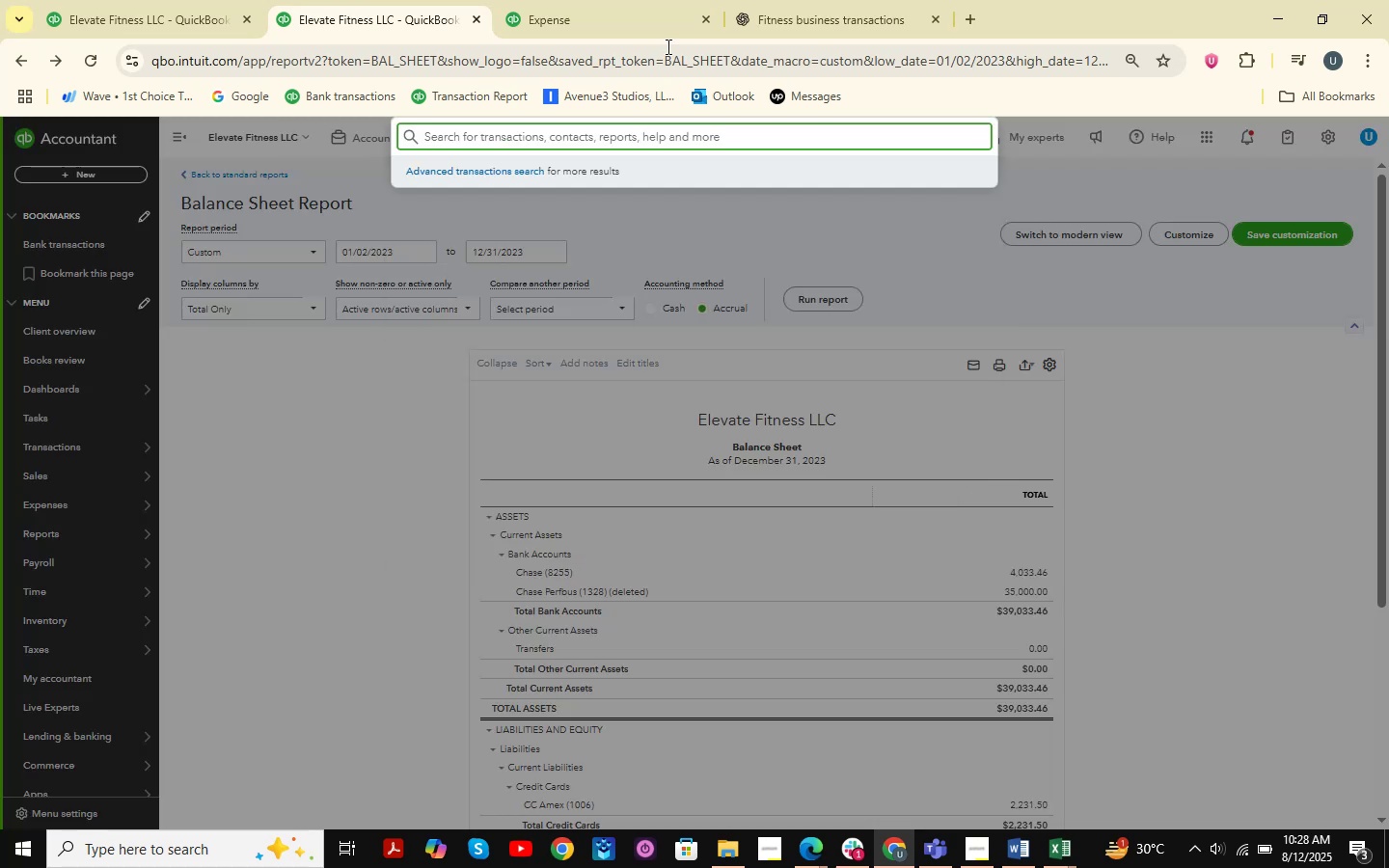 
left_click([638, 0])
 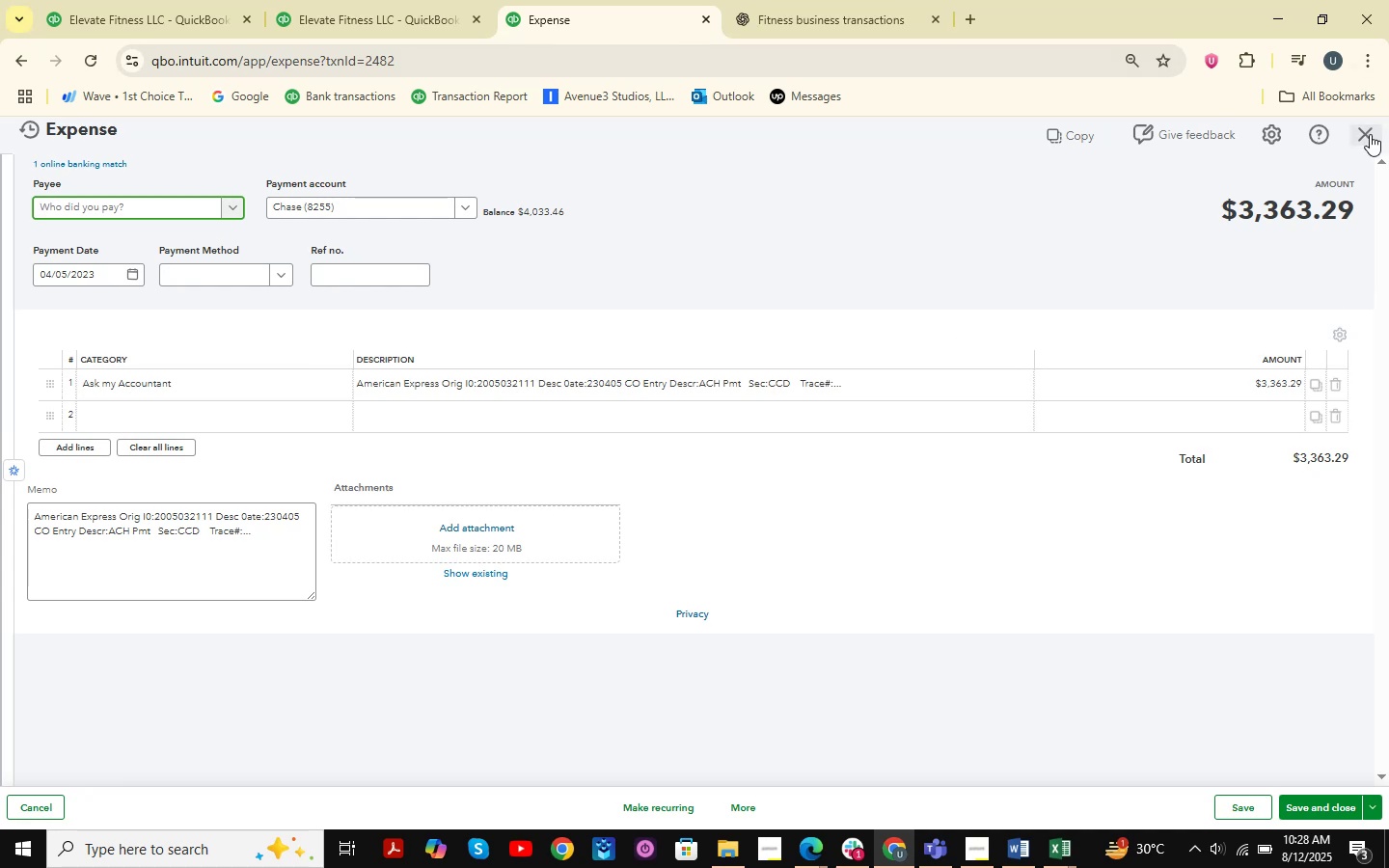 
wait(12.36)
 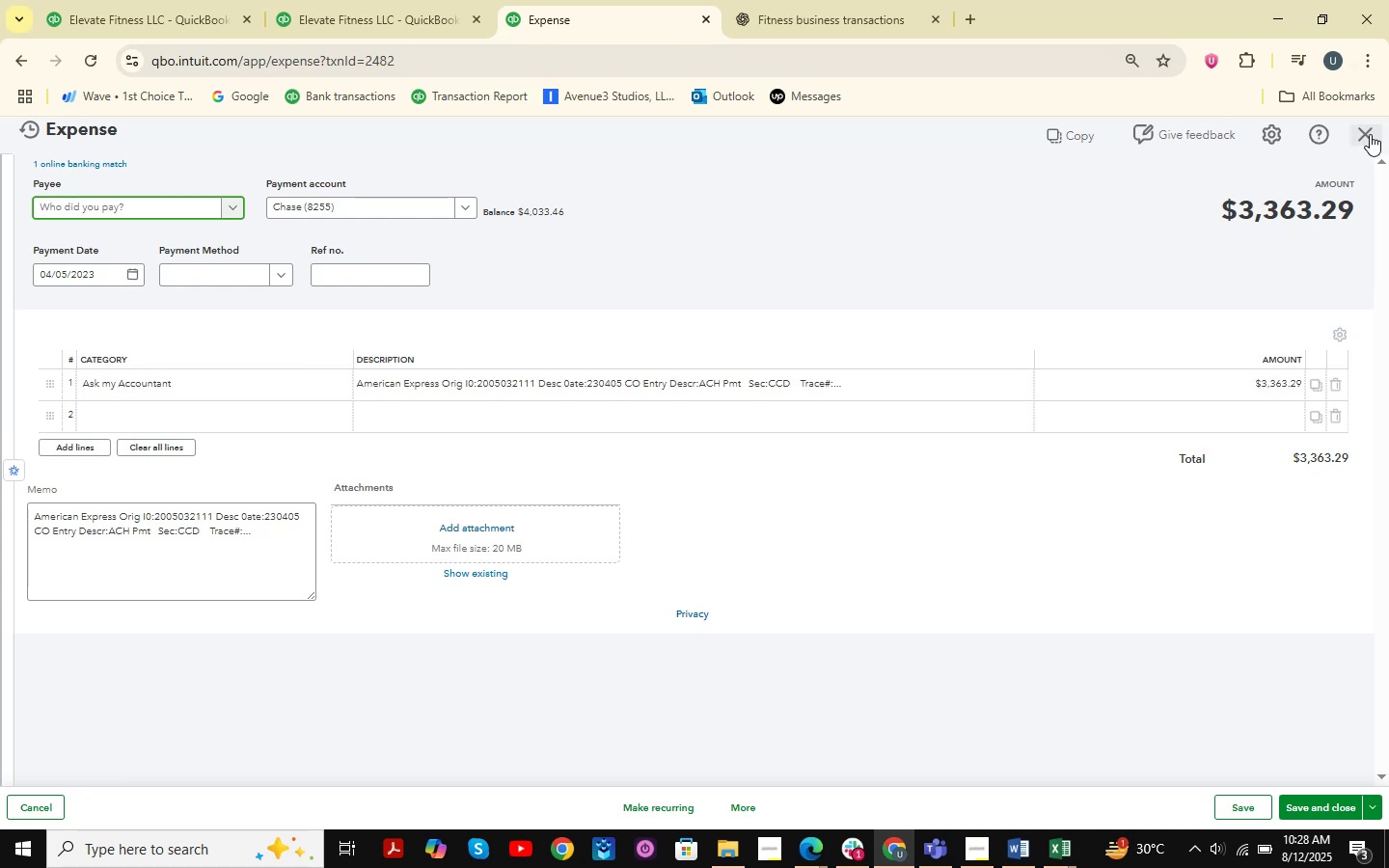 
left_click([188, 385])
 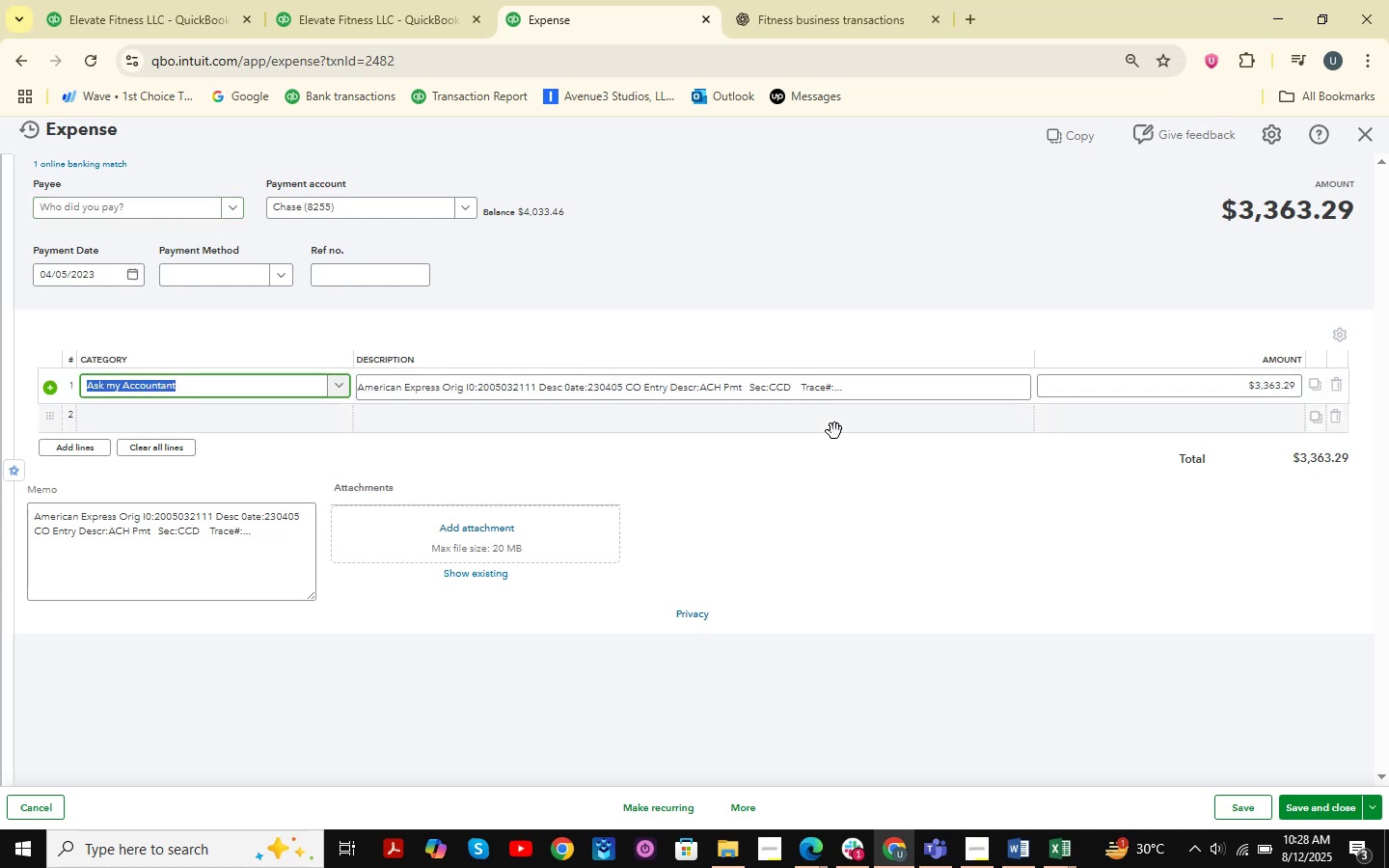 
type(owner )
 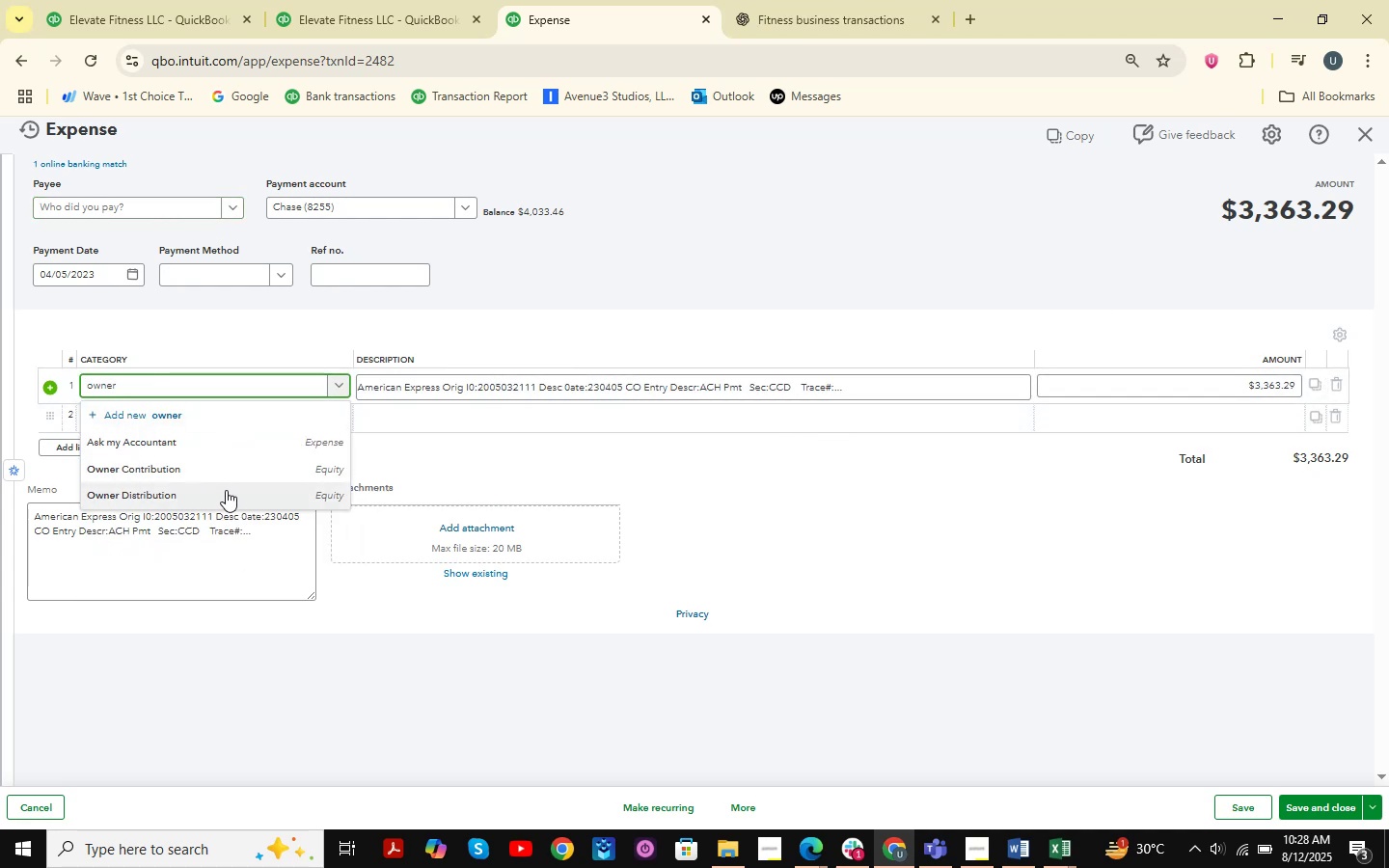 
left_click([161, 489])
 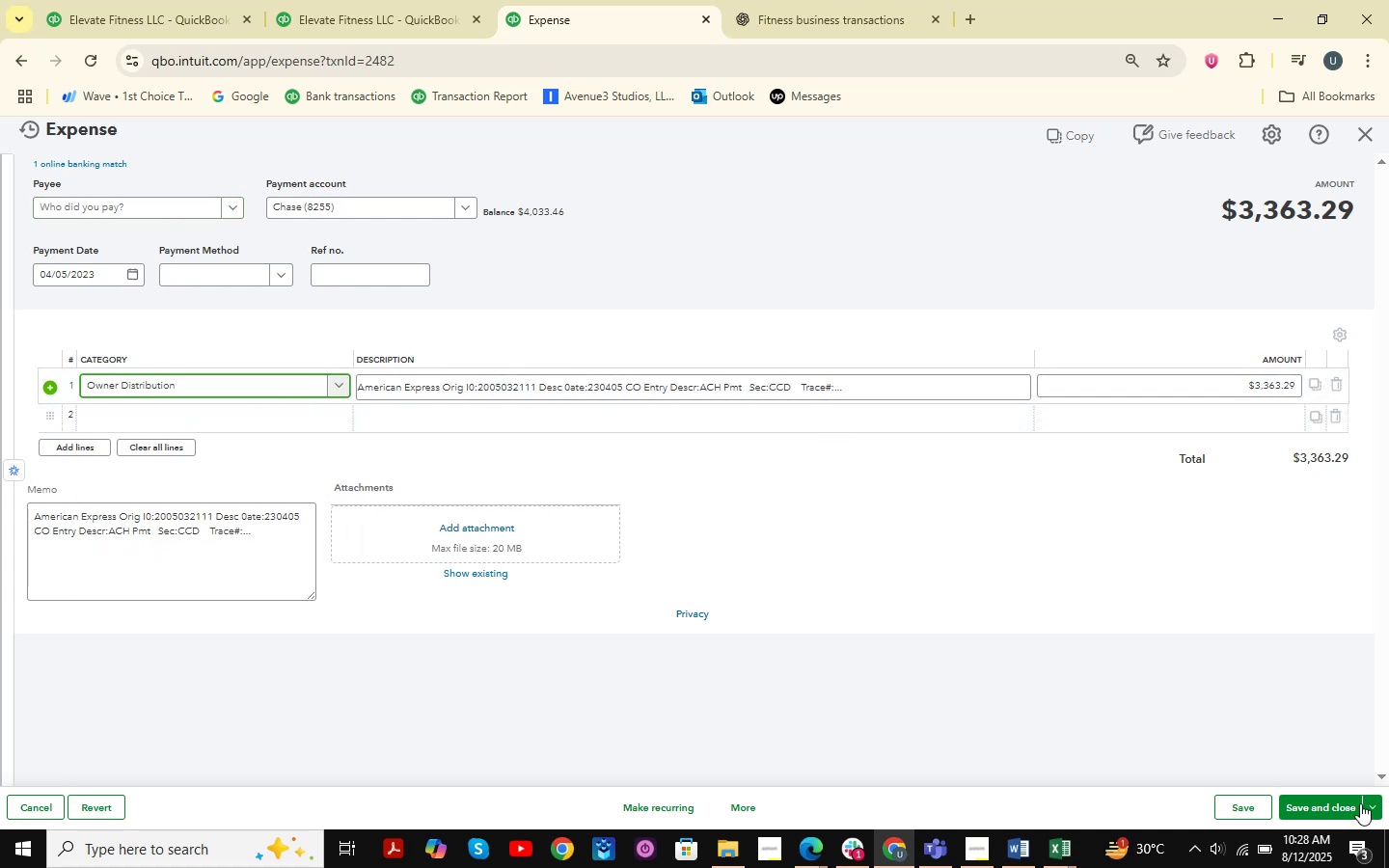 
left_click([1298, 816])
 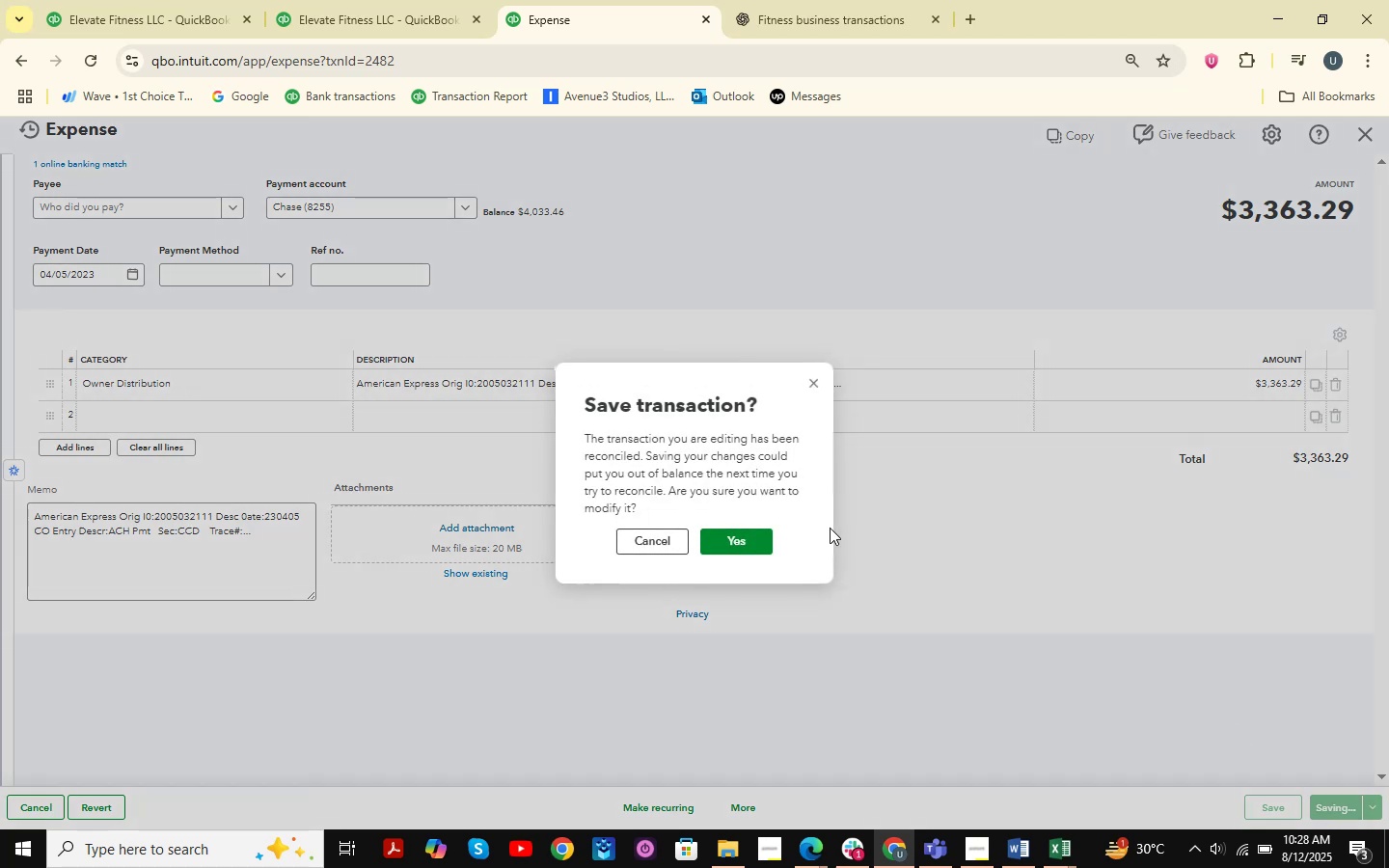 
left_click([771, 545])
 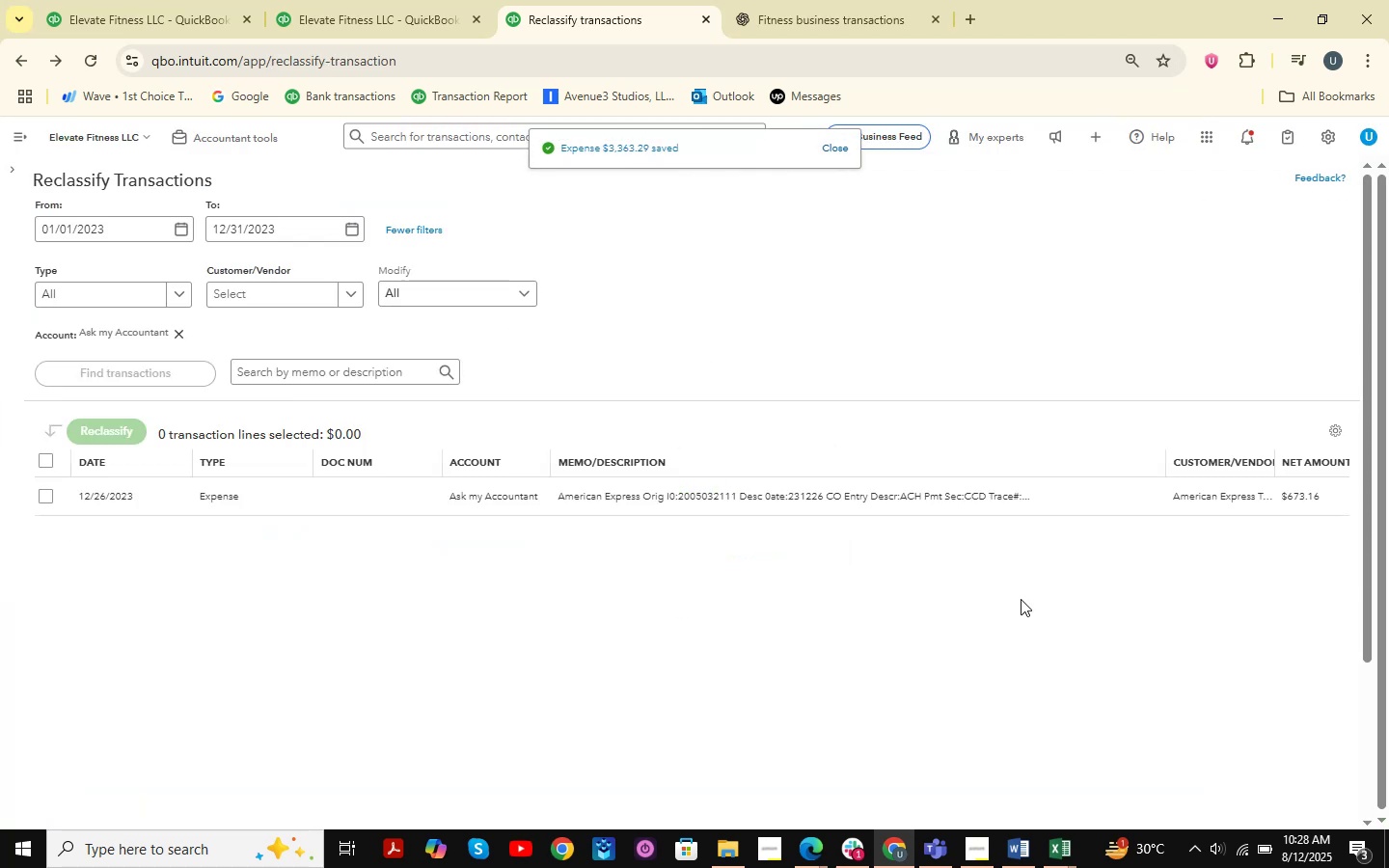 
left_click([749, 500])
 